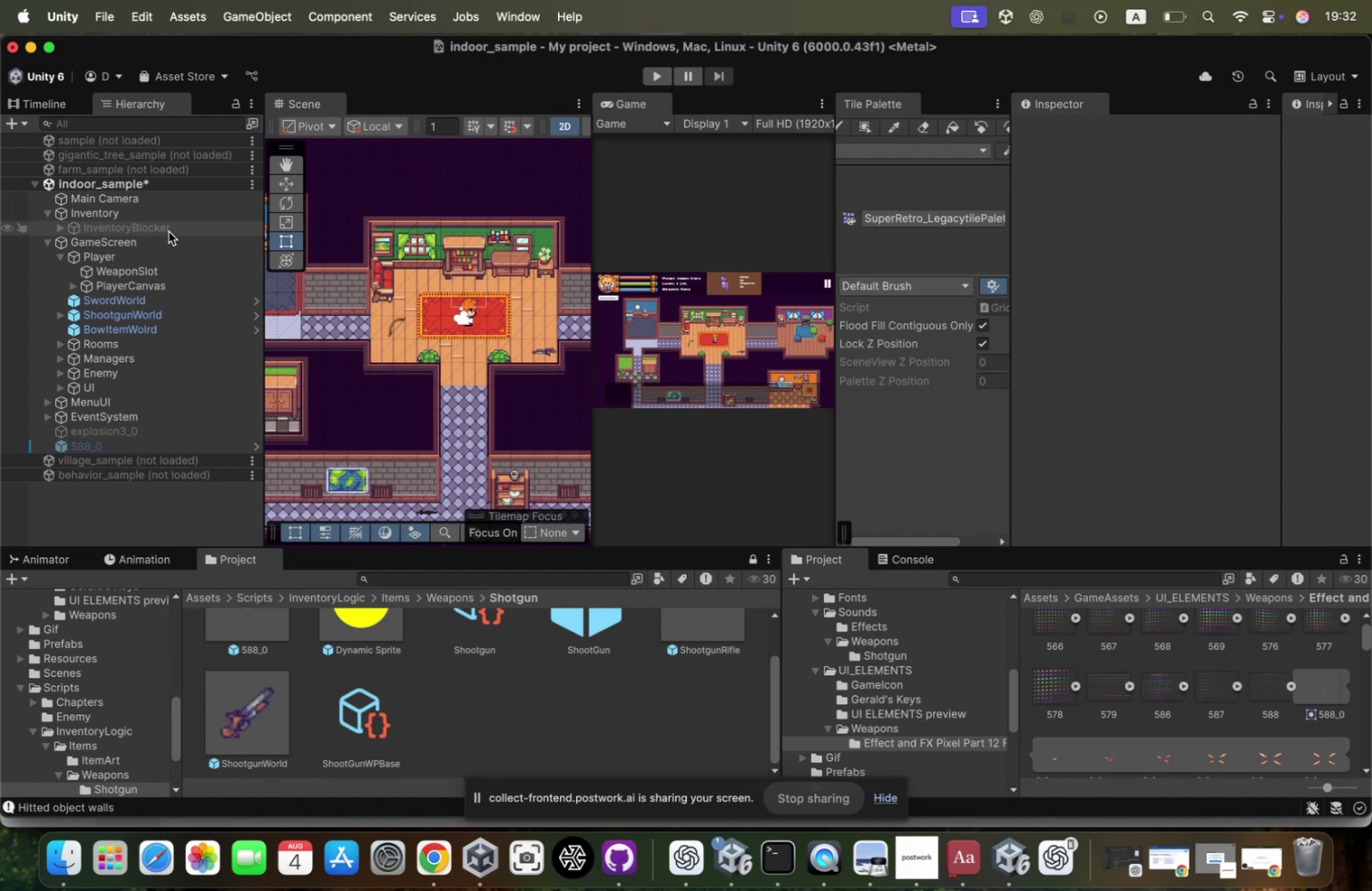 
left_click([148, 237])
 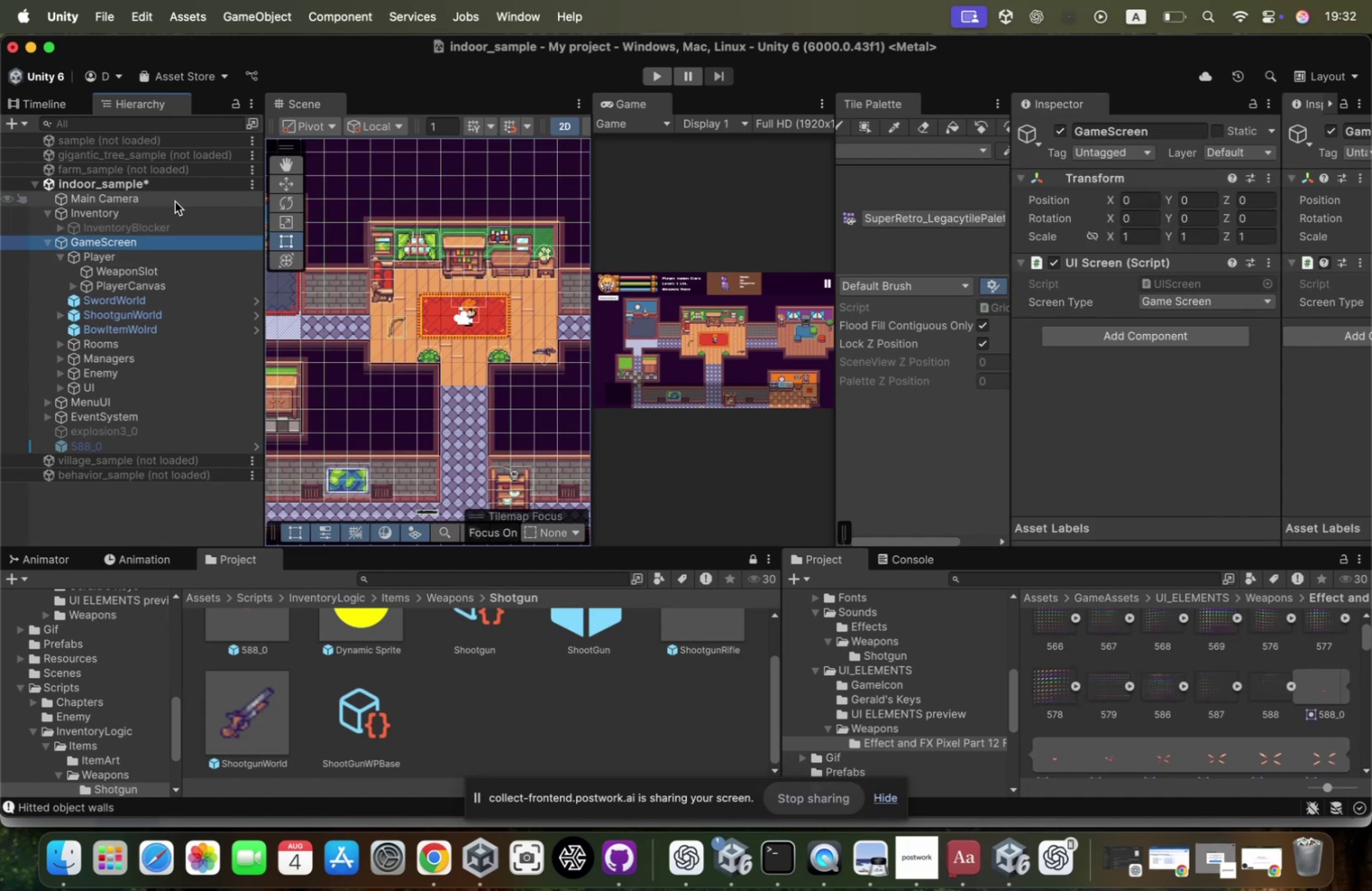 
left_click([162, 212])
 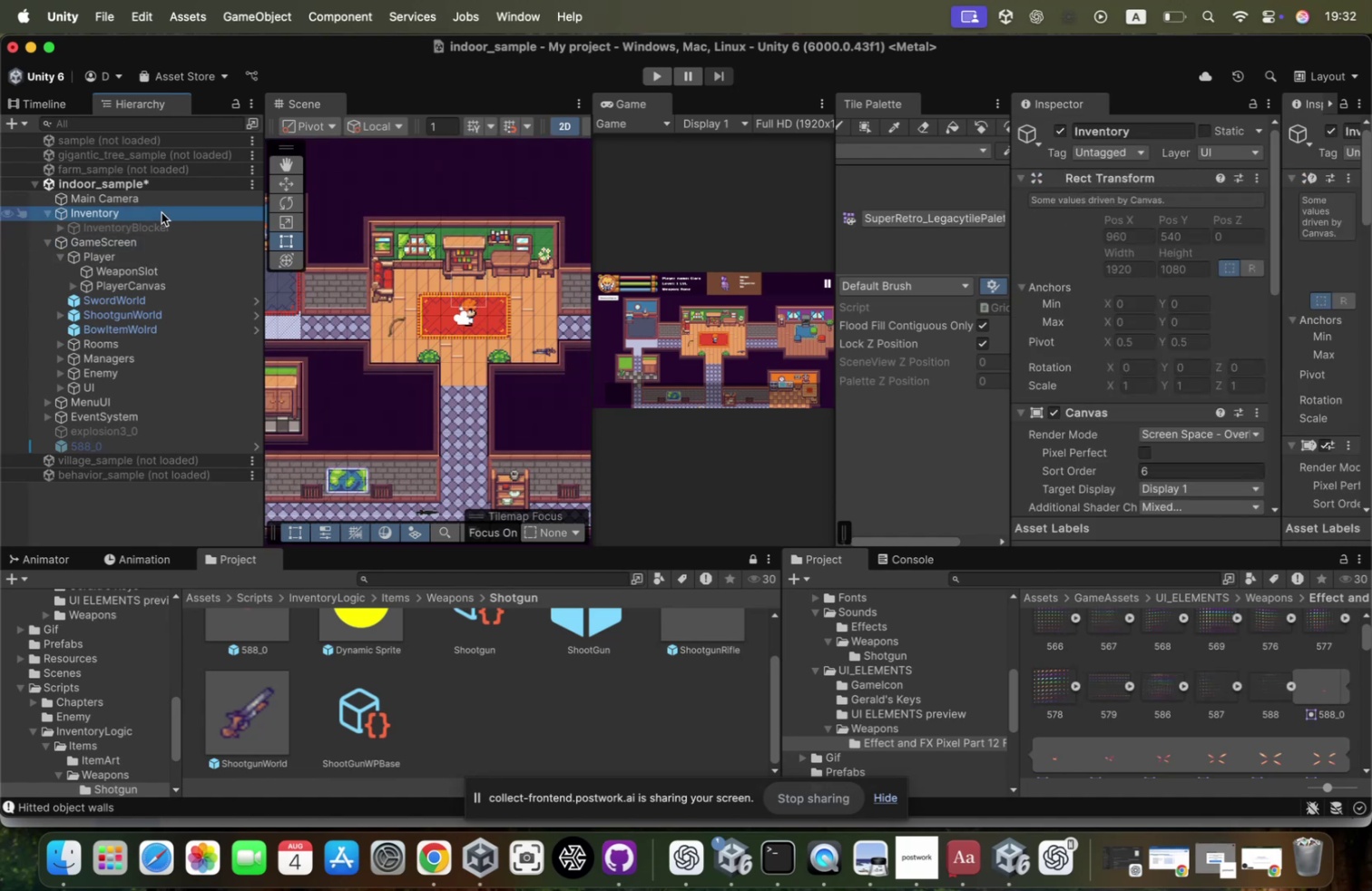 
key(ArrowDown)
 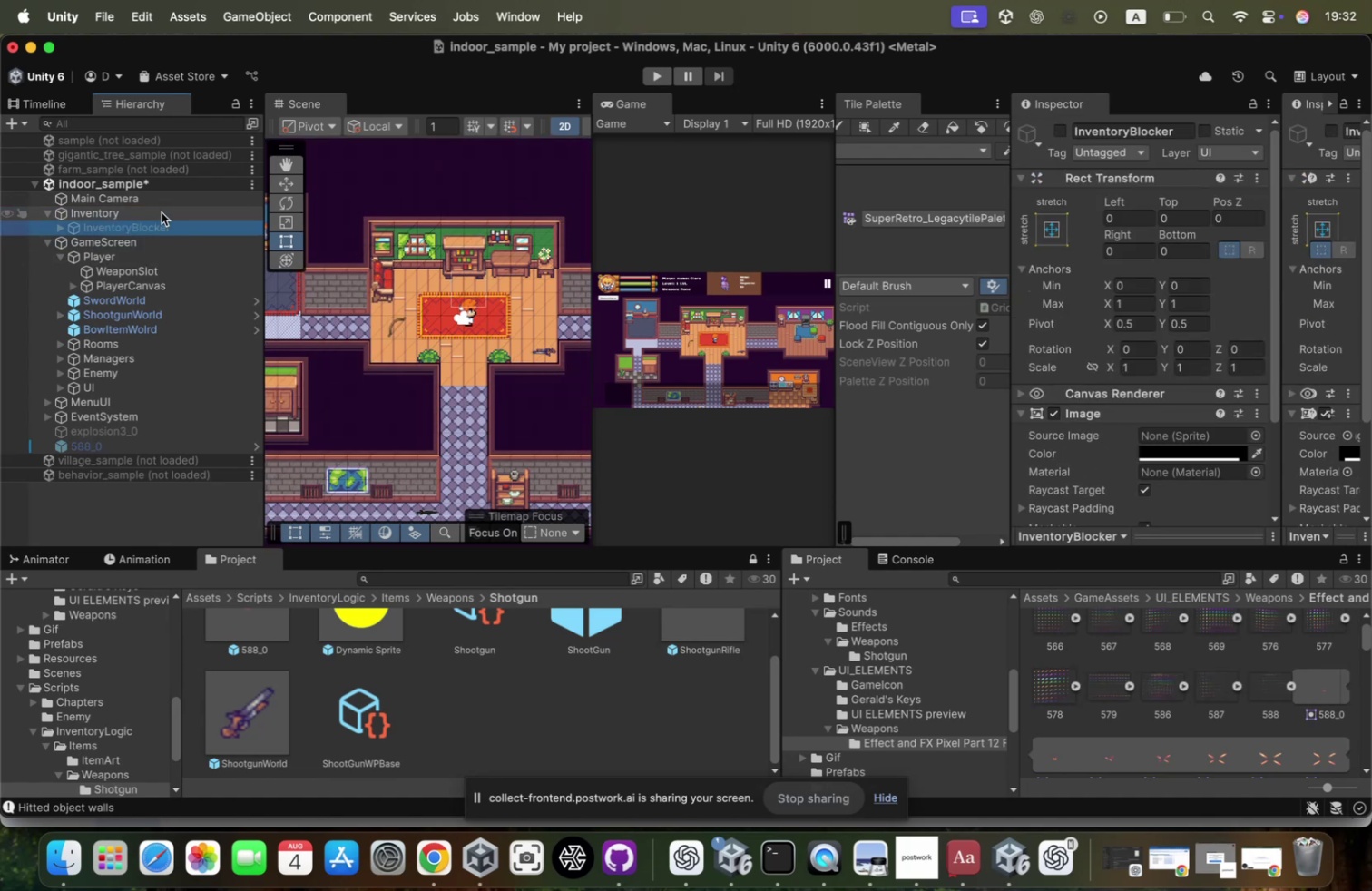 
key(ArrowDown)
 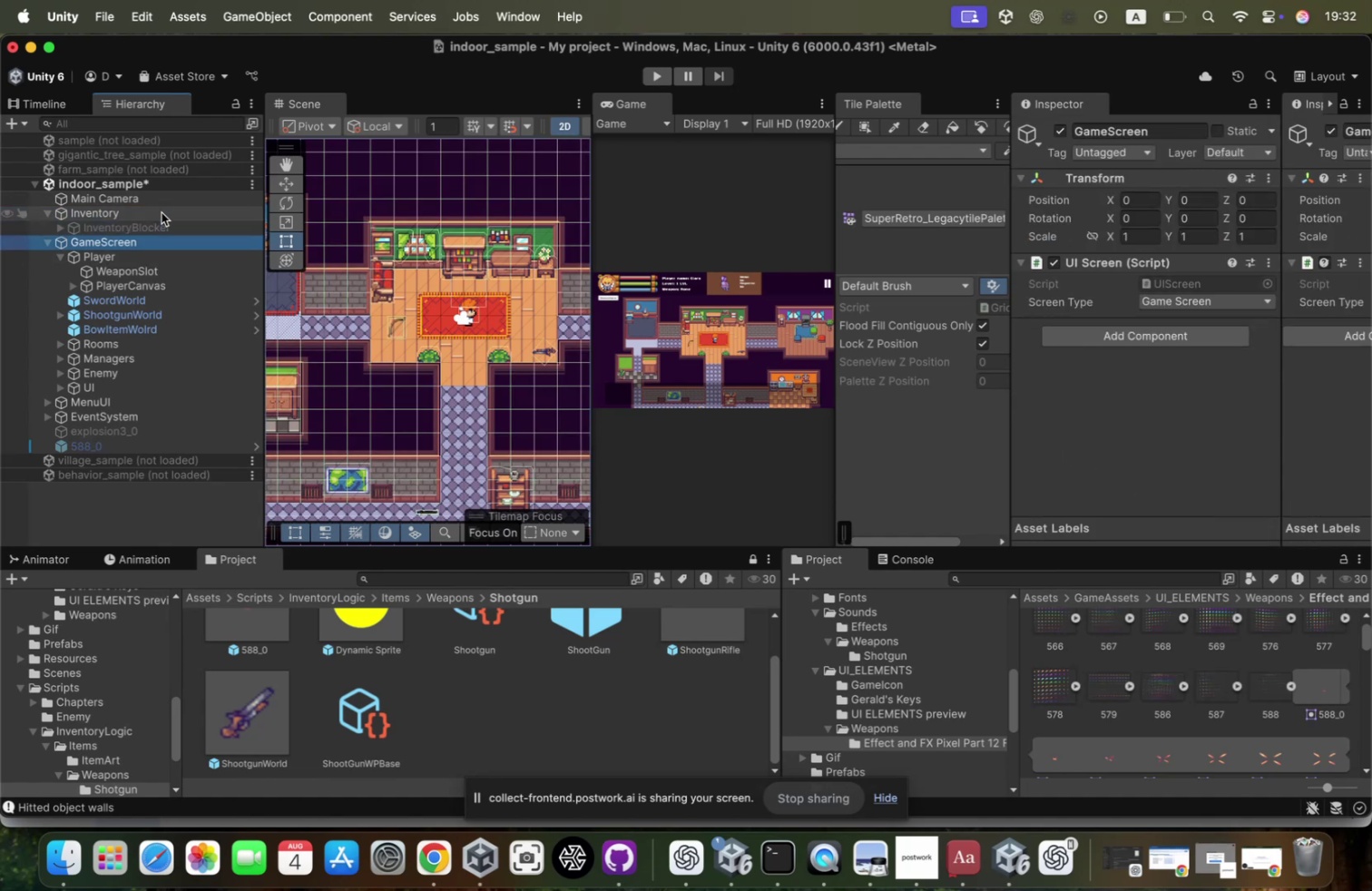 
key(ArrowDown)
 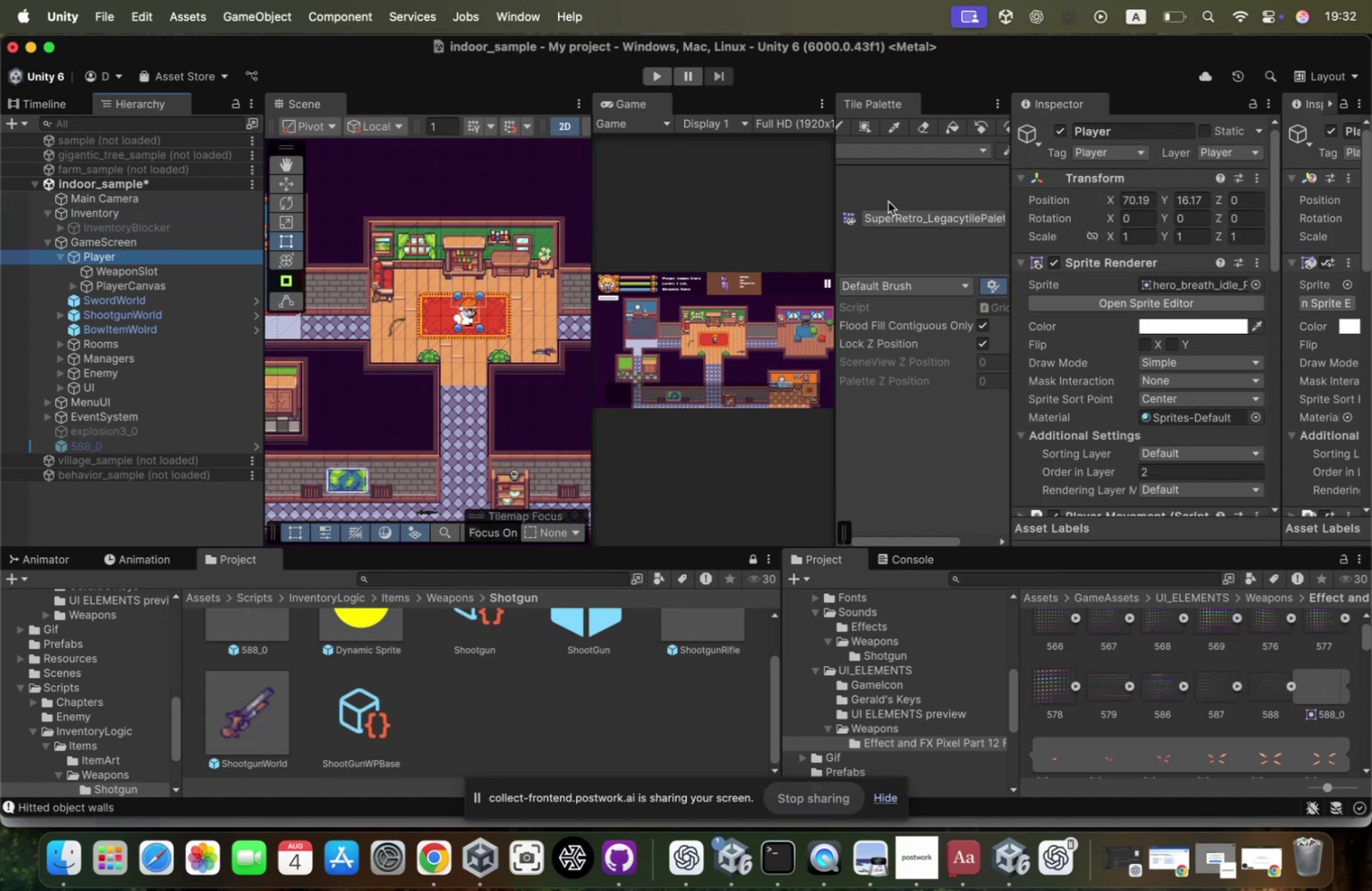 
scroll: coordinate [1160, 332], scroll_direction: down, amount: 169.0
 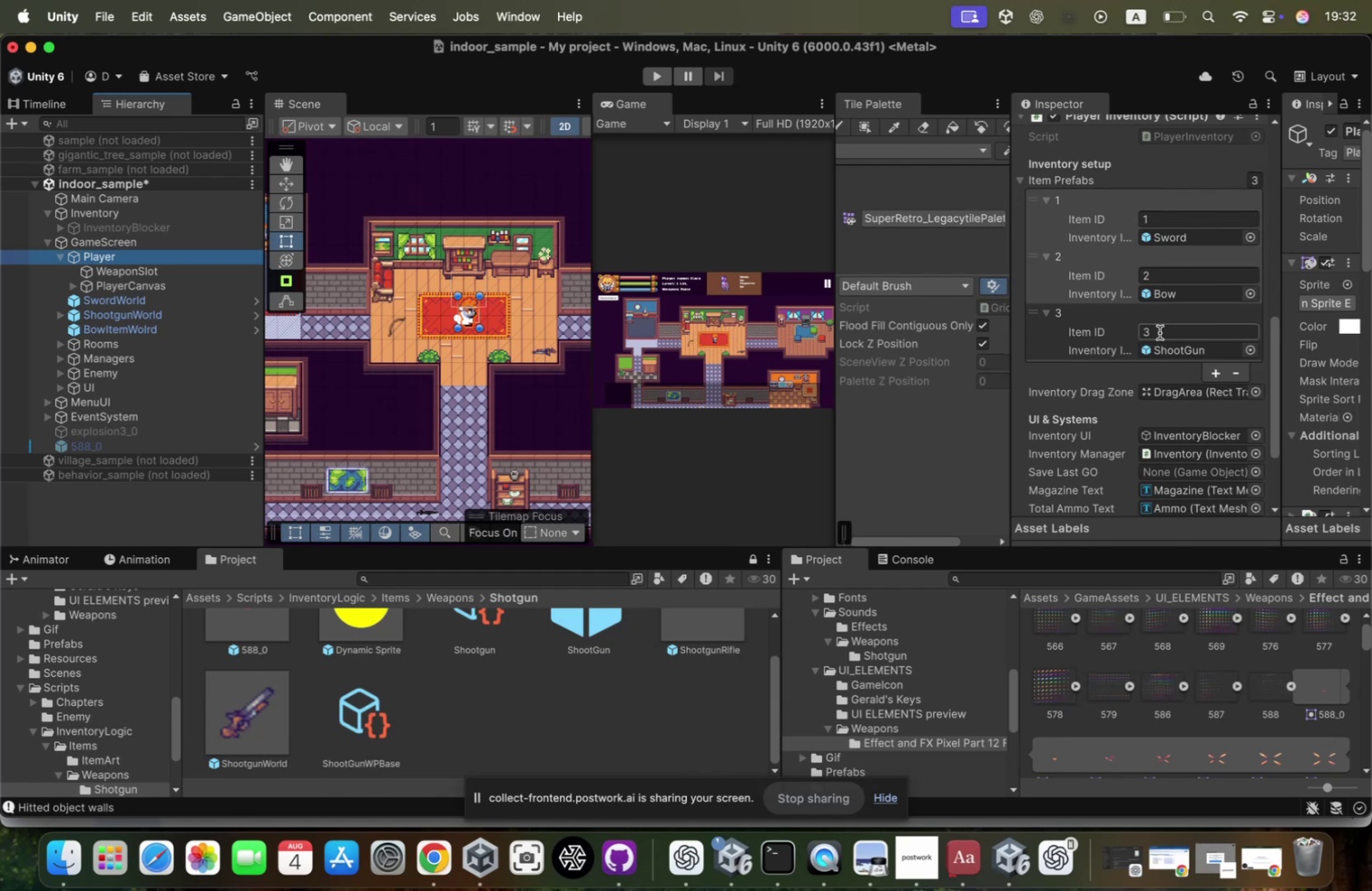 
wait(8.41)
 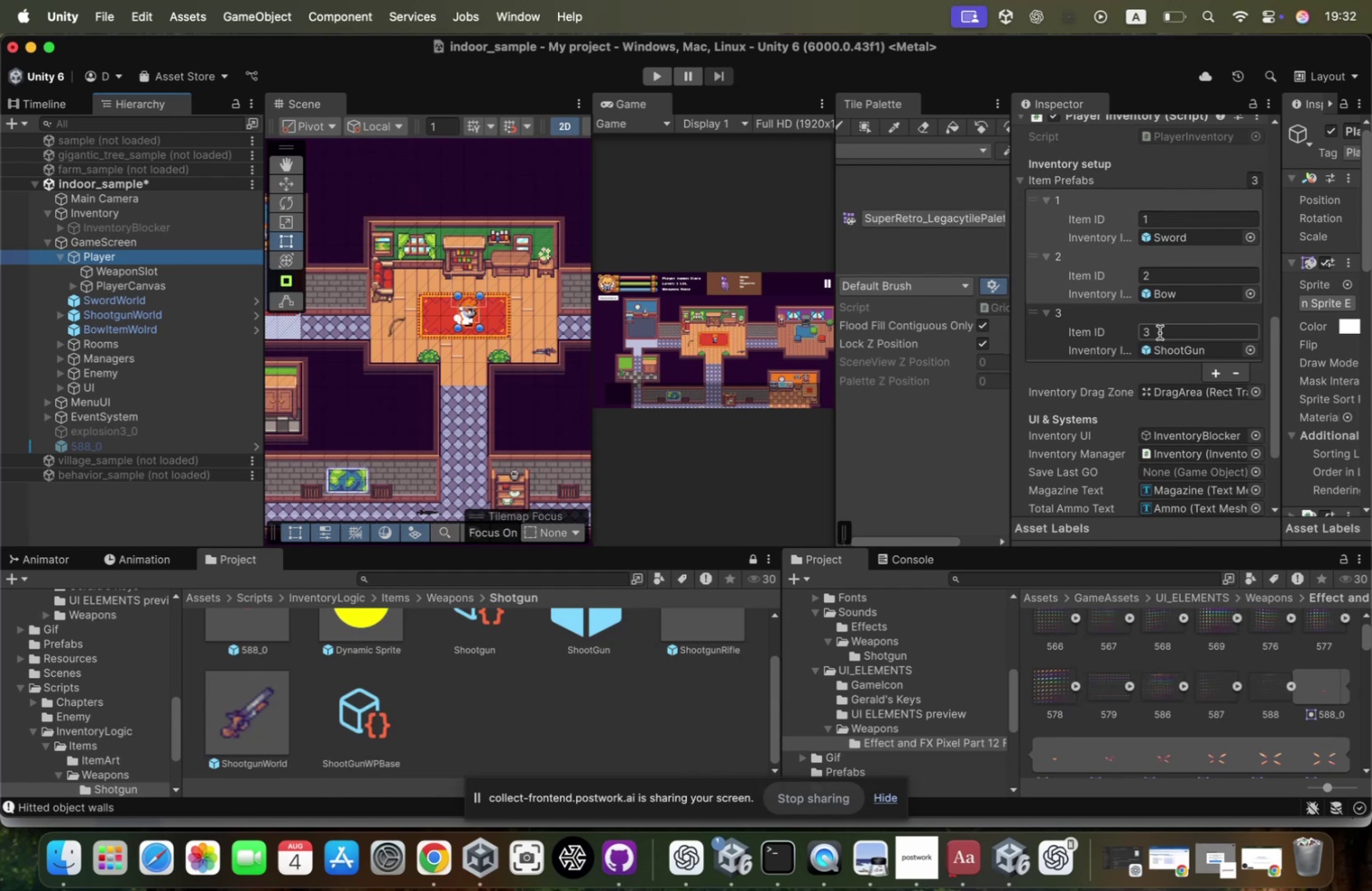 
scroll: coordinate [159, 415], scroll_direction: down, amount: 26.0
 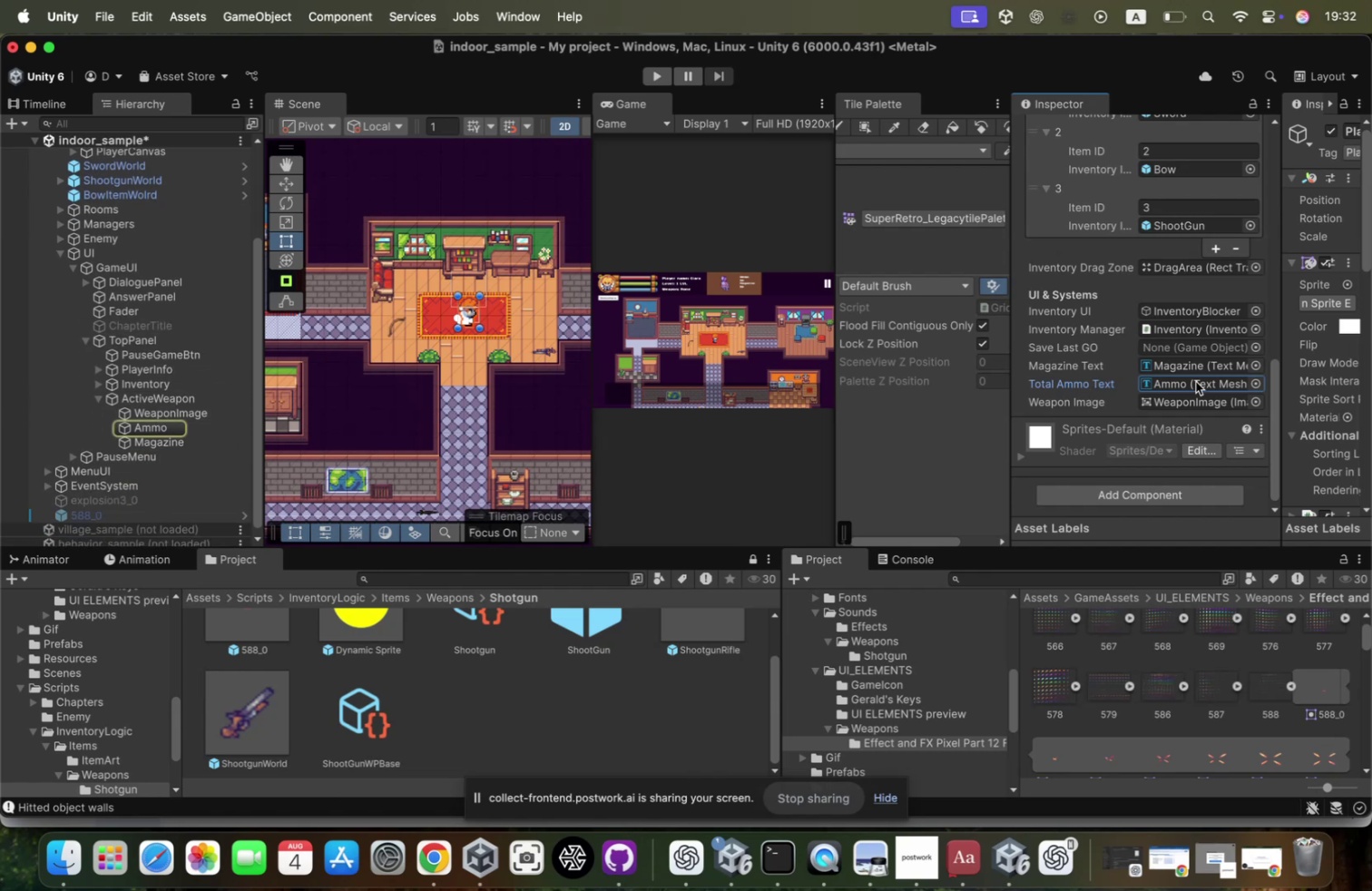 
left_click([1193, 400])
 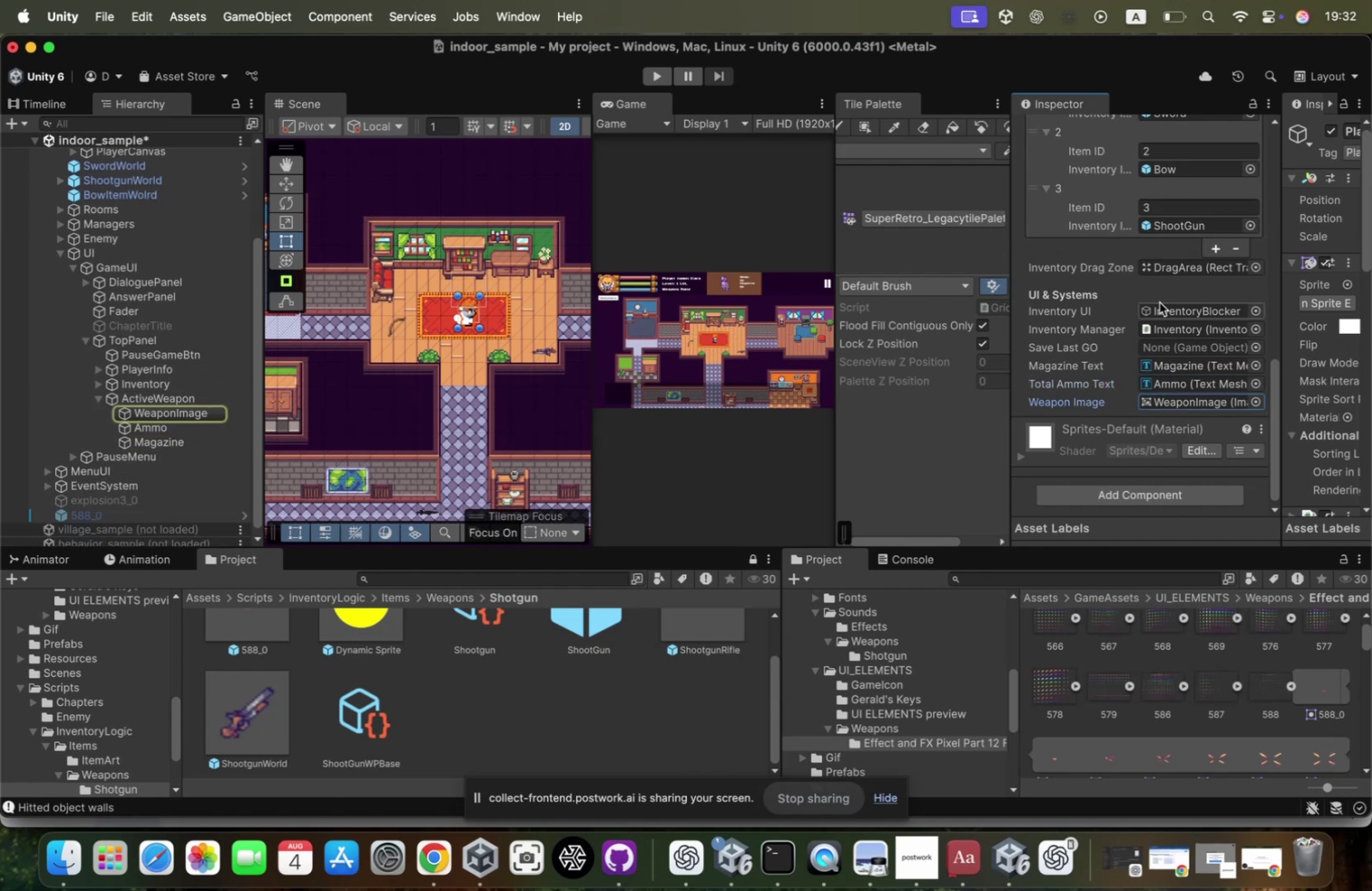 
scroll: coordinate [1160, 302], scroll_direction: up, amount: 96.0
 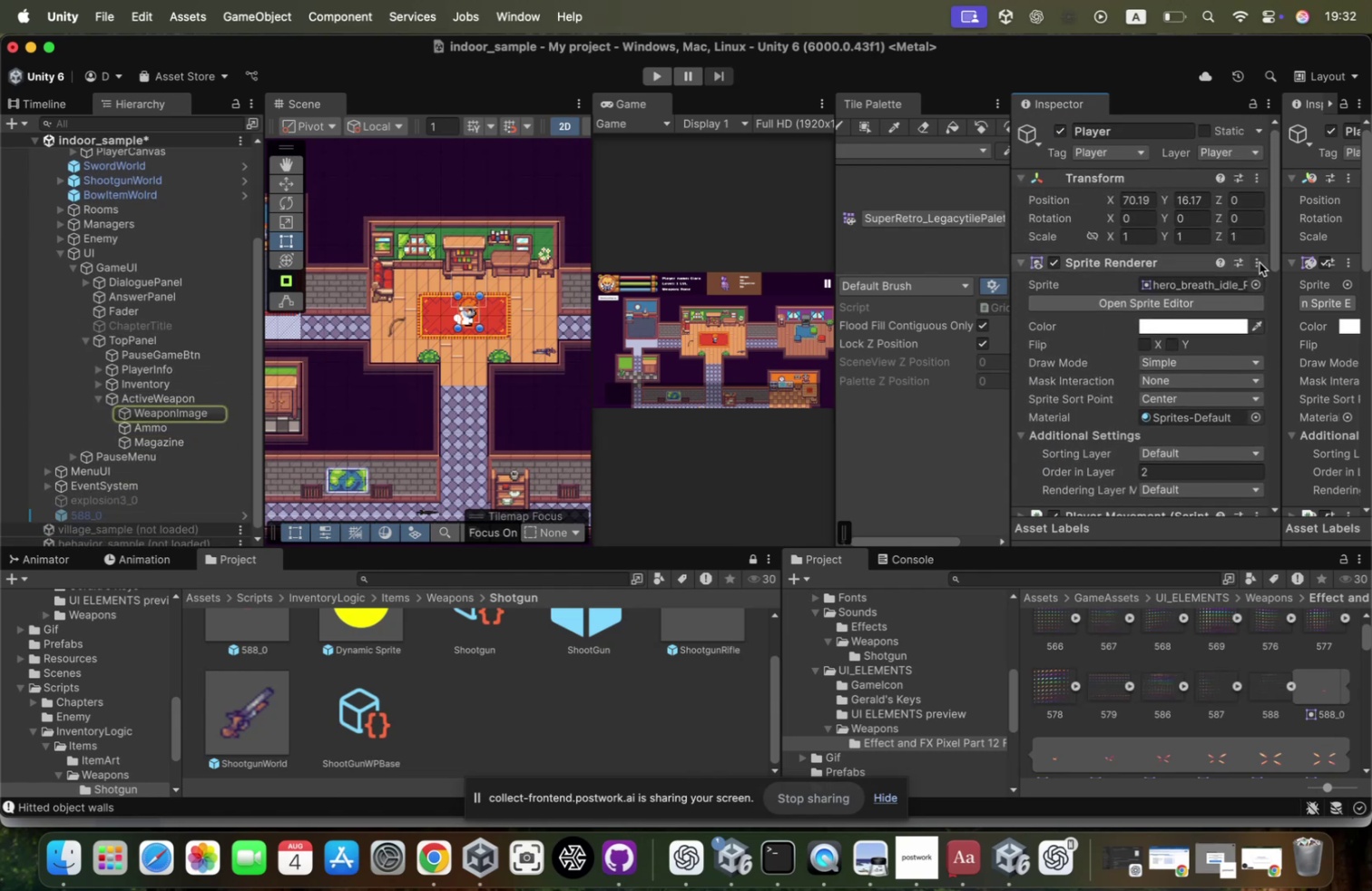 
left_click([1259, 261])
 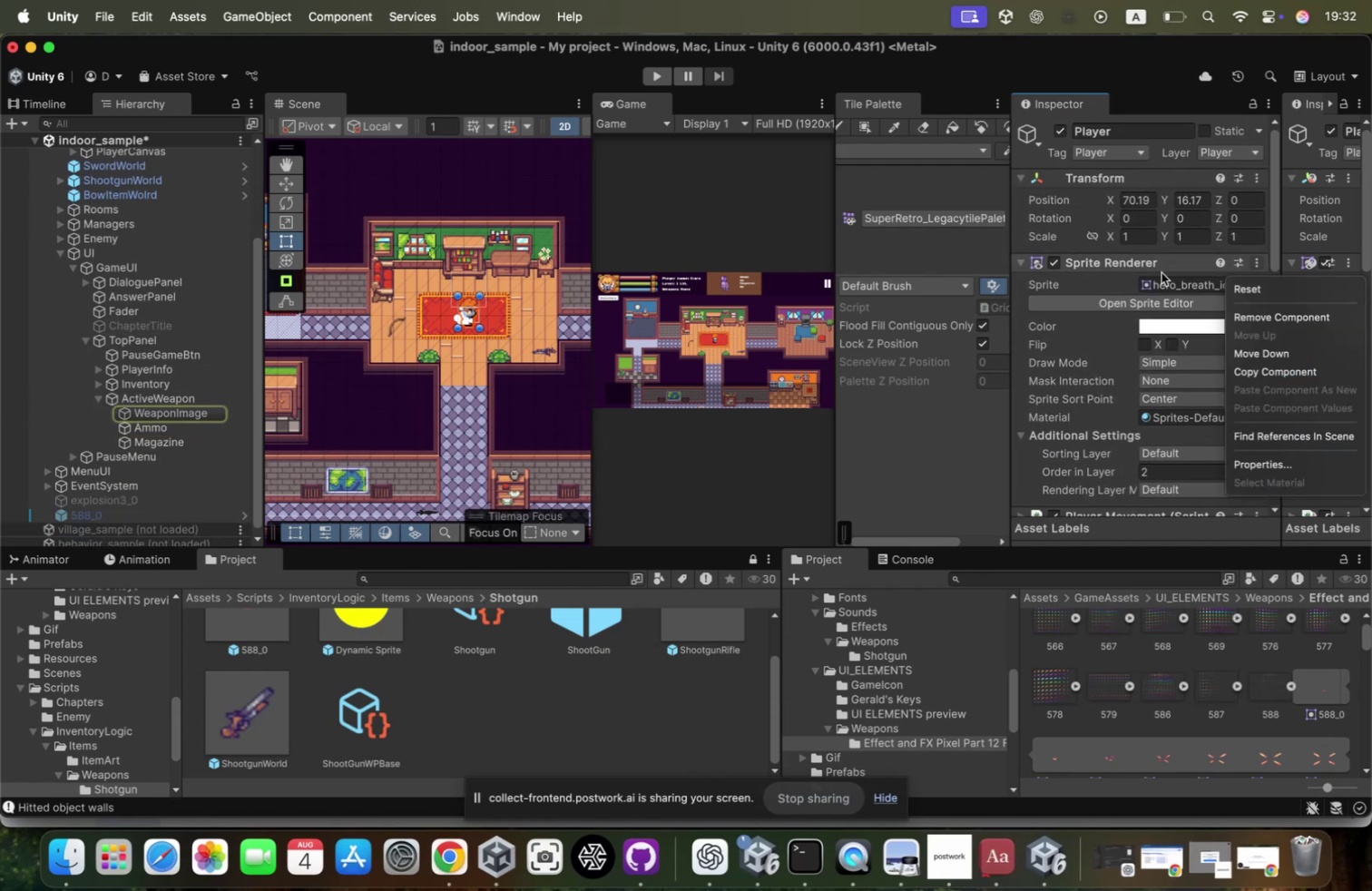 
scroll: coordinate [1193, 299], scroll_direction: down, amount: 64.0
 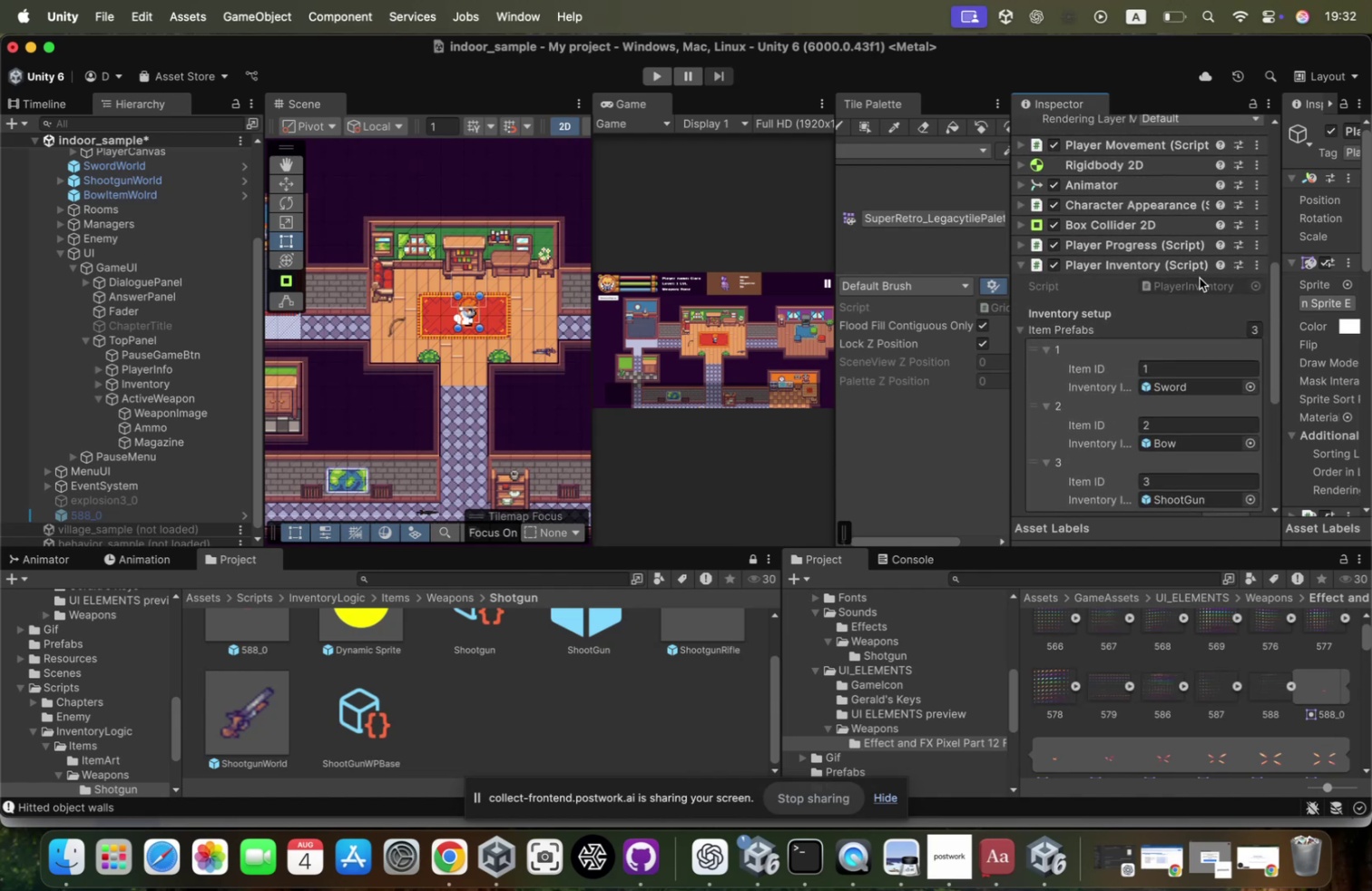 
left_click([1200, 278])
 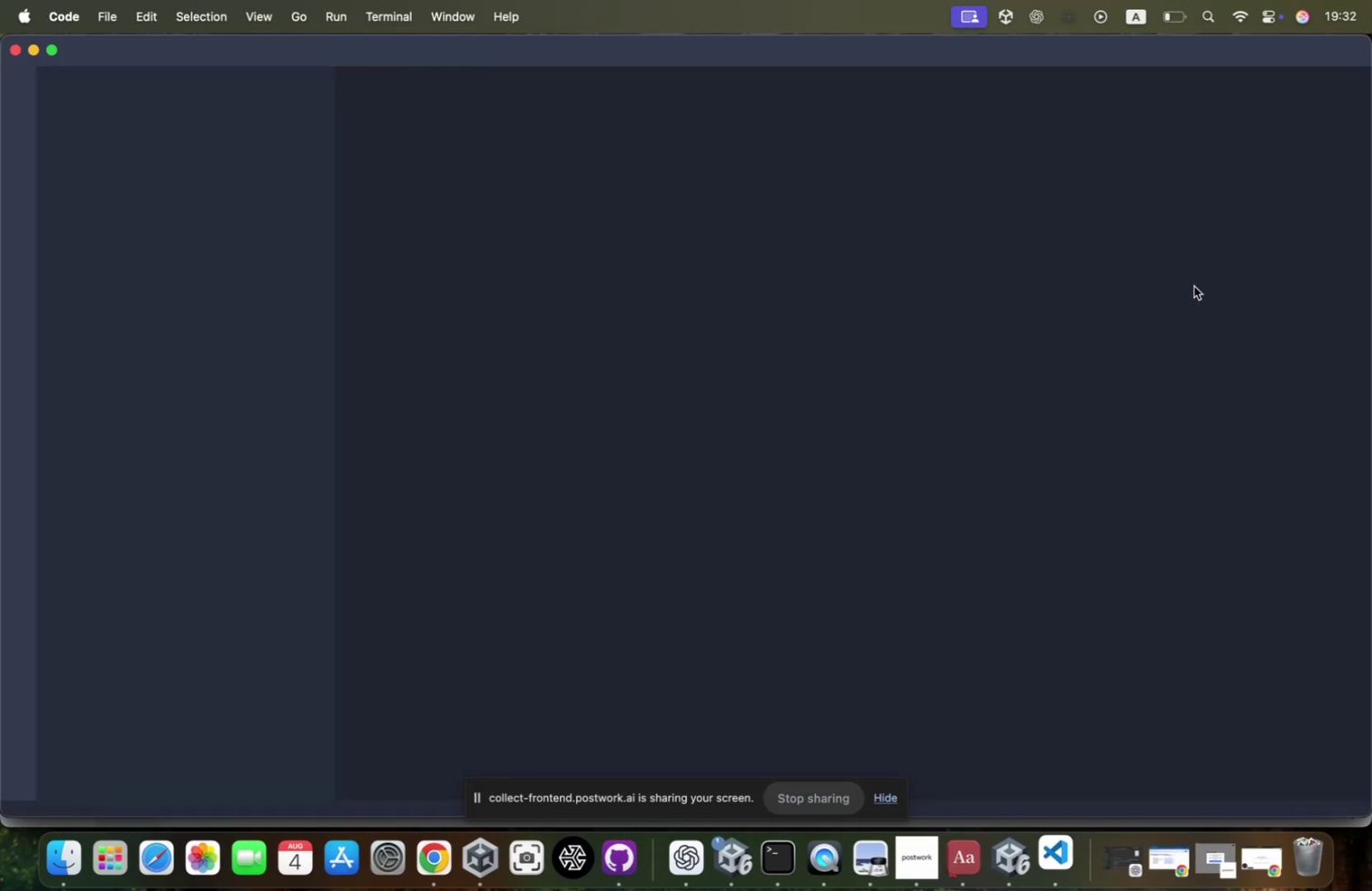 
wait(11.03)
 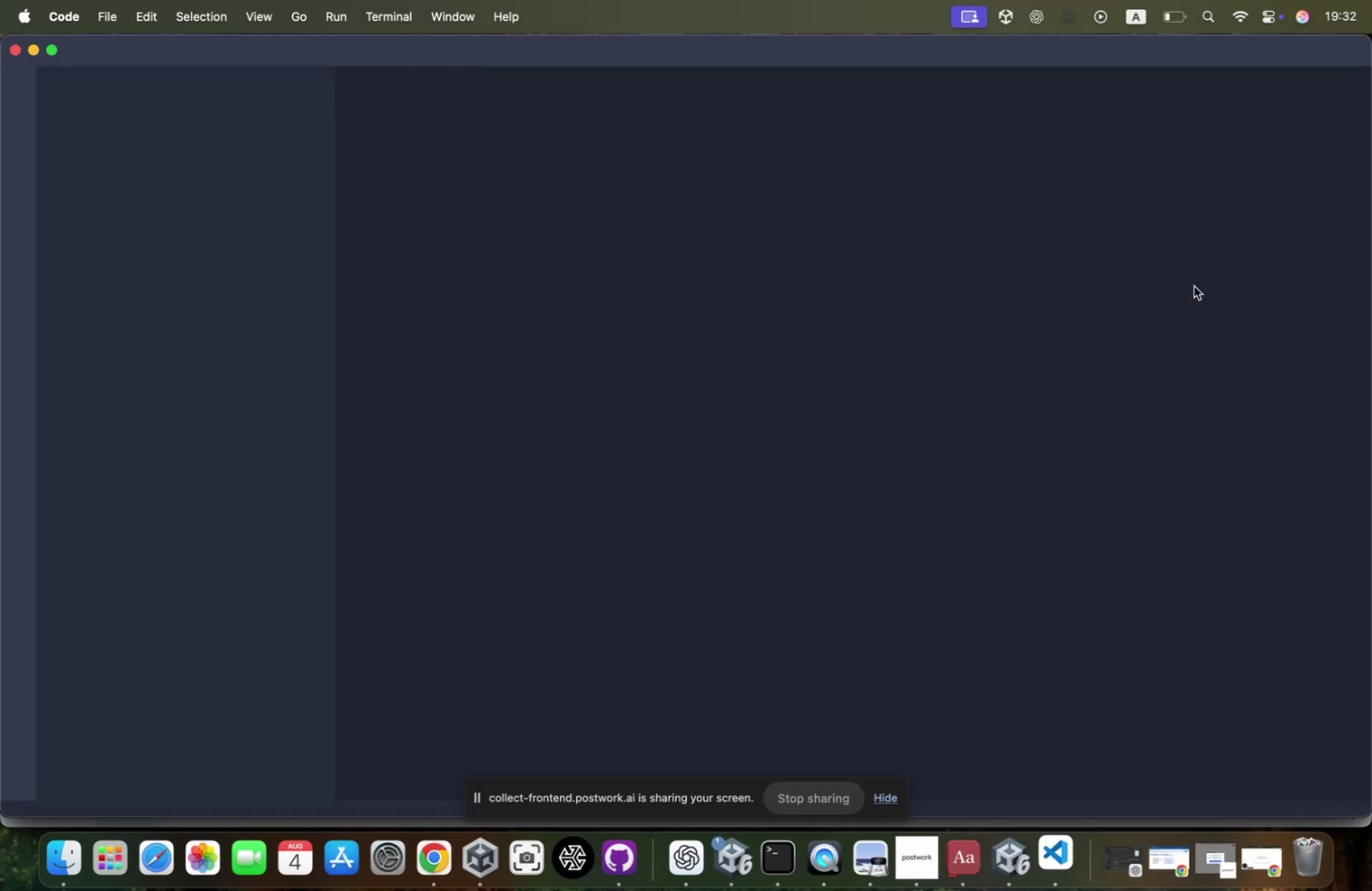 
key(Meta+CommandLeft)
 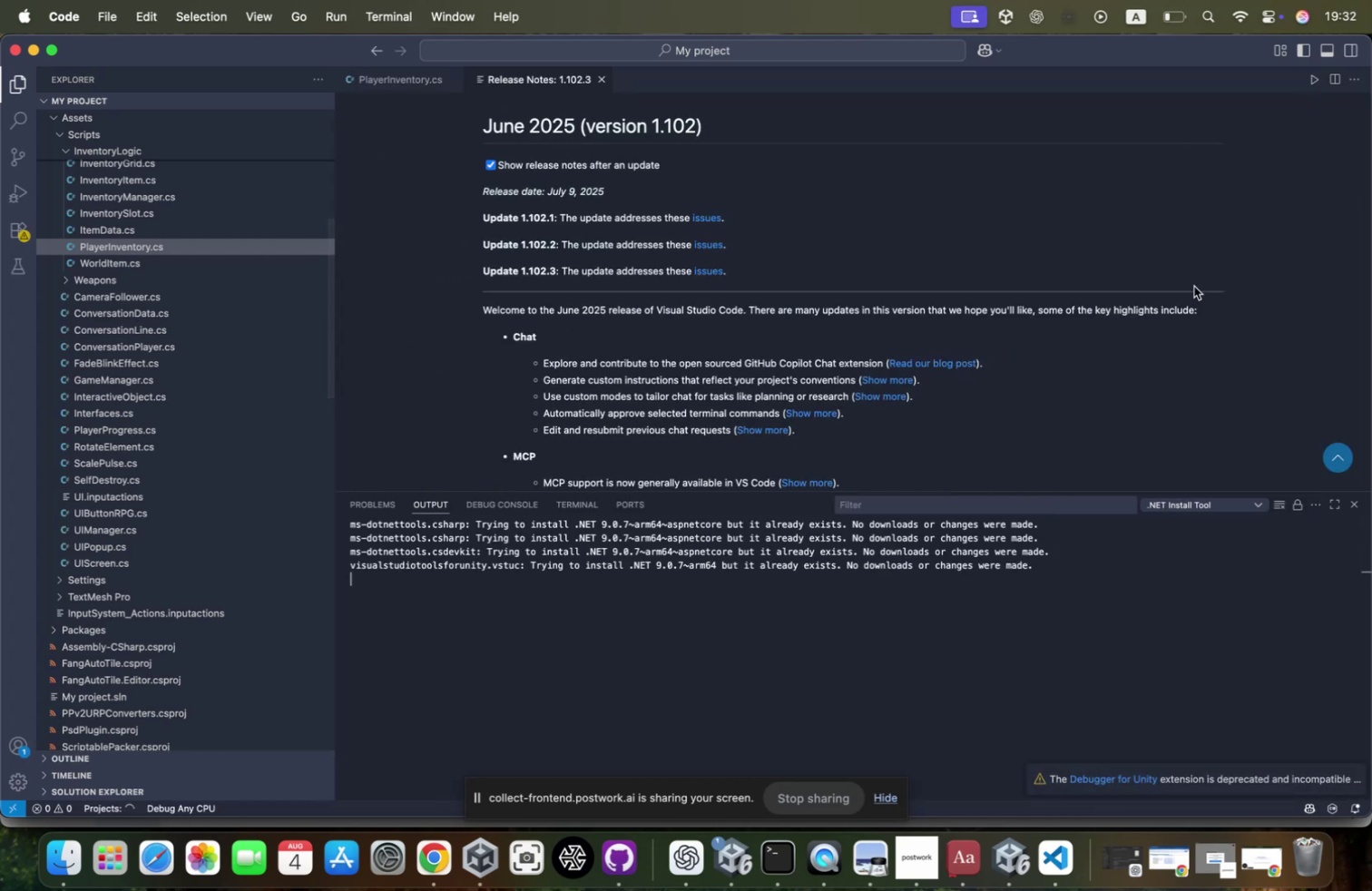 
key(Meta+W)
 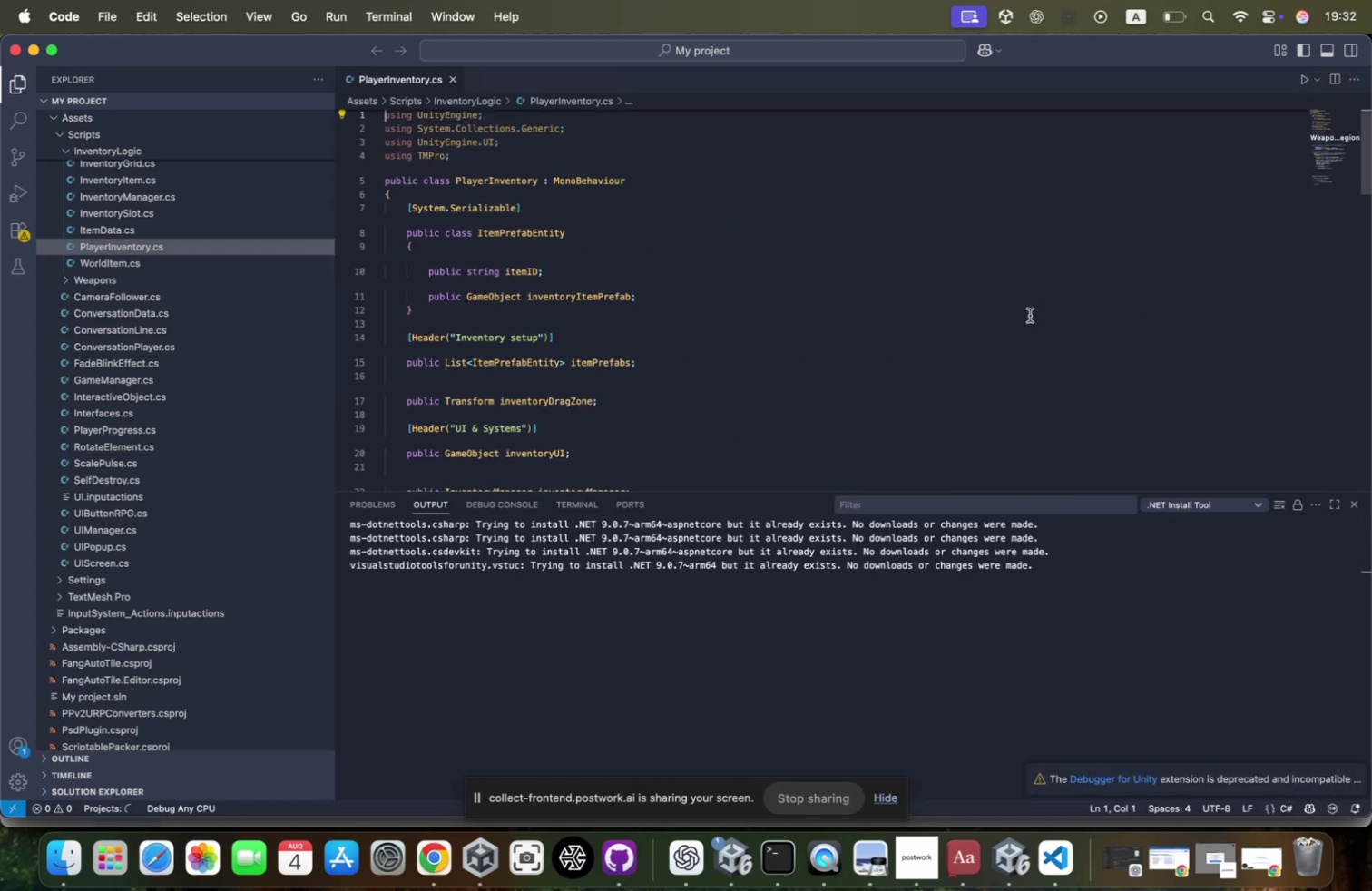 
scroll: coordinate [1039, 331], scroll_direction: down, amount: 53.0
 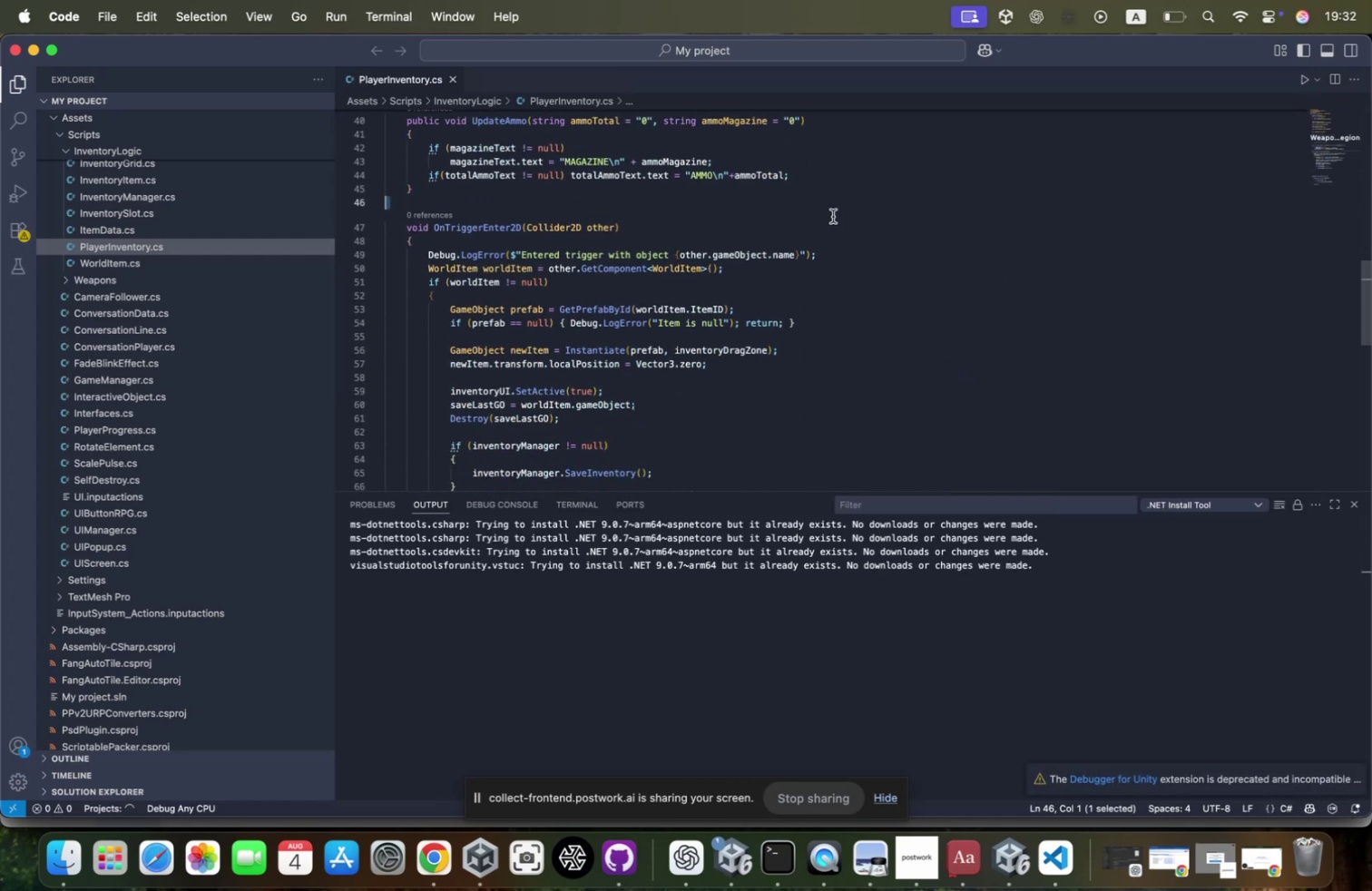 
scroll: coordinate [833, 216], scroll_direction: up, amount: 12.0
 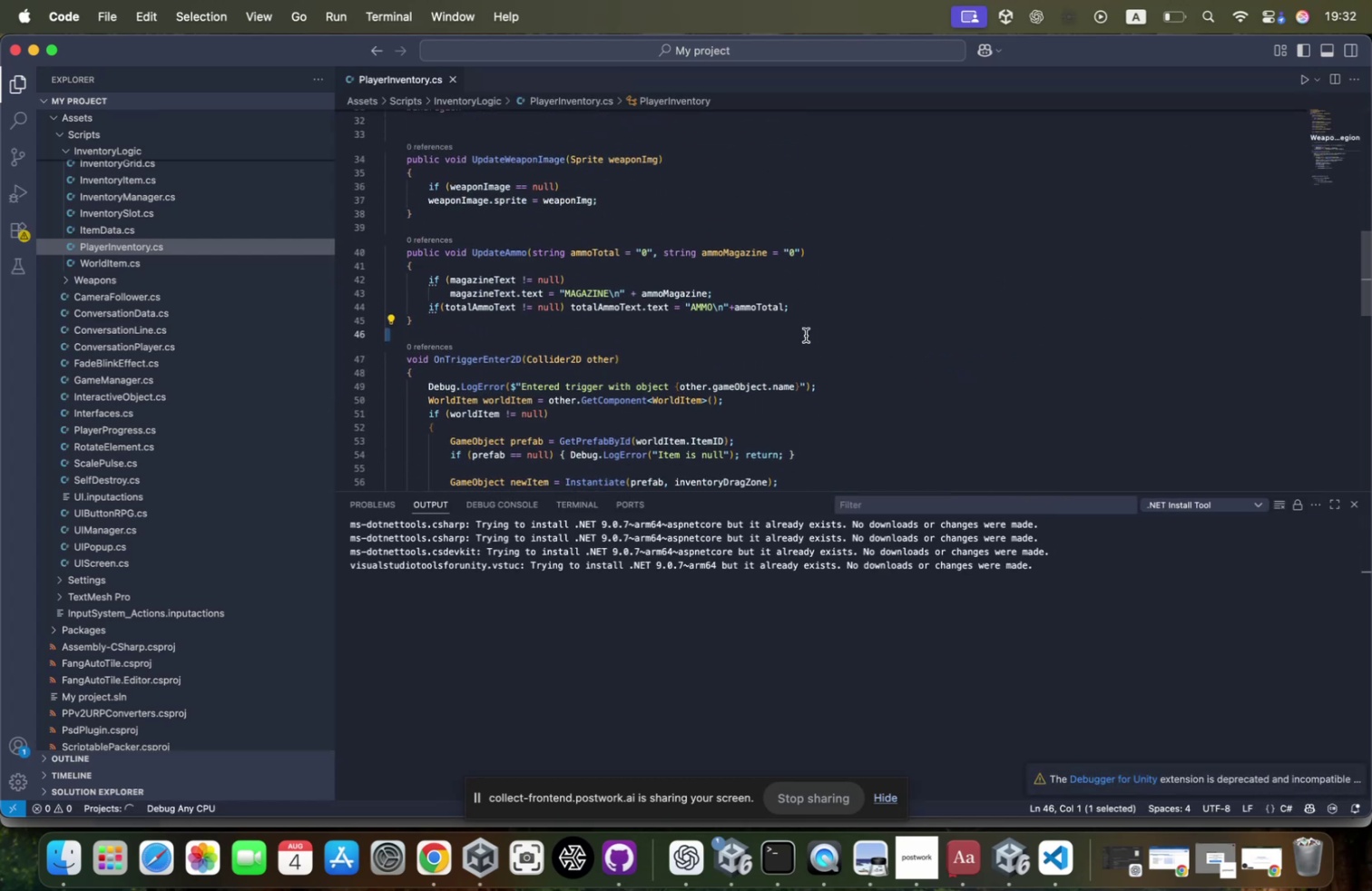 
scroll: coordinate [804, 342], scroll_direction: down, amount: 1.0
 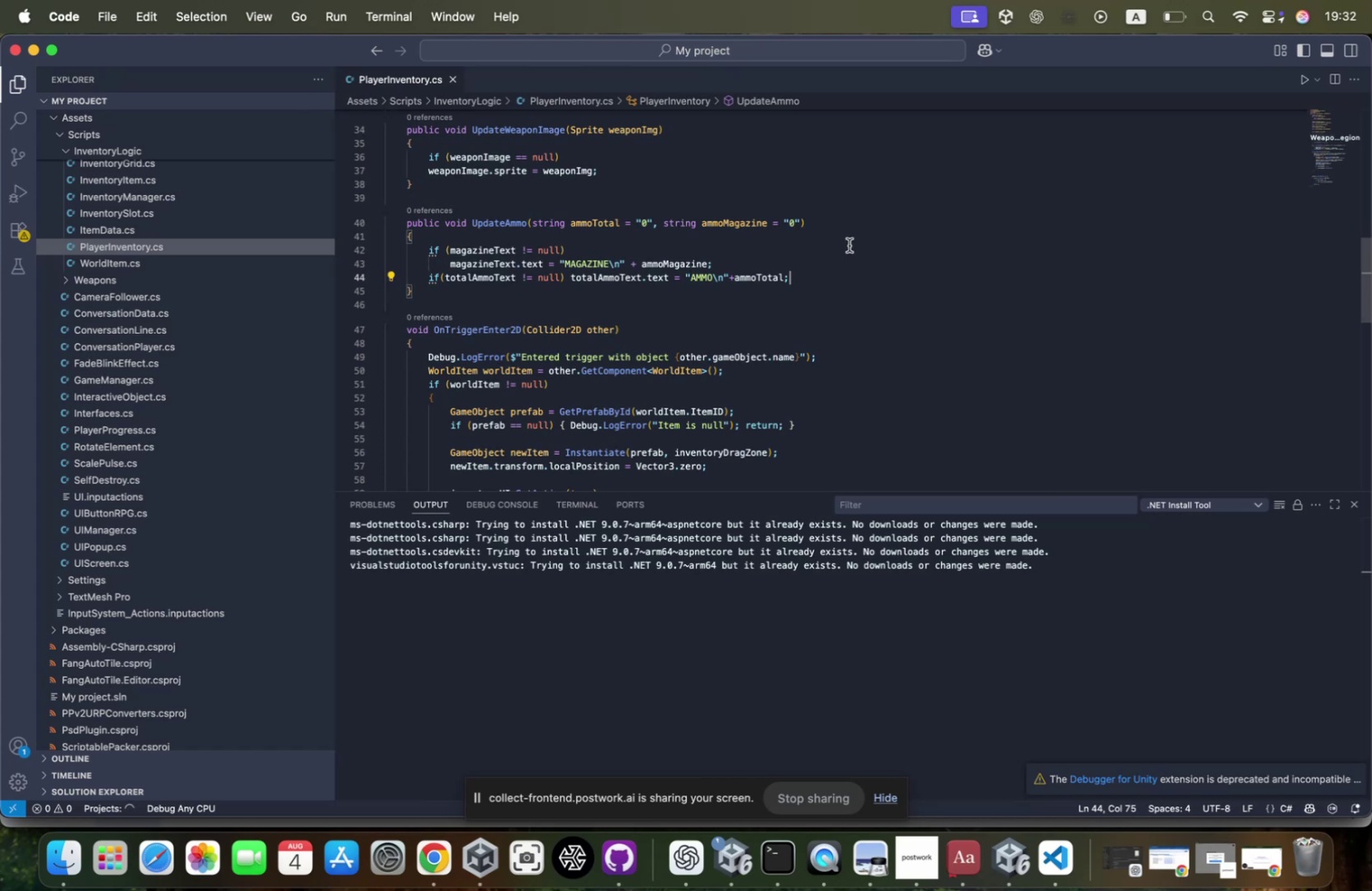 
scroll: coordinate [849, 245], scroll_direction: up, amount: 4.0
 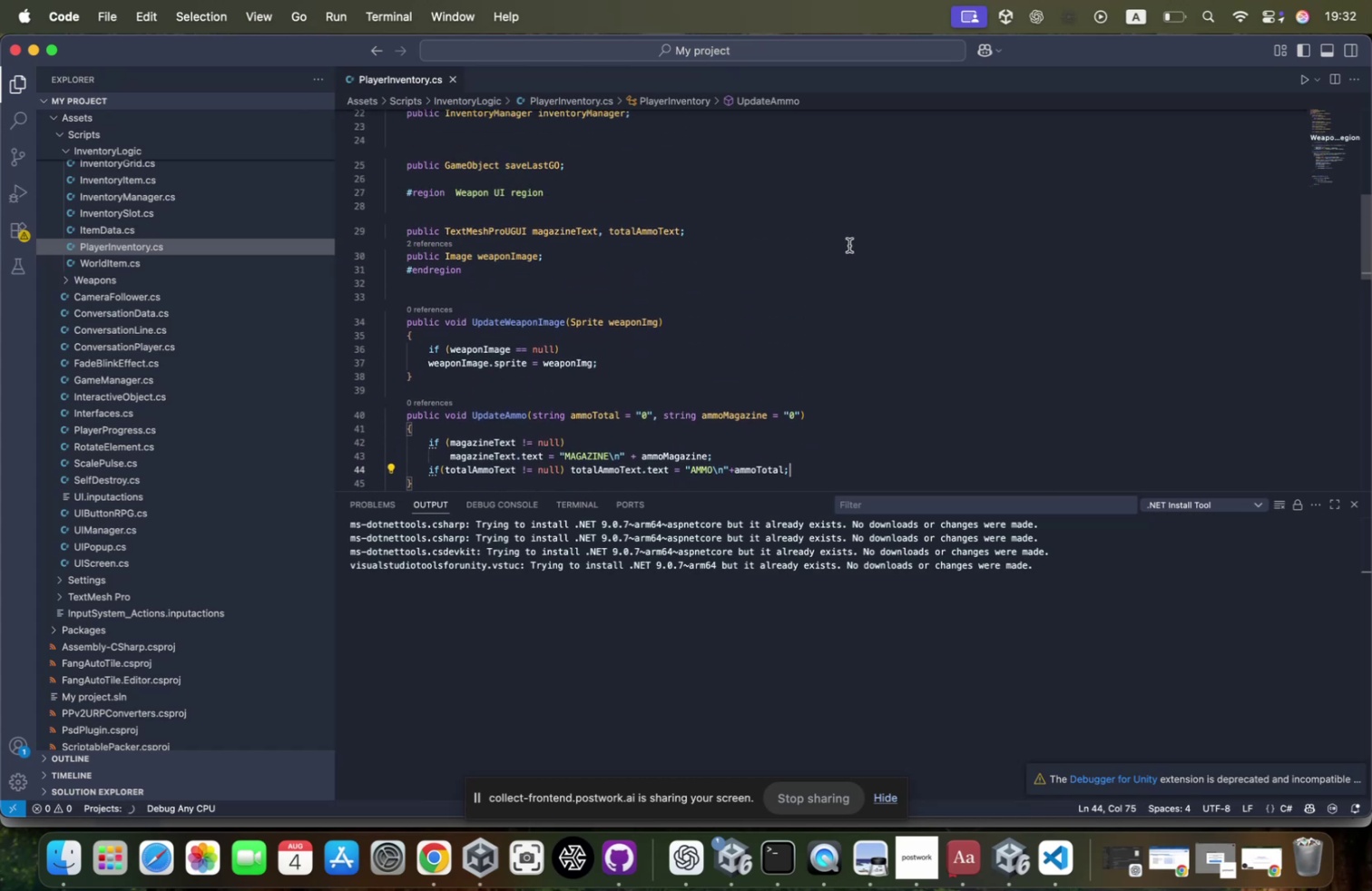 
key(Meta+F)
 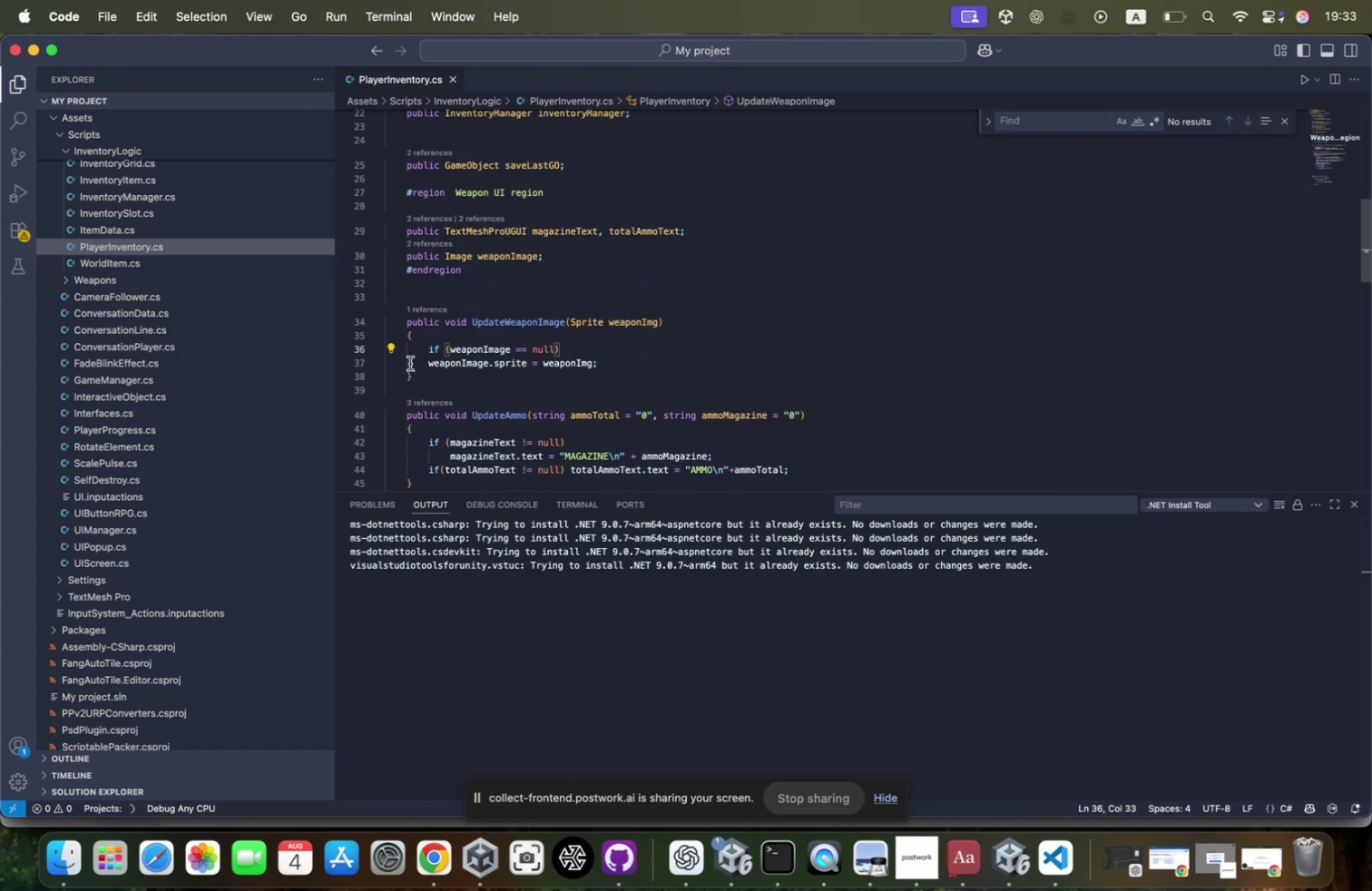 
double_click([525, 325])
 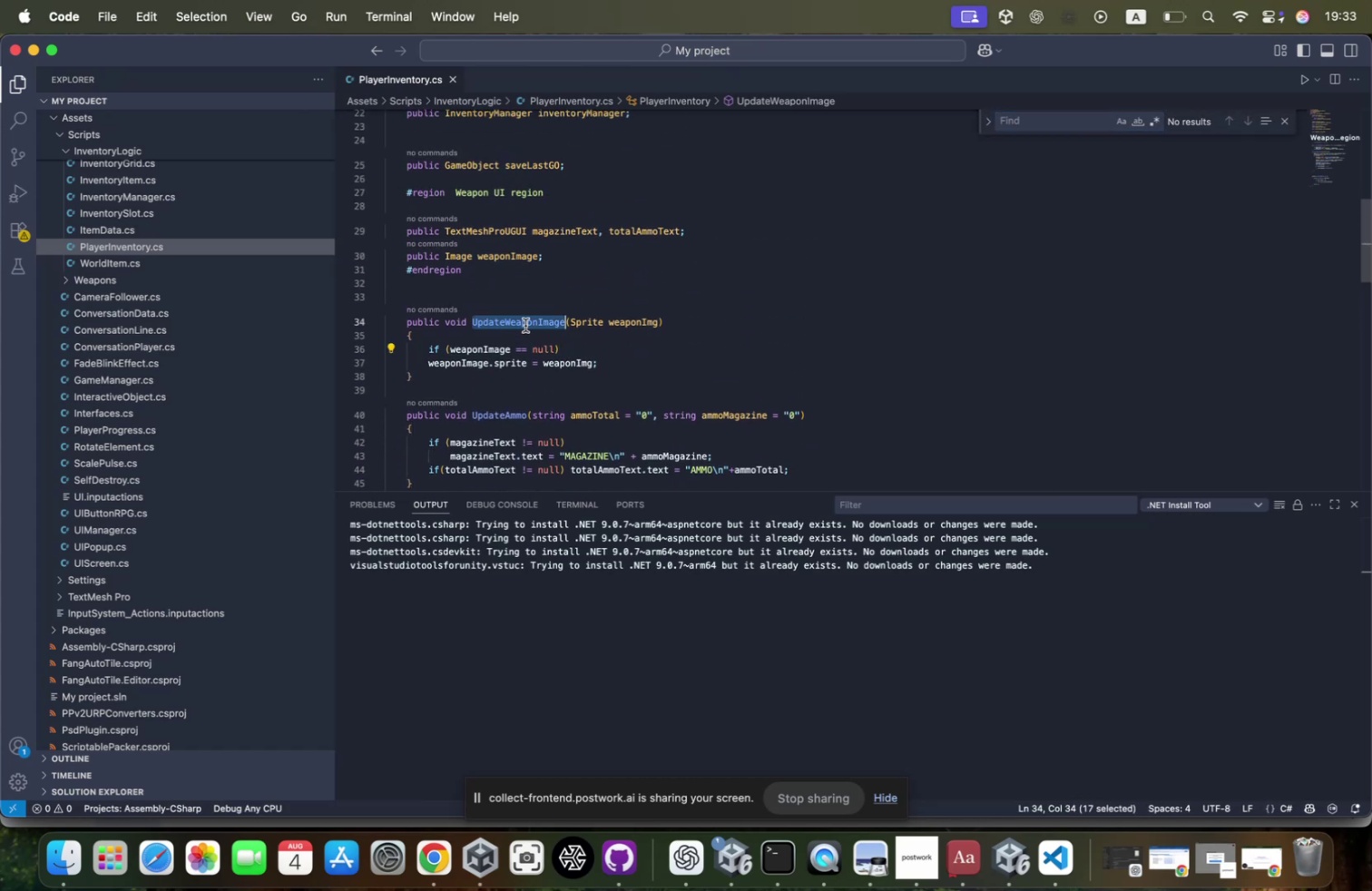 
key(Meta+CommandLeft)
 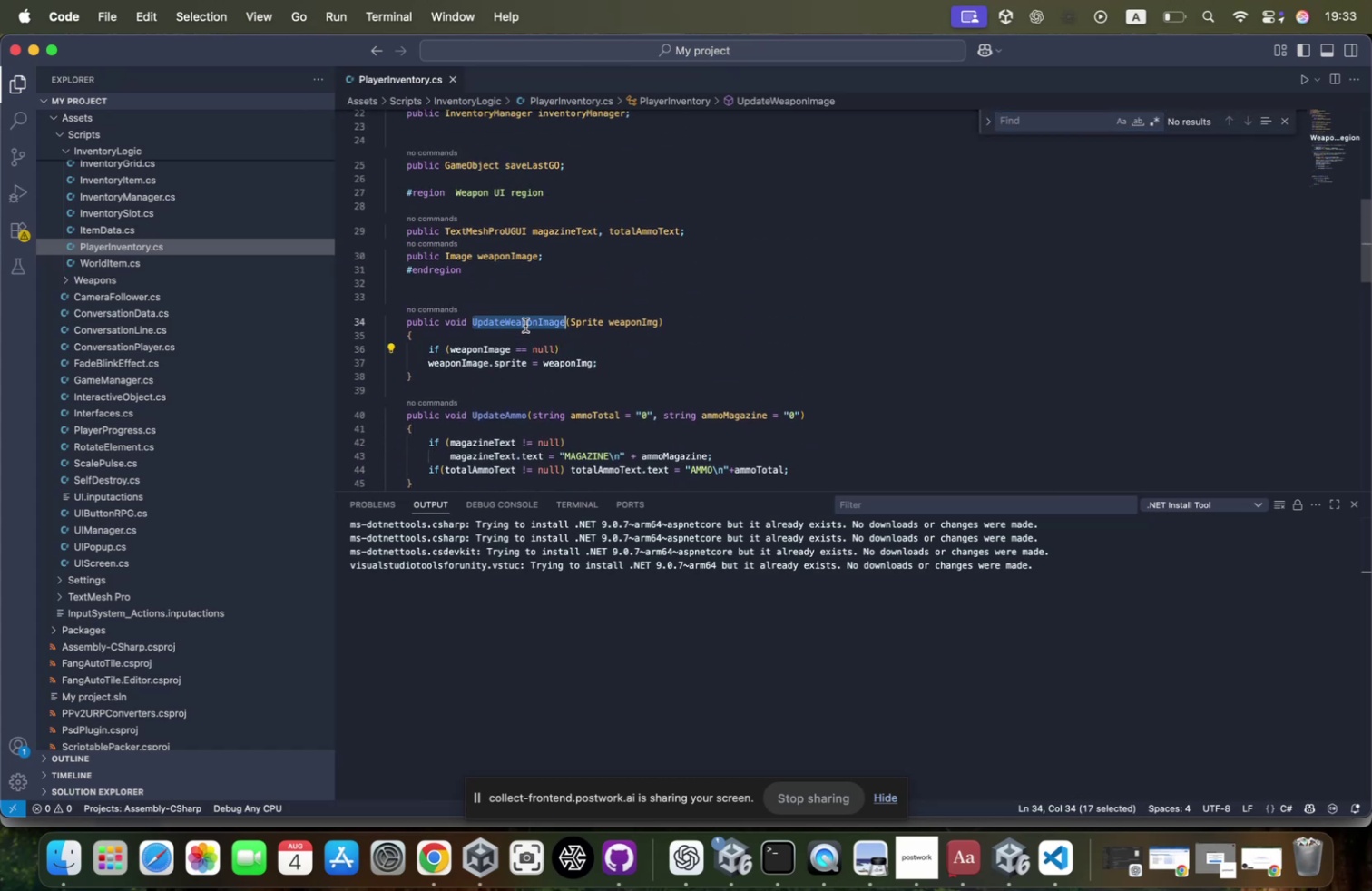 
key(Meta+C)
 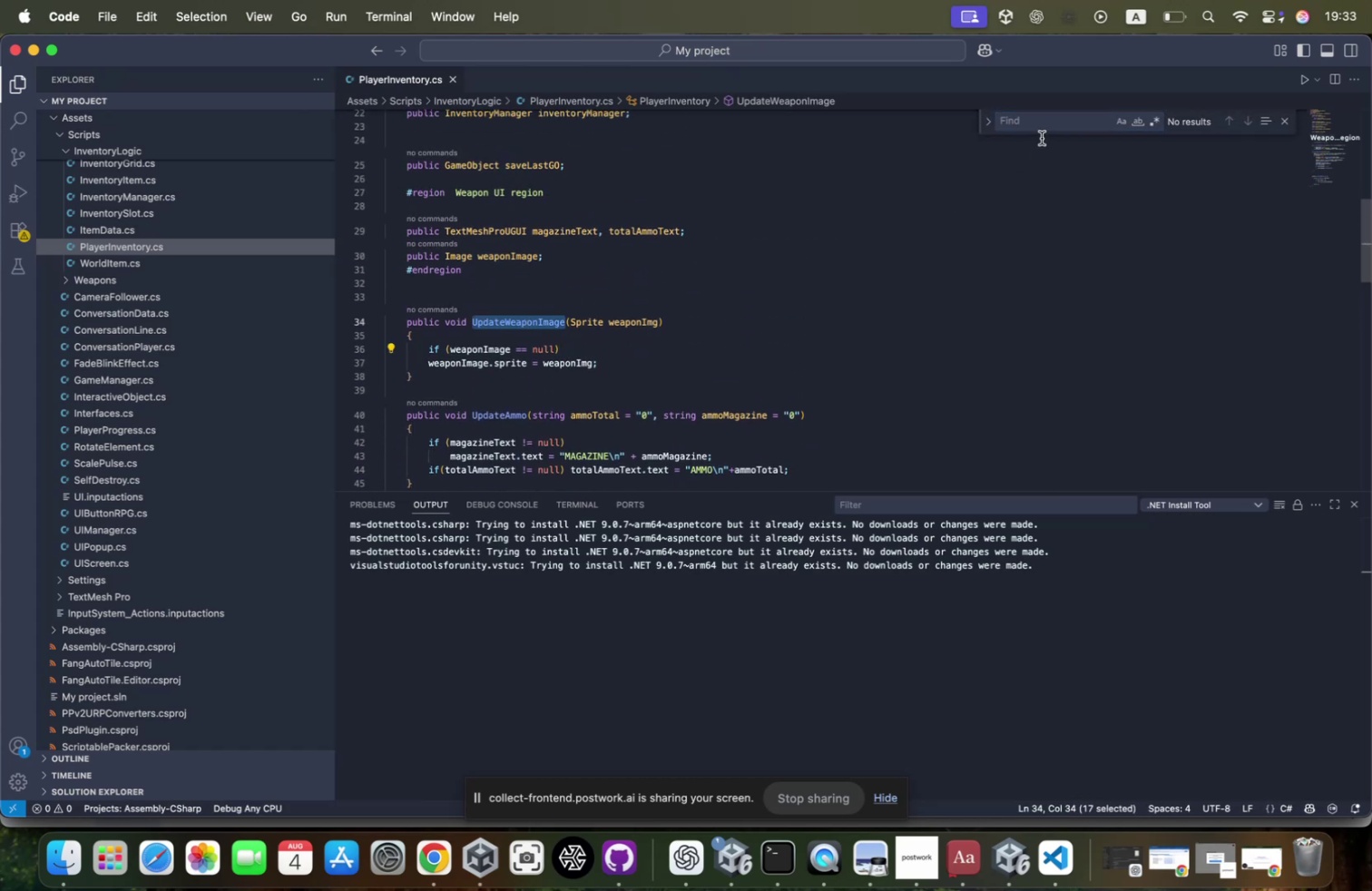 
left_click([1043, 125])
 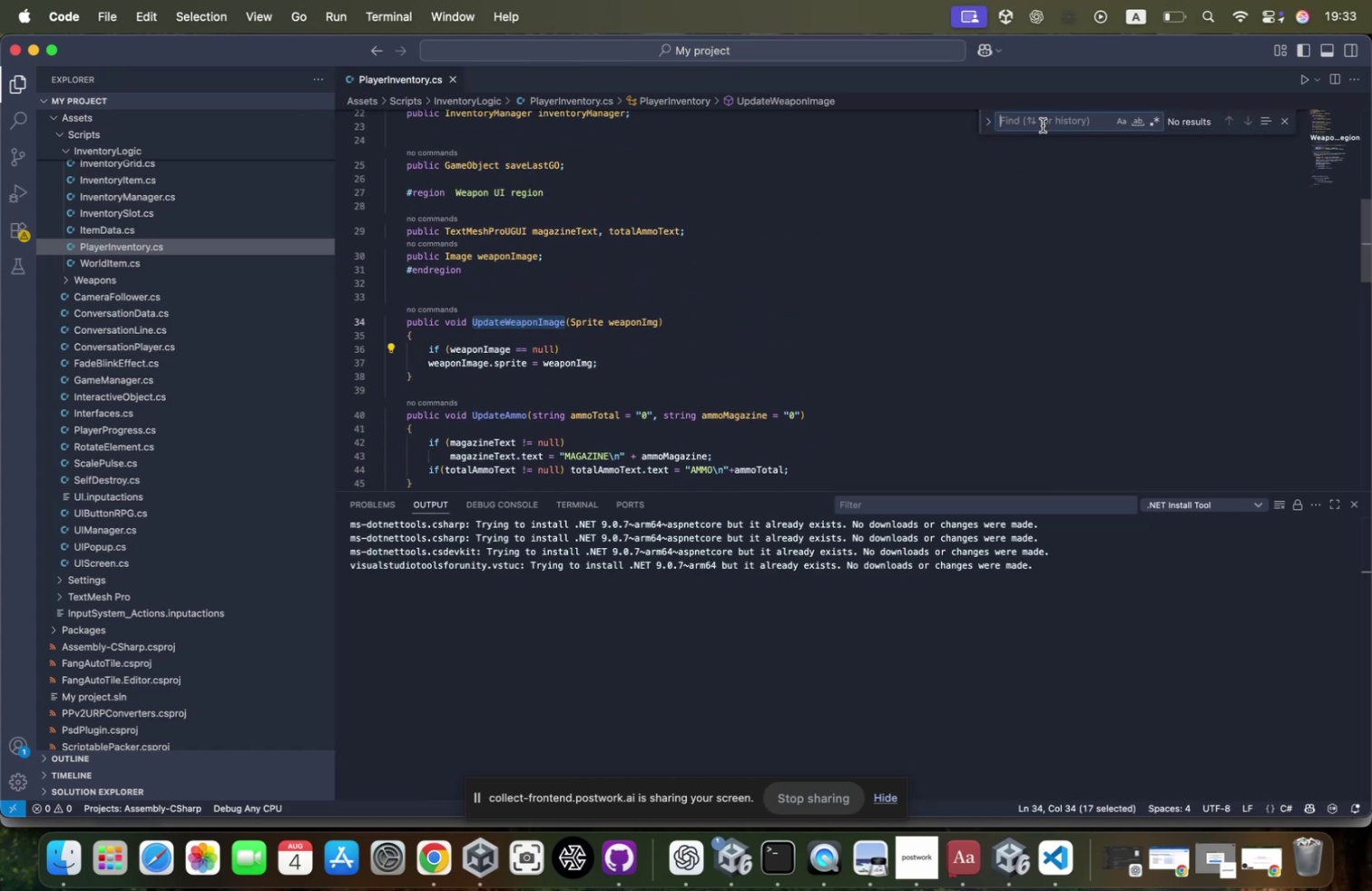 
key(Meta+CommandLeft)
 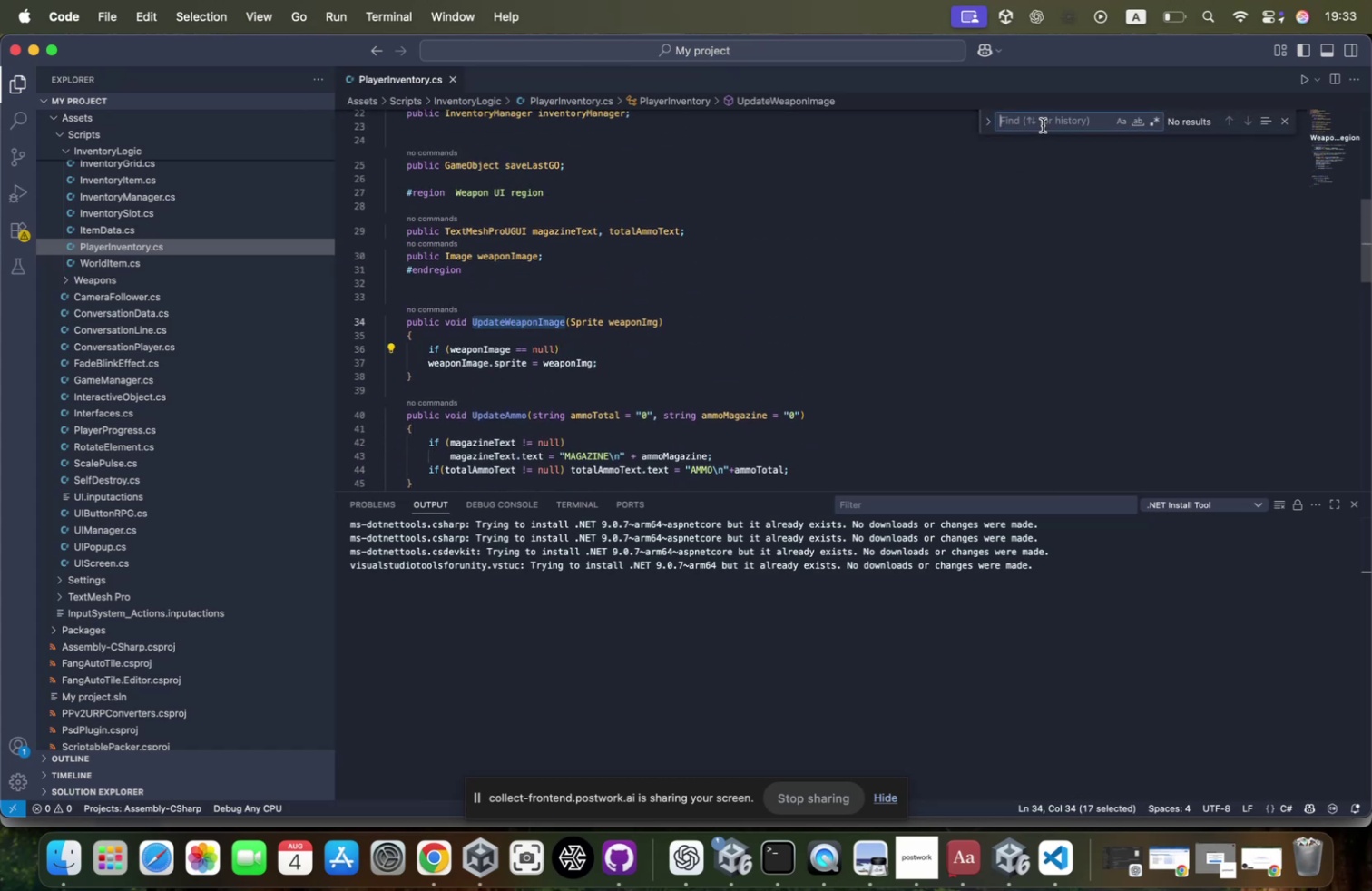 
key(Meta+V)
 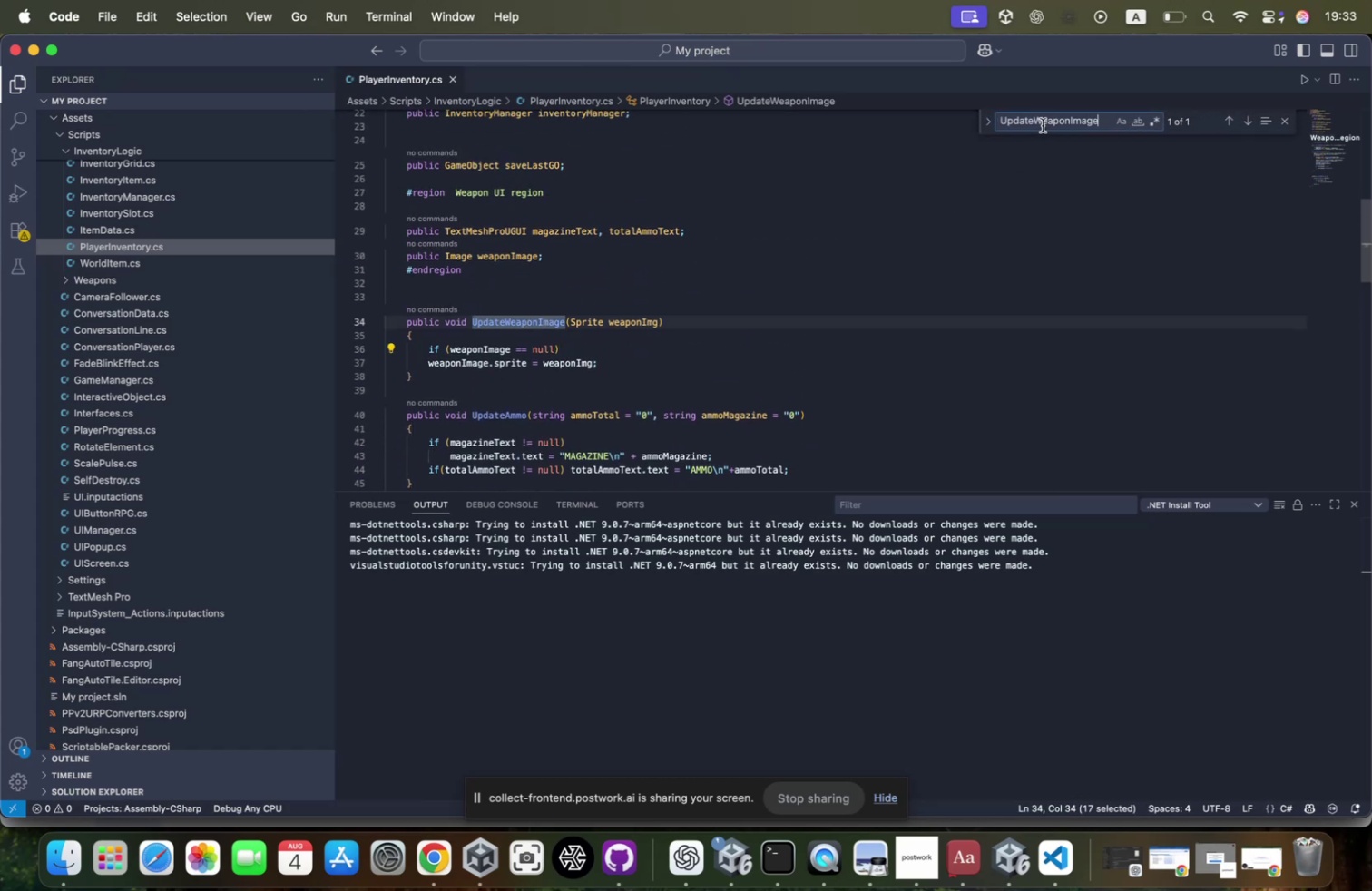 
key(Enter)
 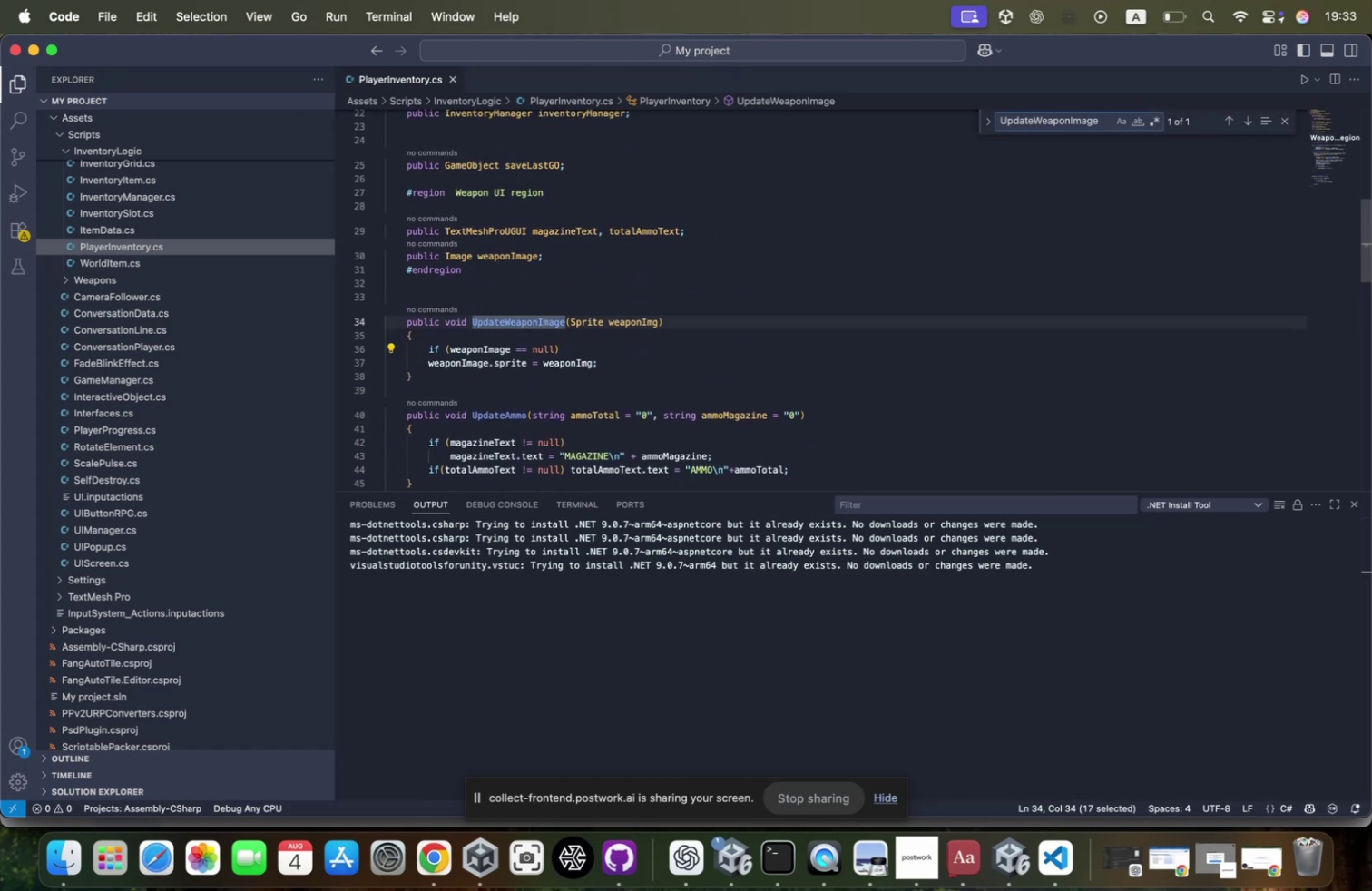 
key(Enter)
 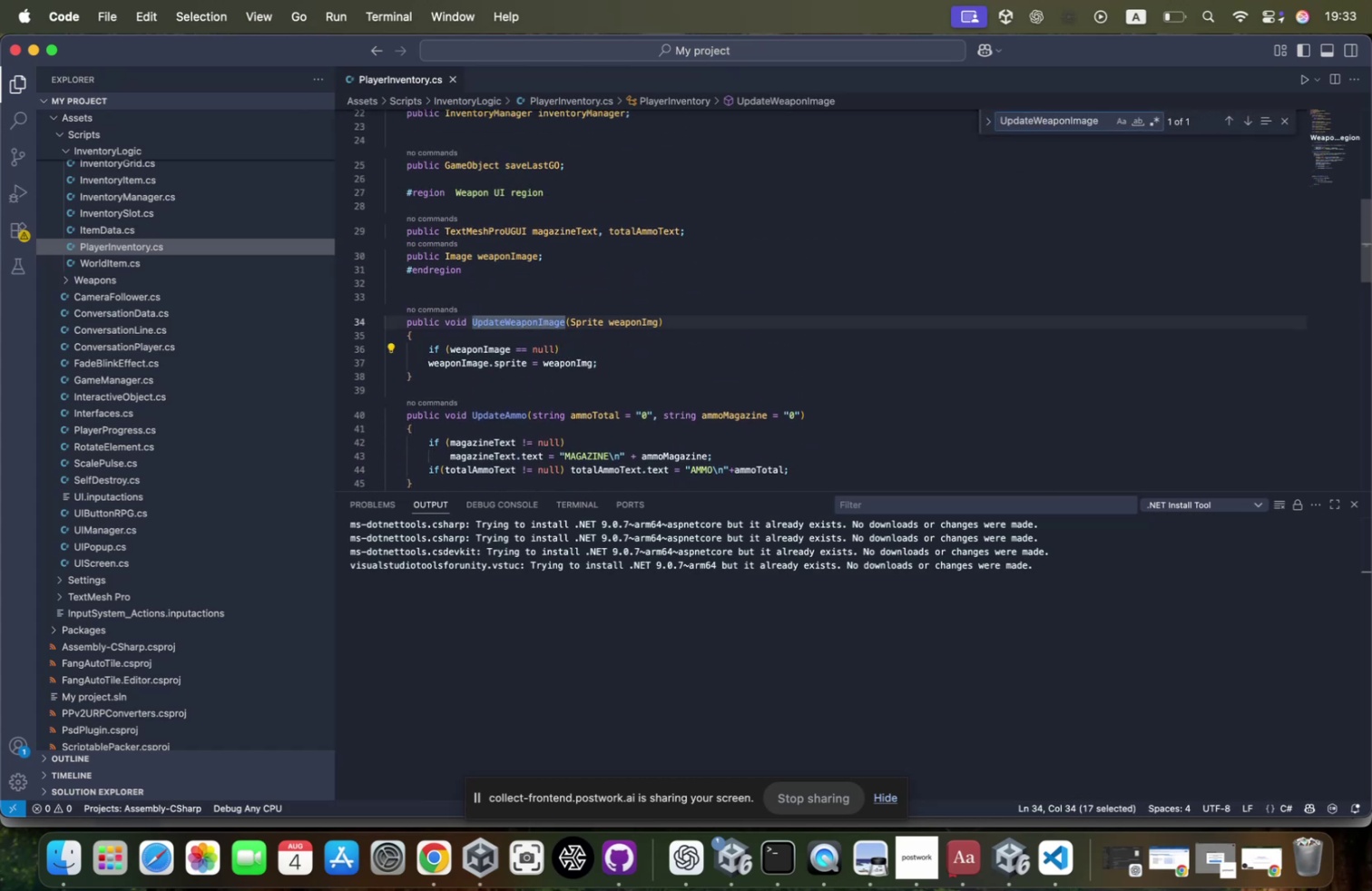 
key(Enter)
 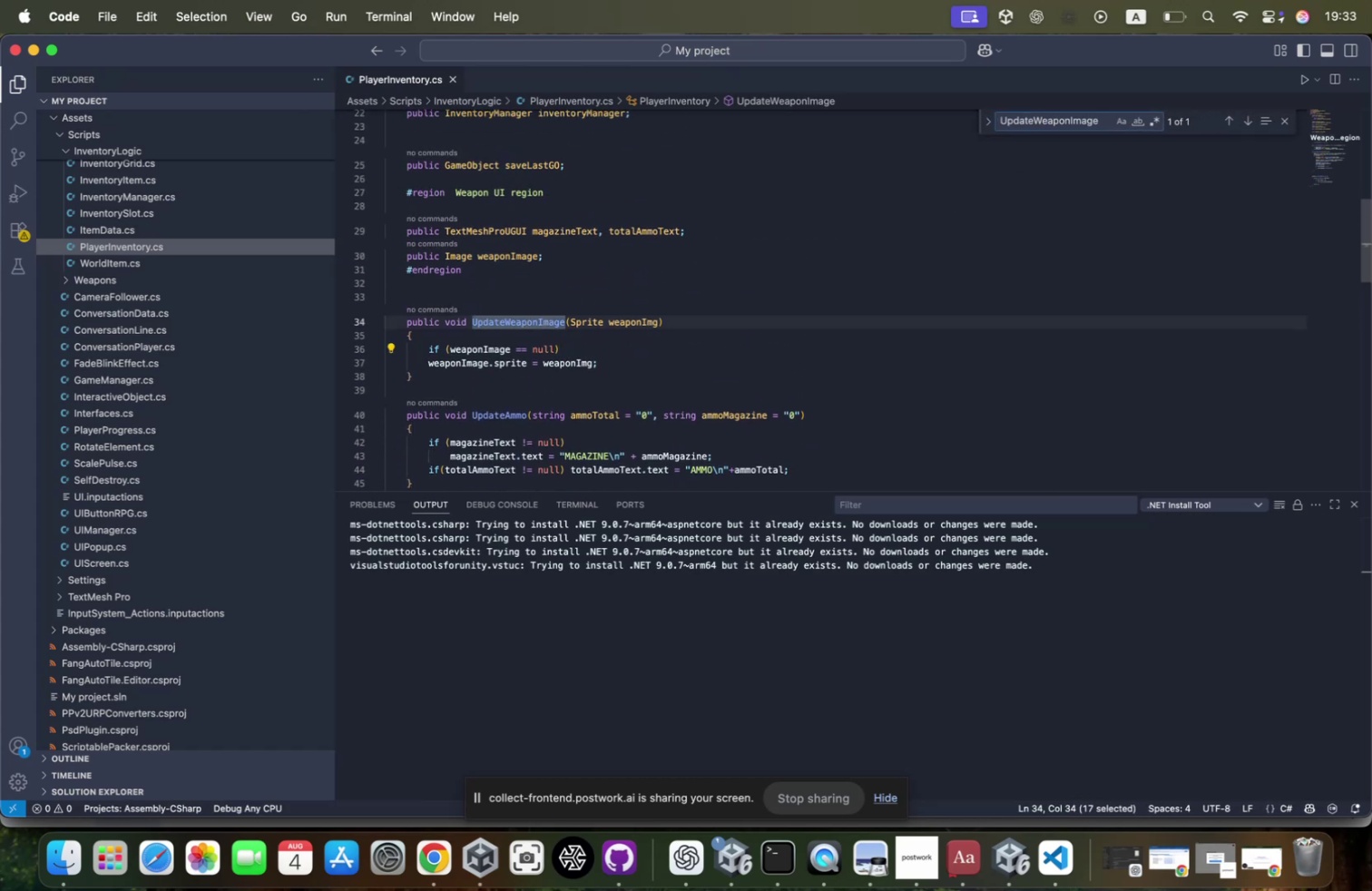 
key(Enter)
 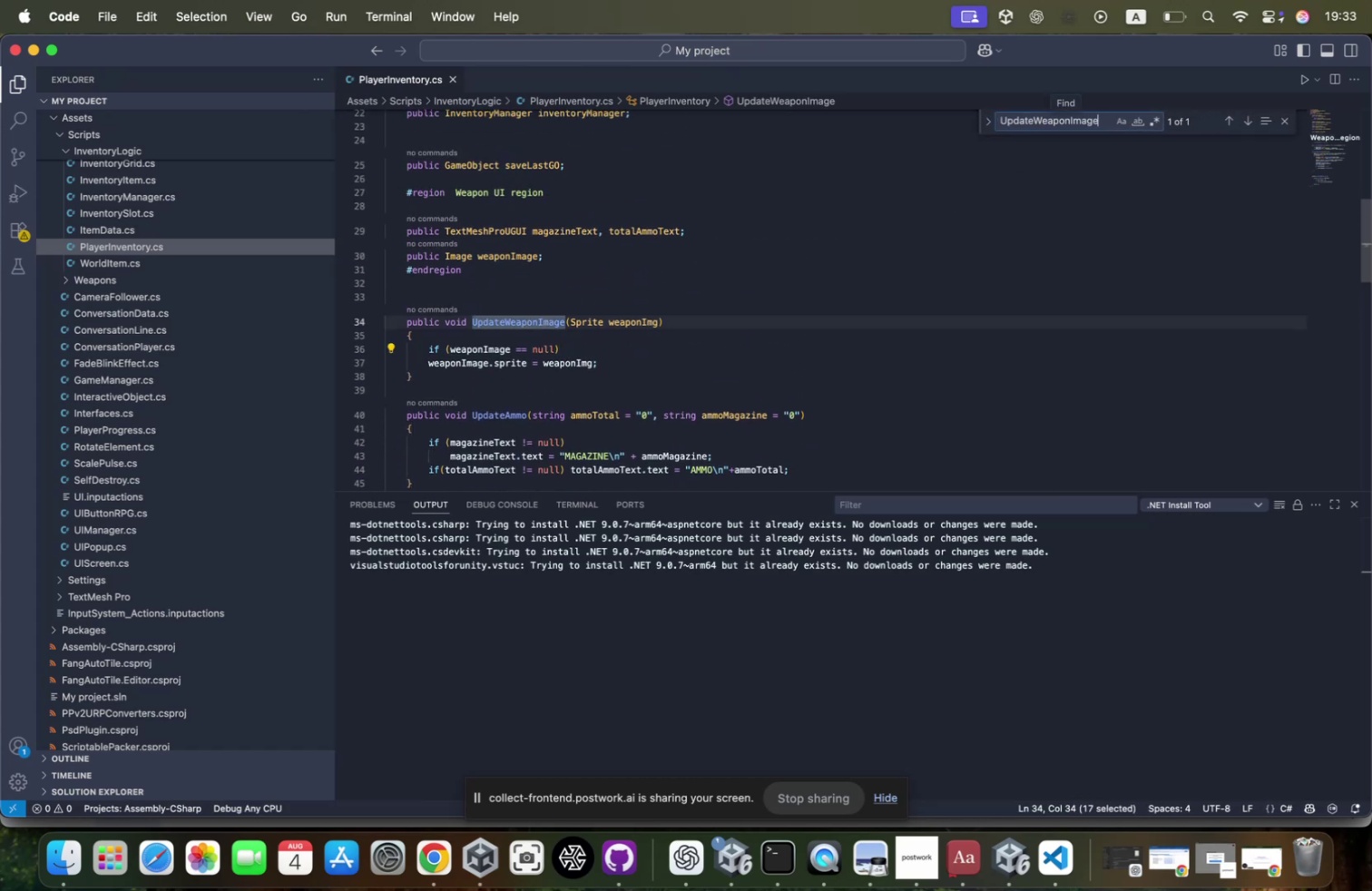 
key(Meta+A)
 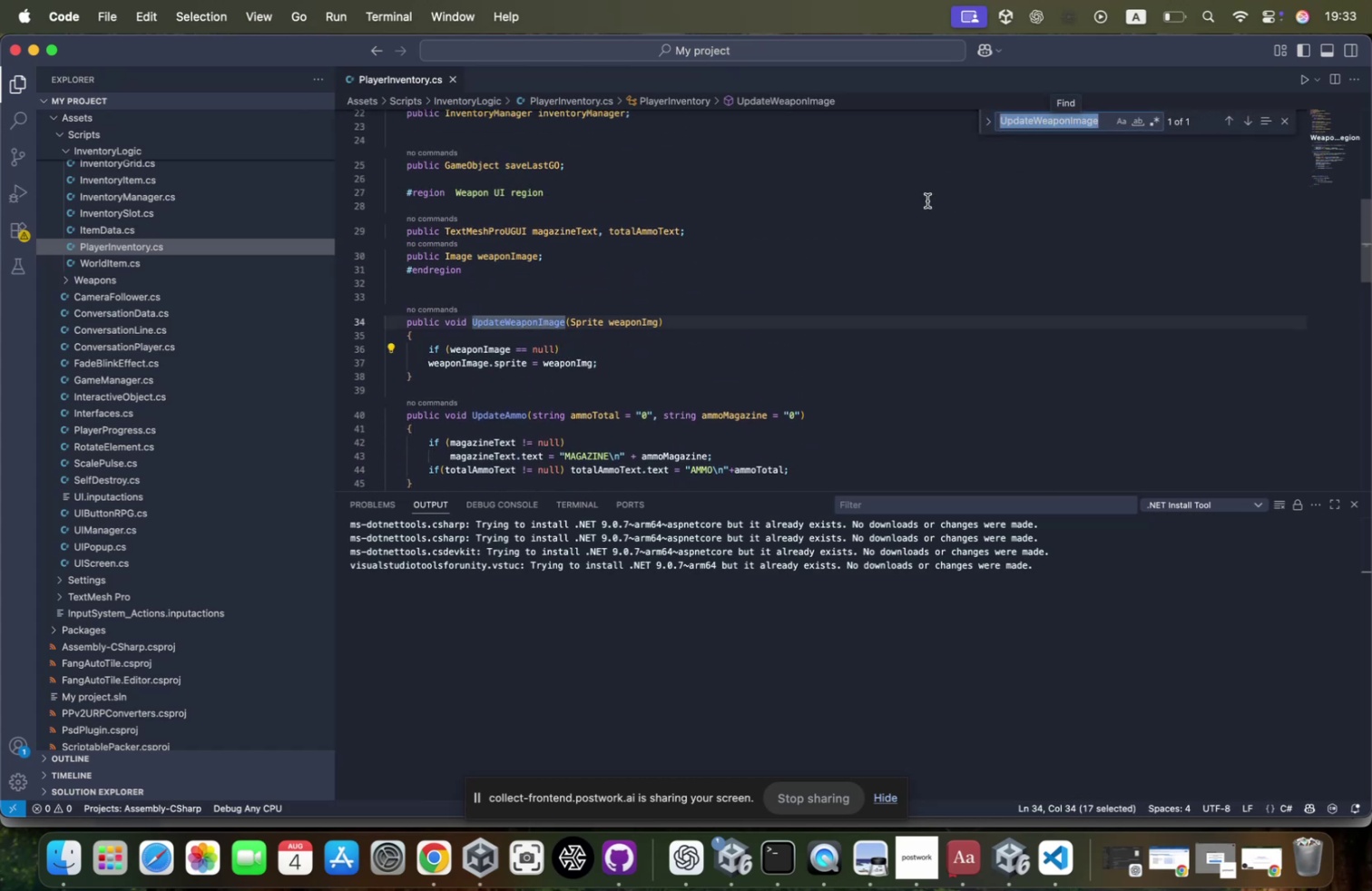 
key(Meta+X)
 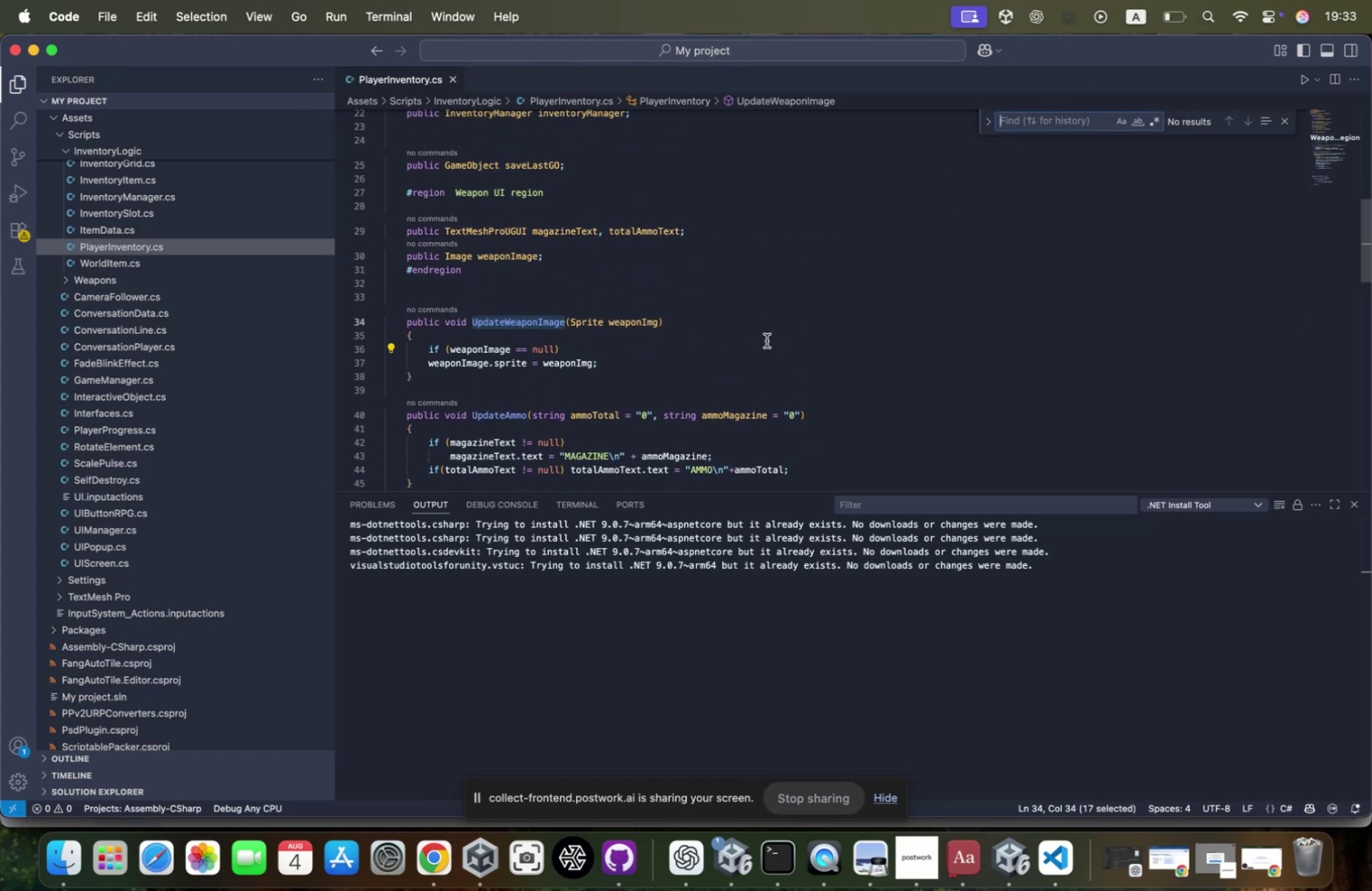 
scroll: coordinate [767, 340], scroll_direction: down, amount: 19.0
 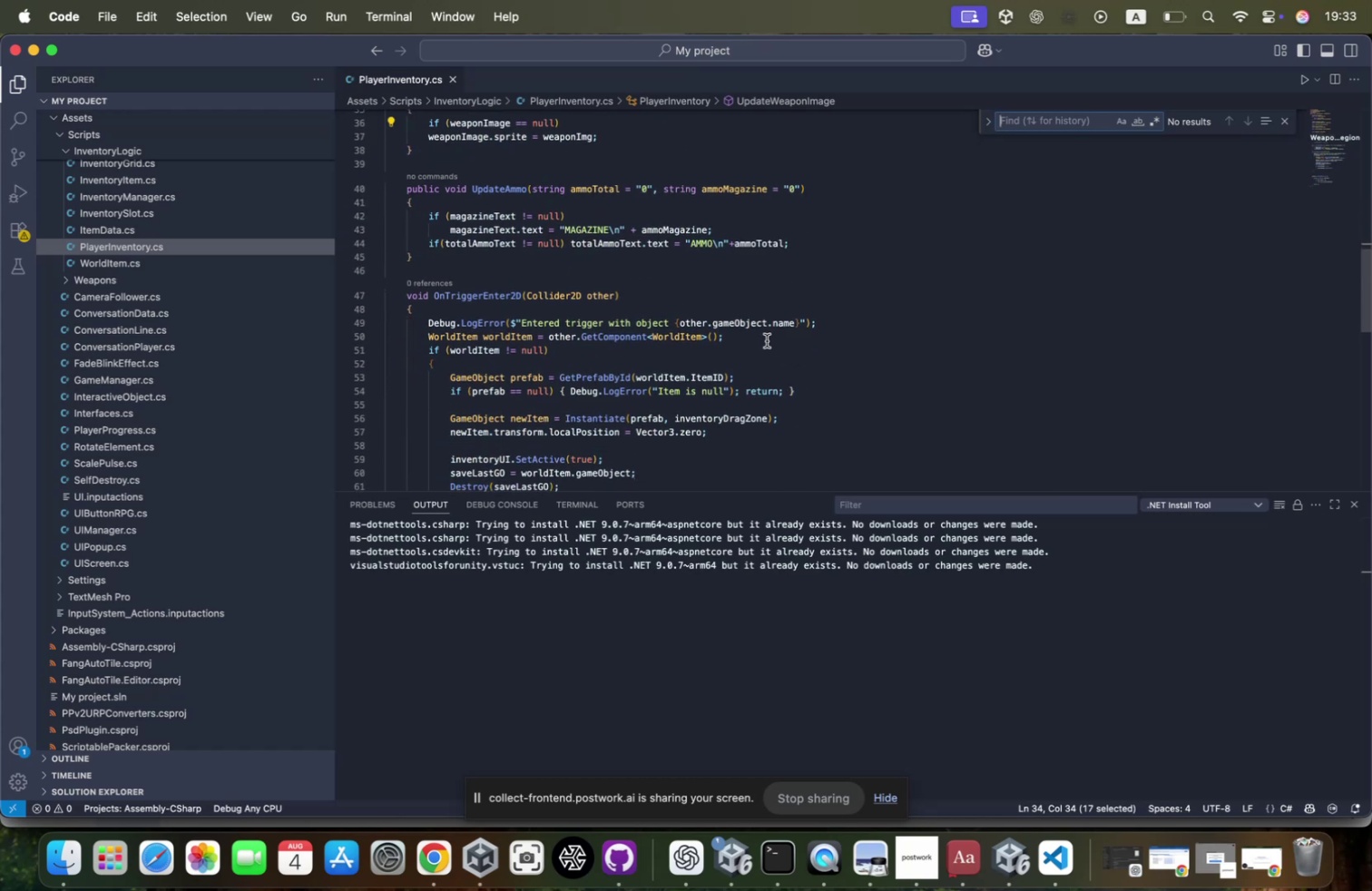 
scroll: coordinate [590, 233], scroll_direction: up, amount: 22.0
 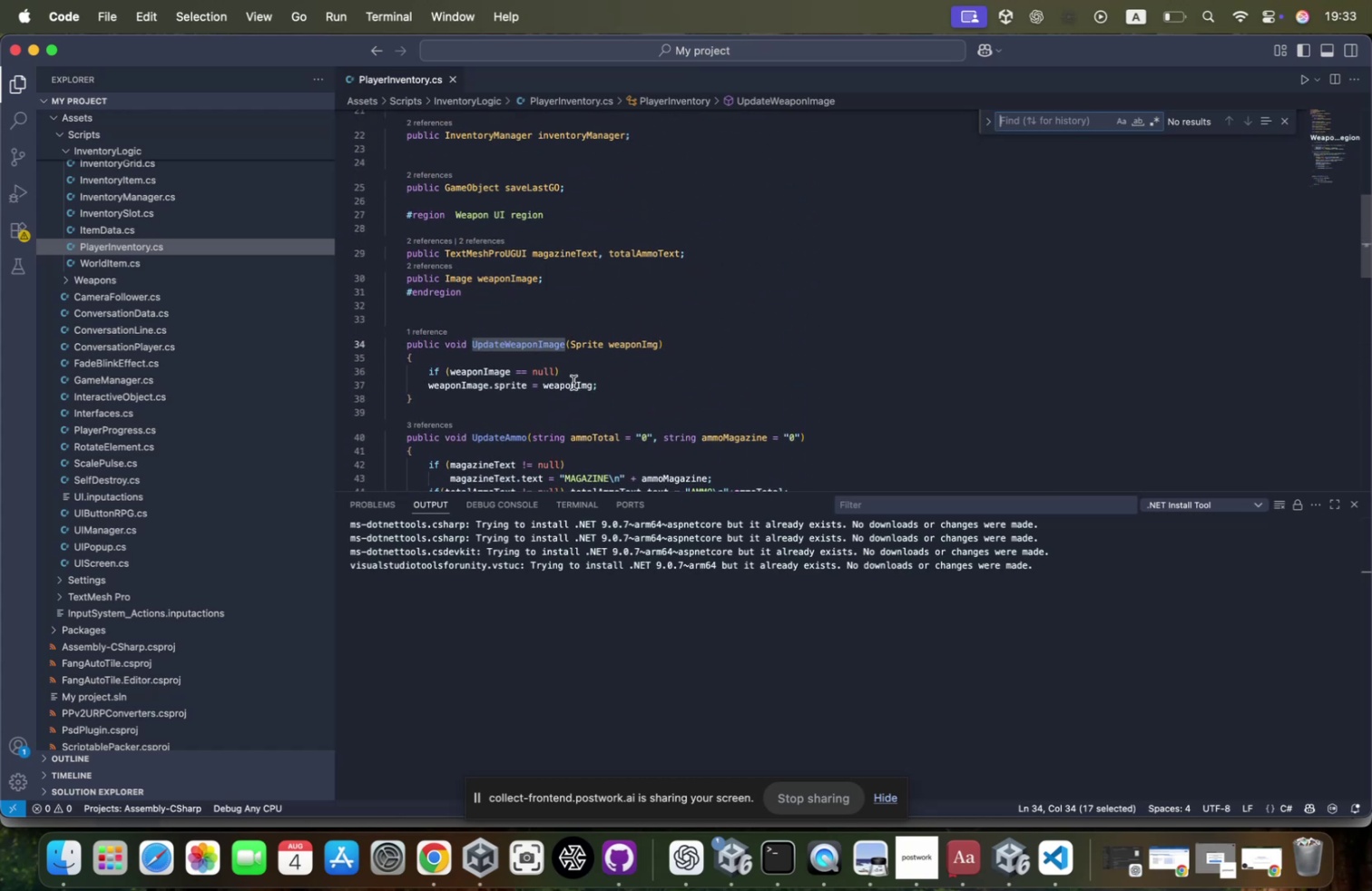 
double_click([572, 386])
 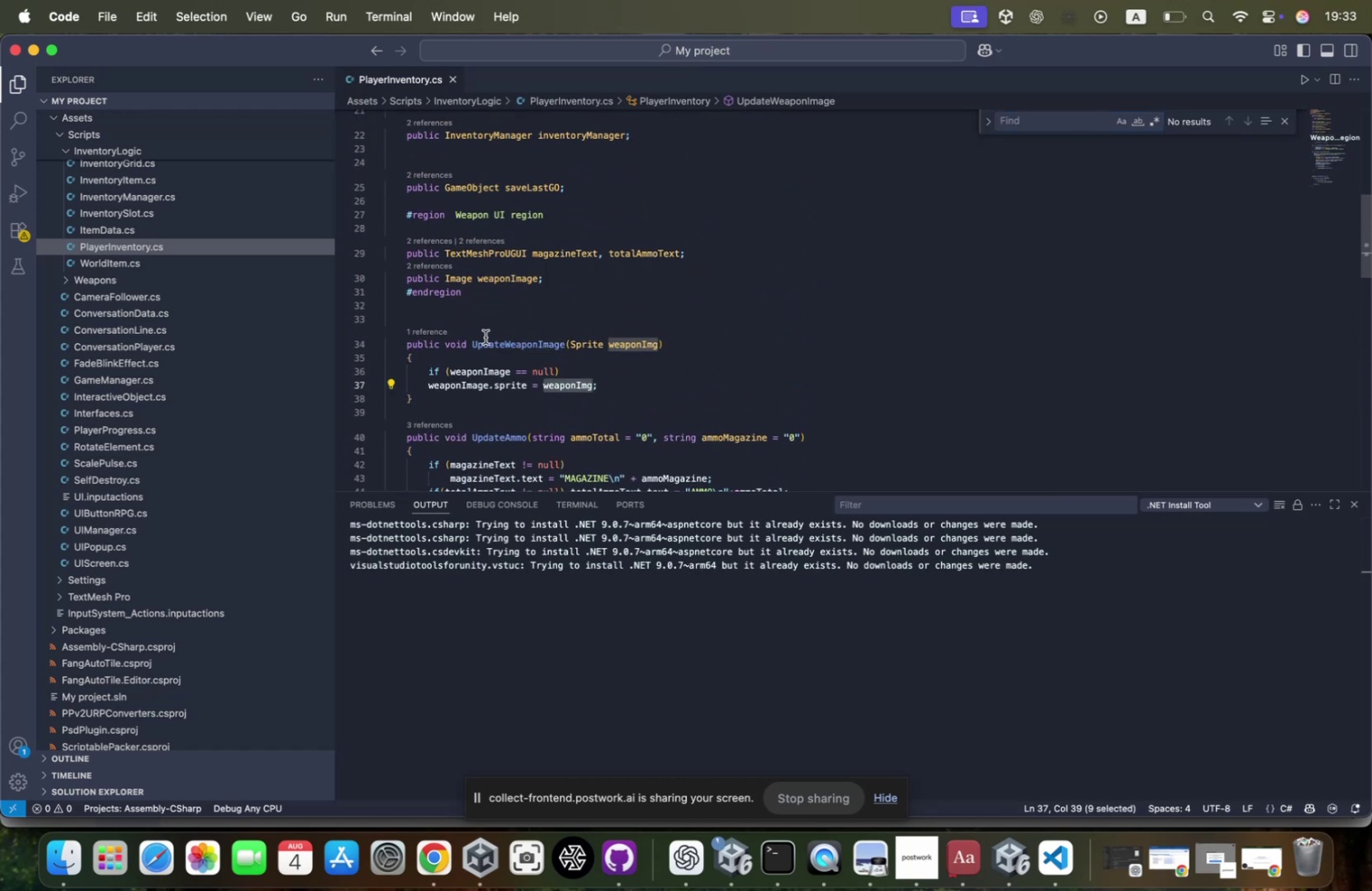 
double_click([493, 338])
 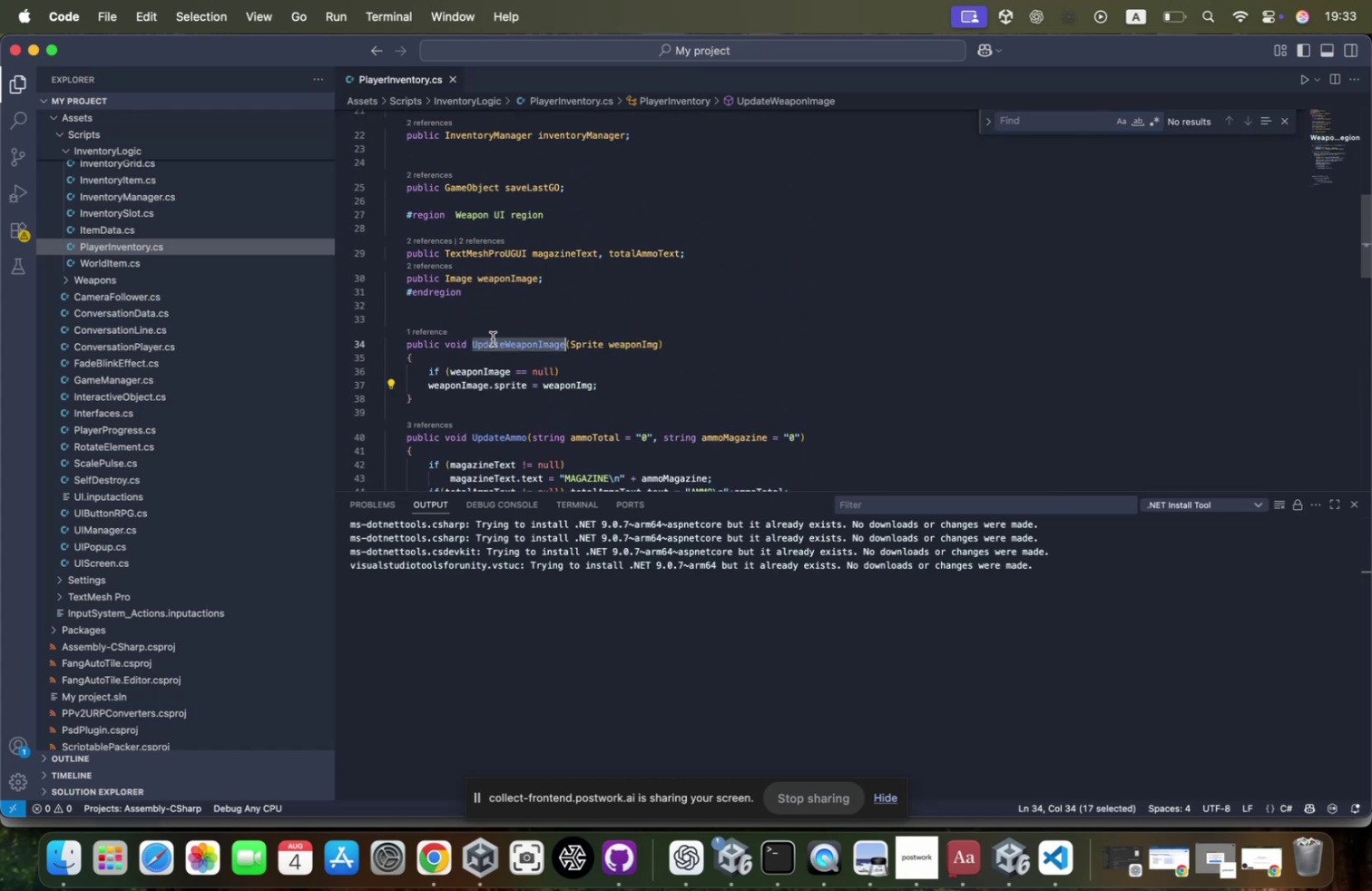 
key(Meta+CommandLeft)
 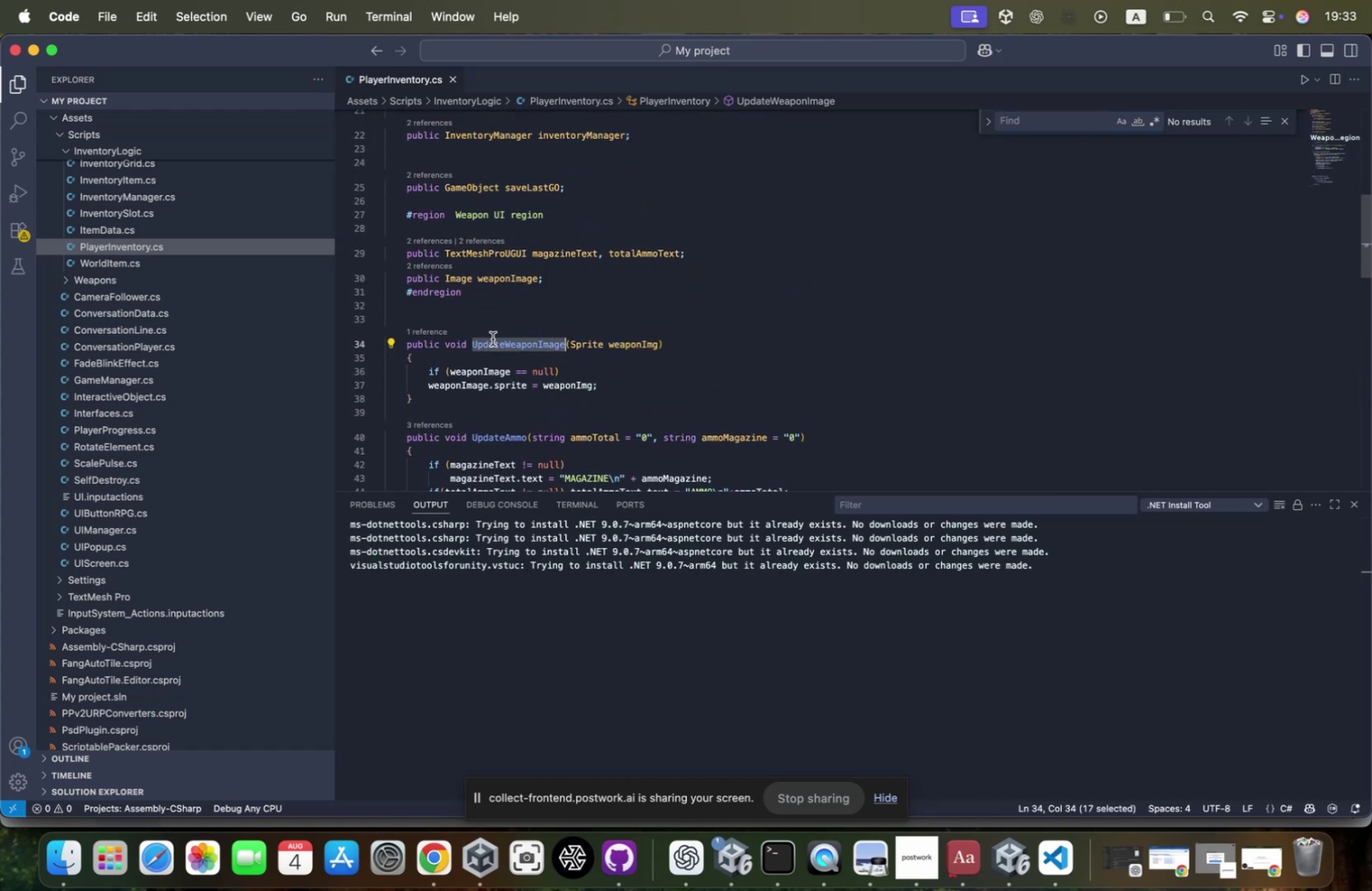 
key(Meta+C)
 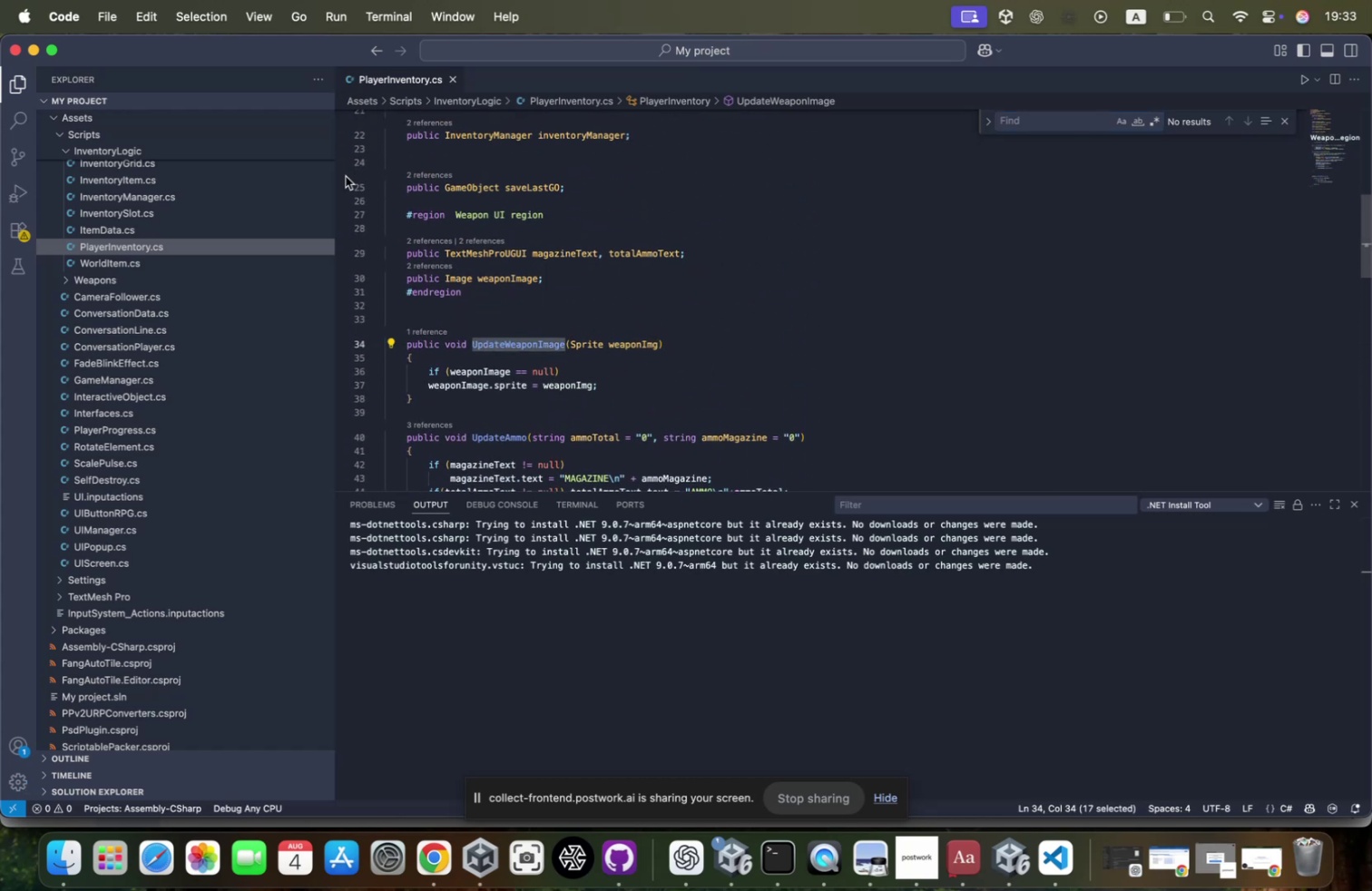 
key(Meta+Shift+F)
 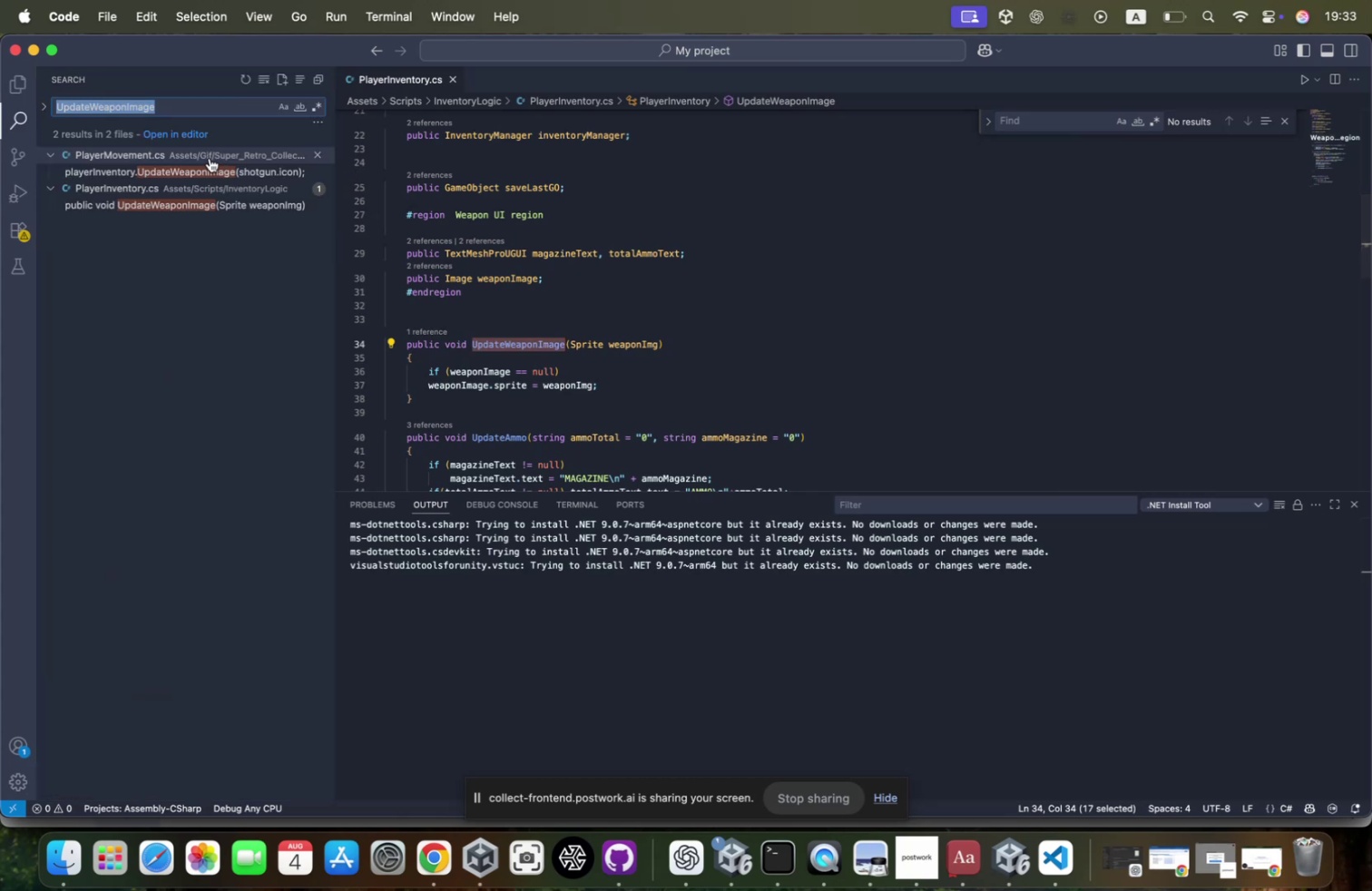 
key(Enter)
 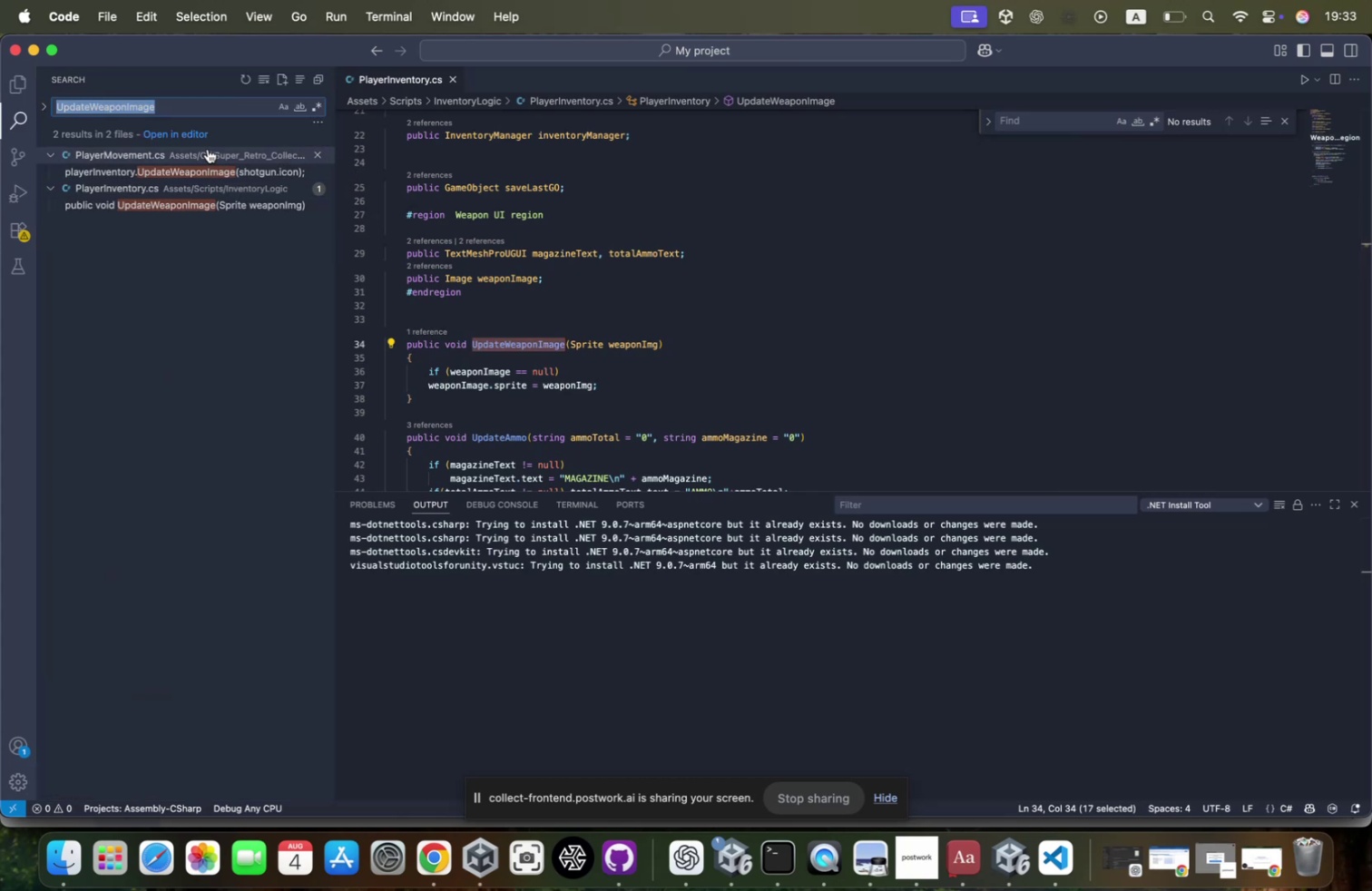 
left_click([200, 166])
 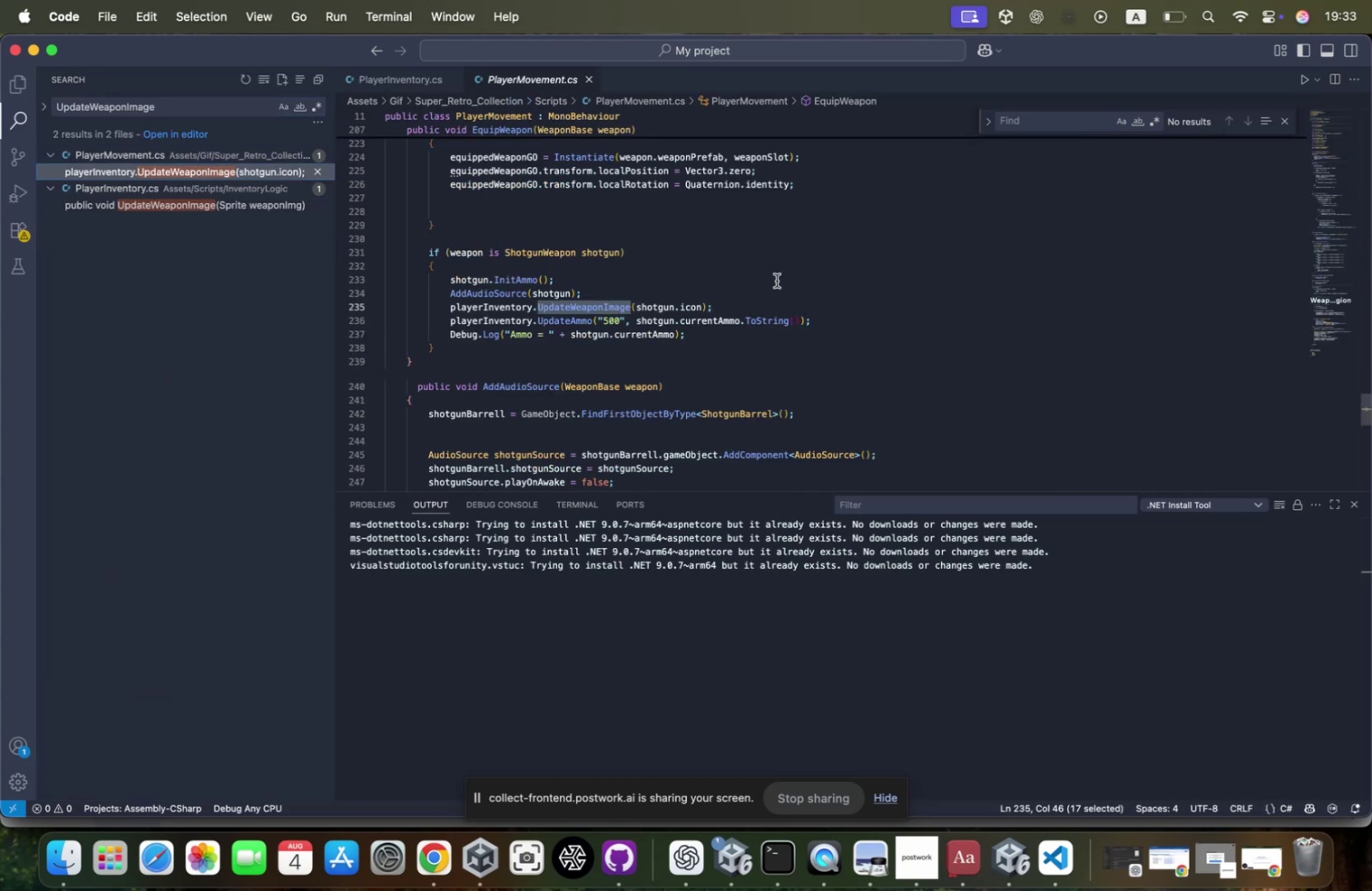 
scroll: coordinate [777, 280], scroll_direction: down, amount: 4.0
 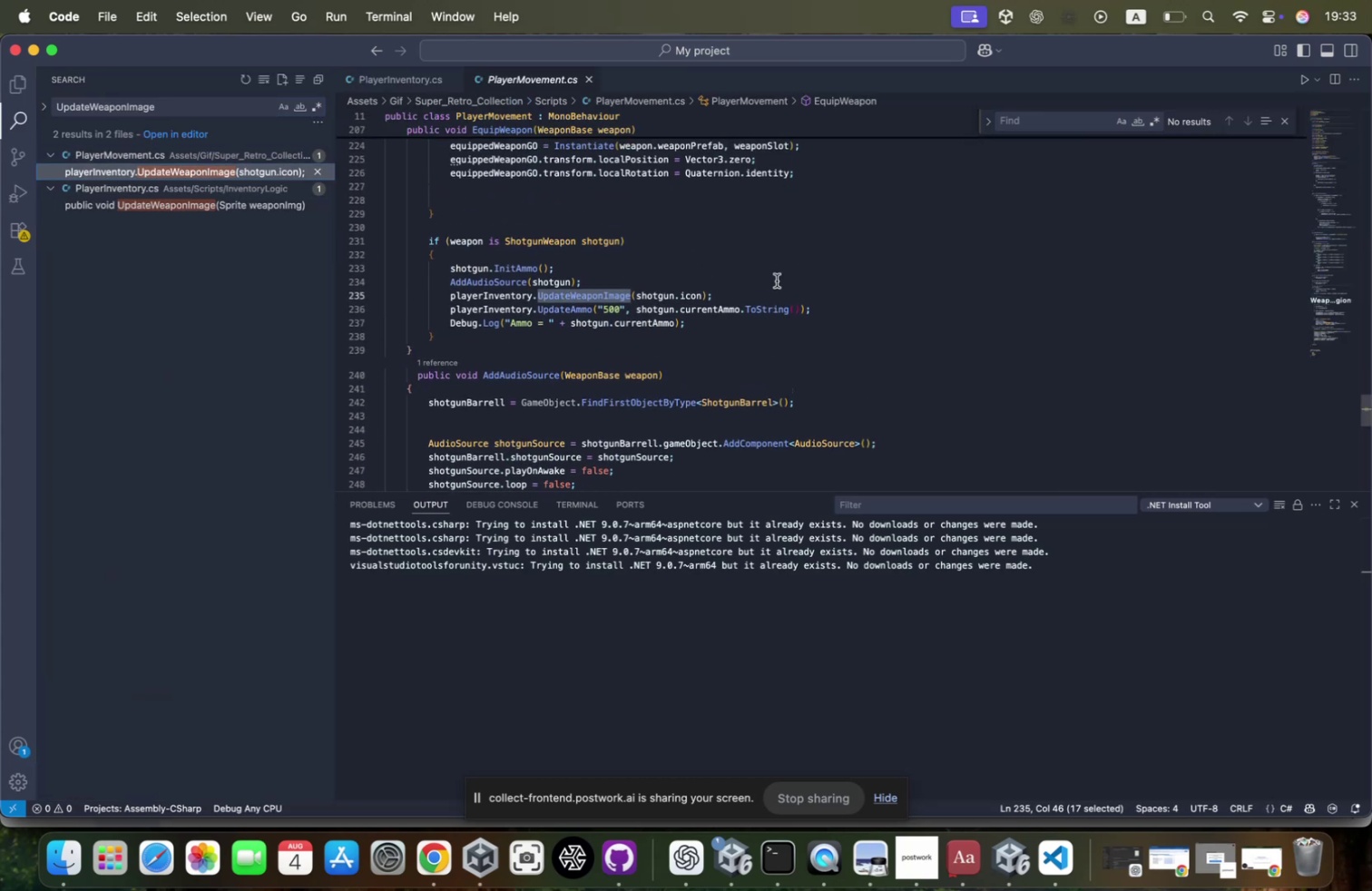 
mouse_move([705, 289])
 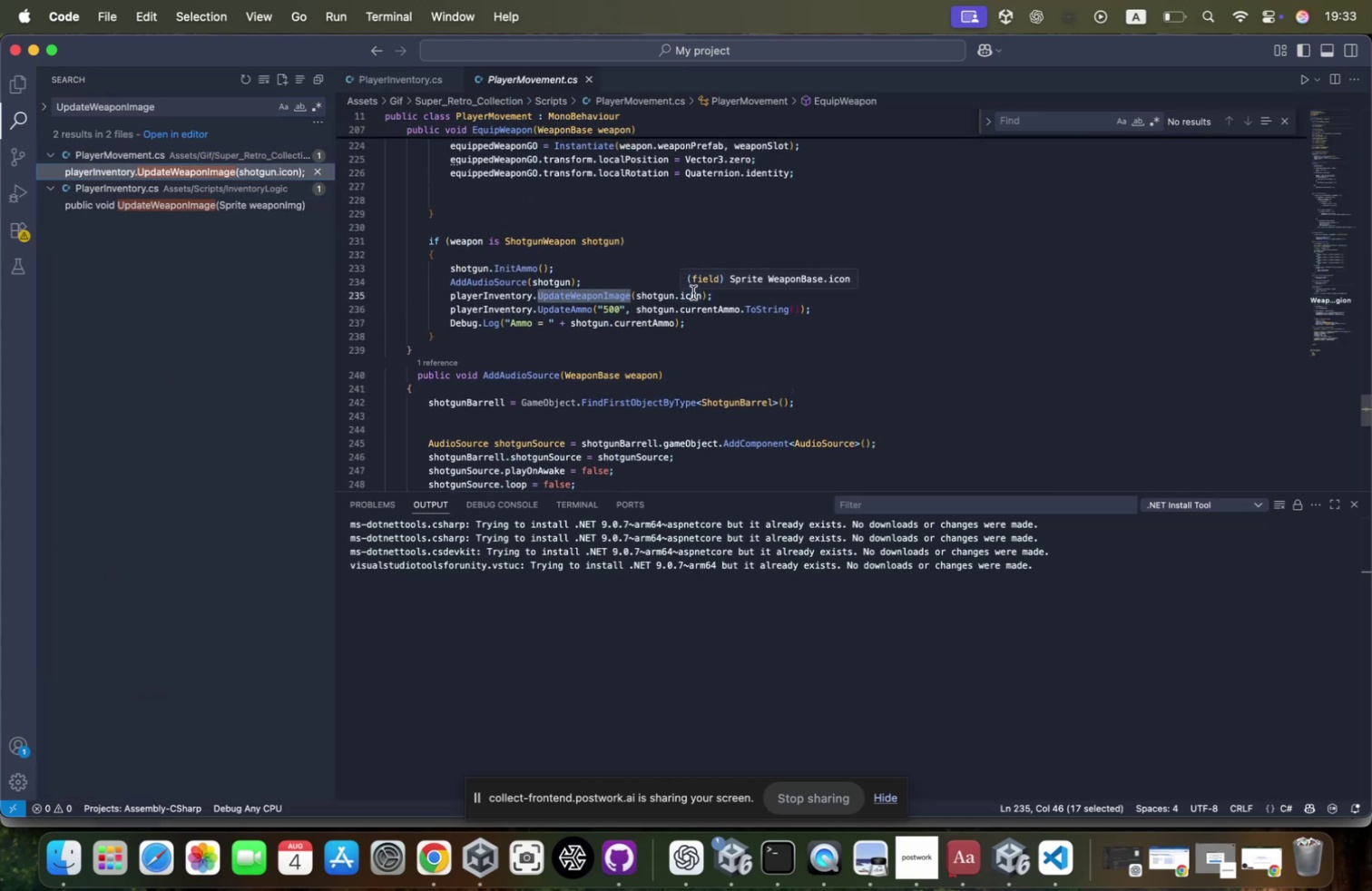 
hold_key(key=CommandLeft, duration=0.84)
left_click([578, 294])
 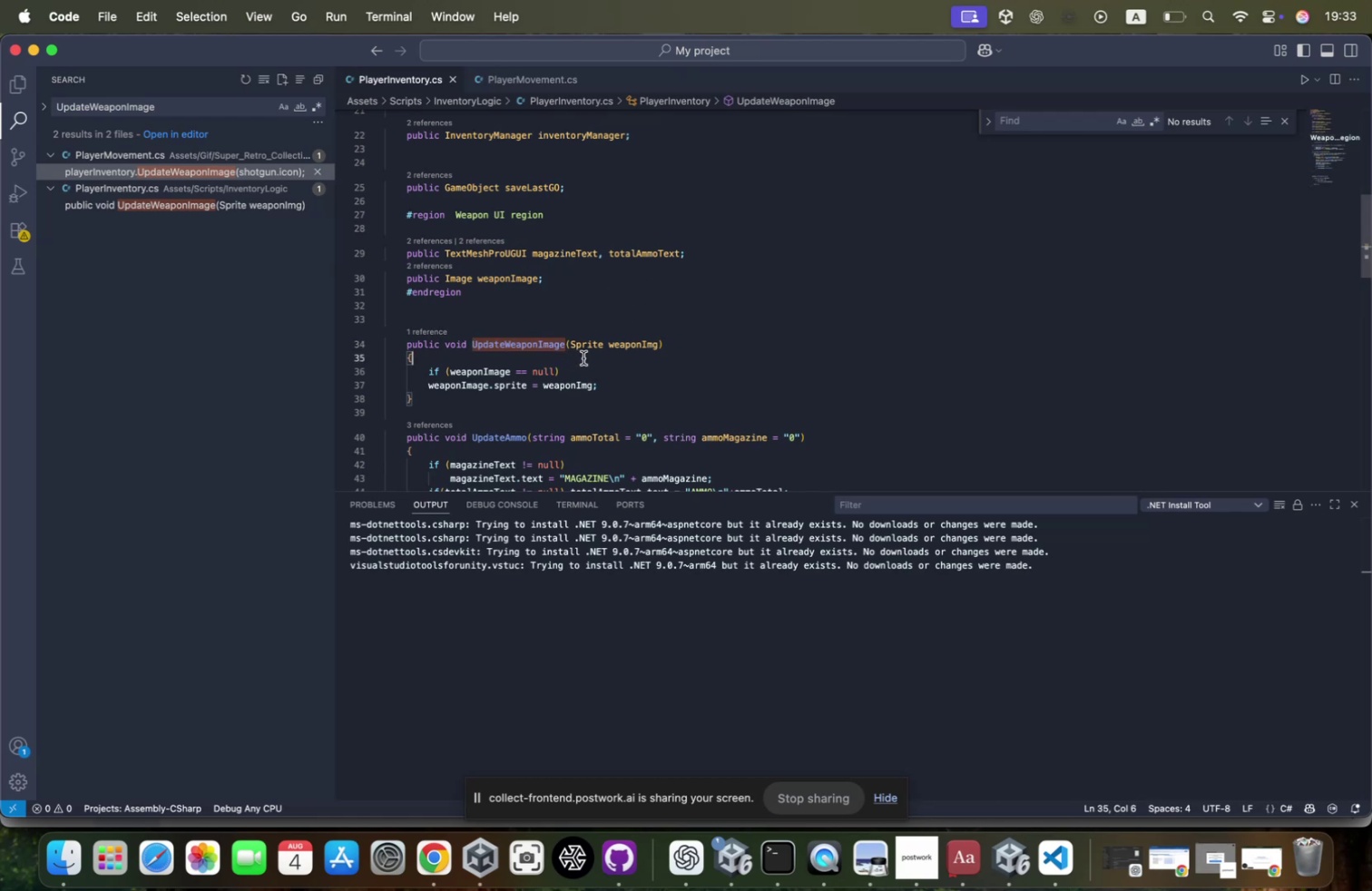 
key(Enter)
 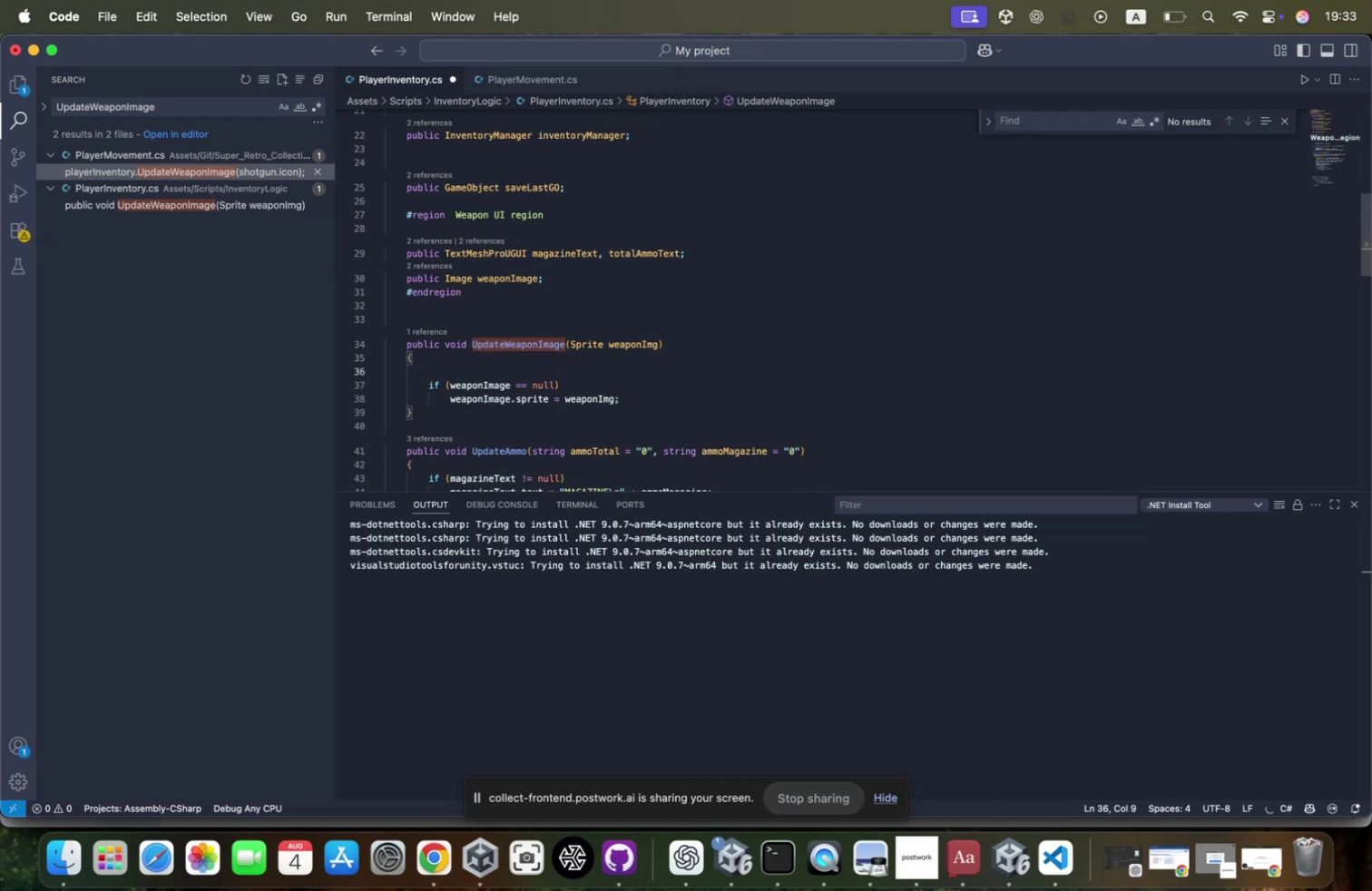 
key(ArrowDown)
 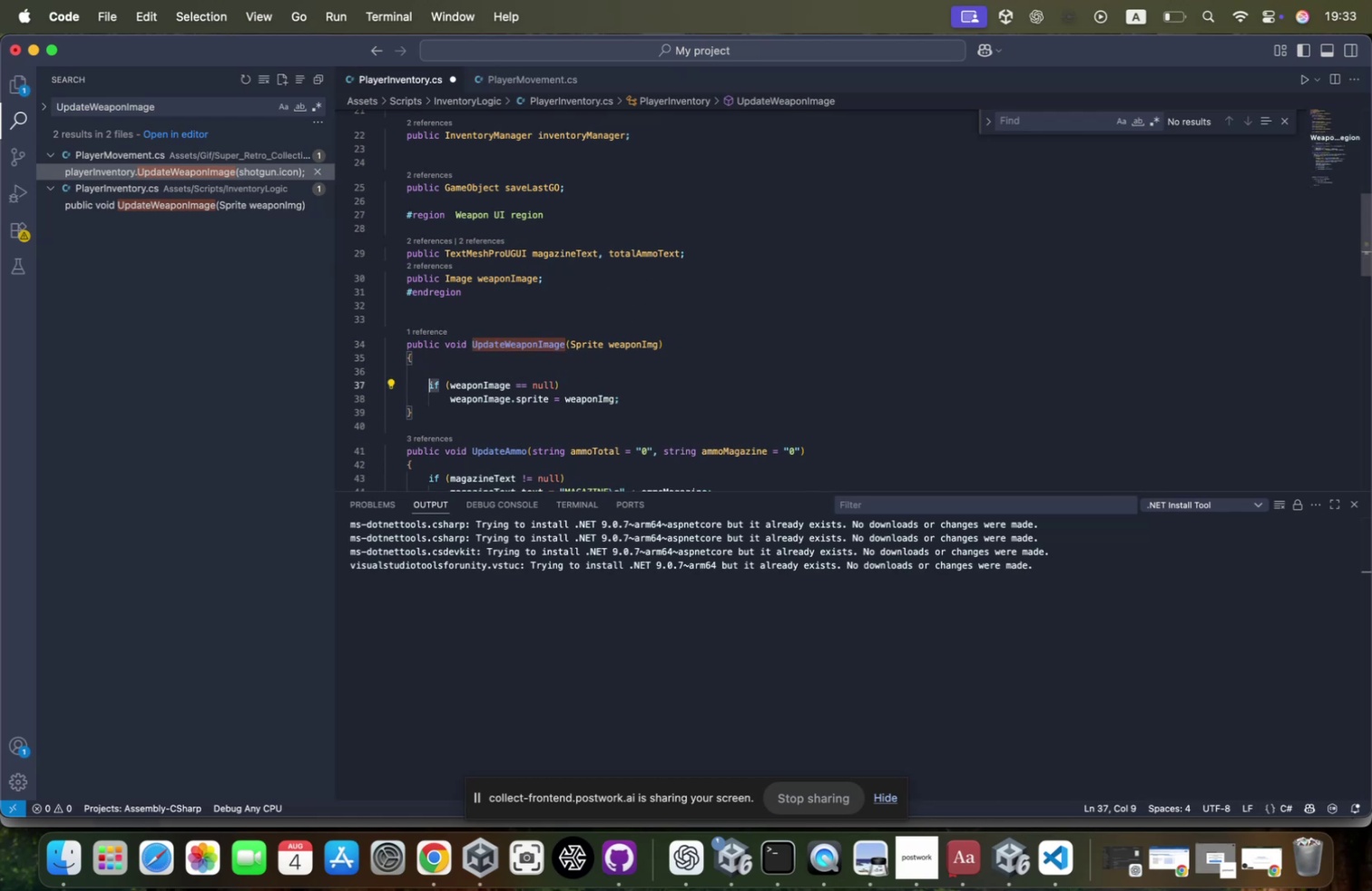 
key(ArrowUp)
 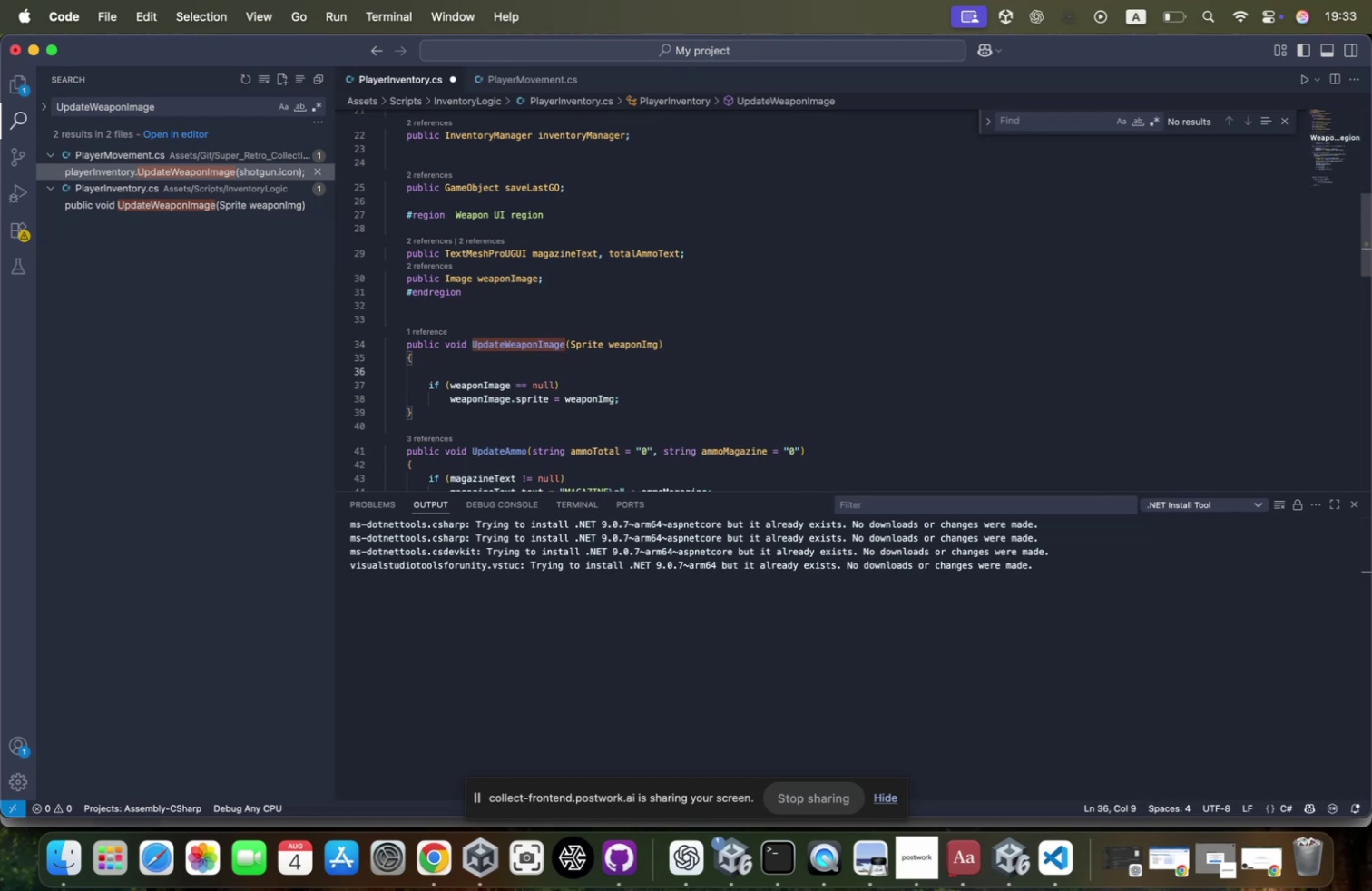 
key(Shift+ArrowDown)
 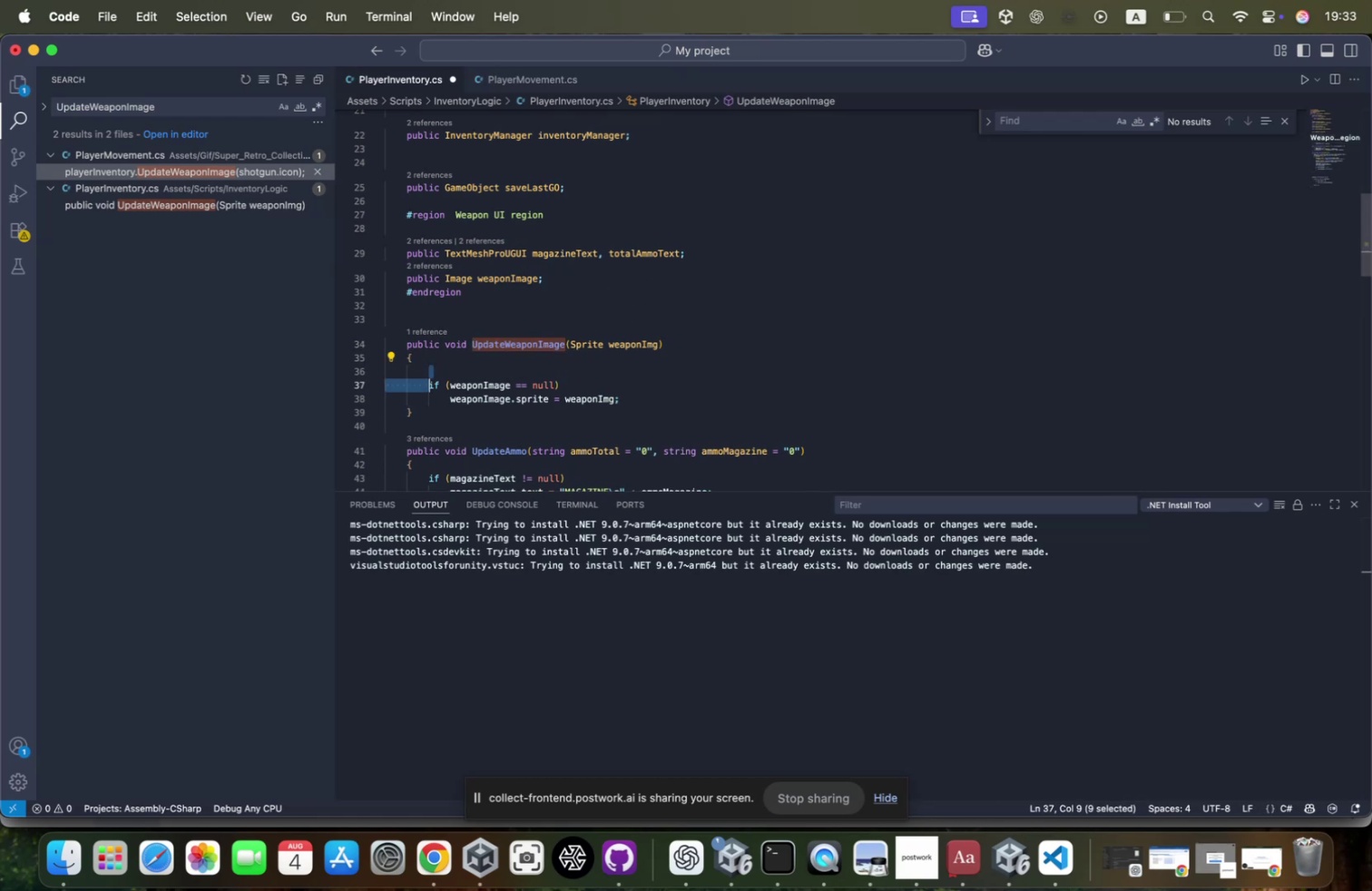 
key(Shift+ArrowLeft)
 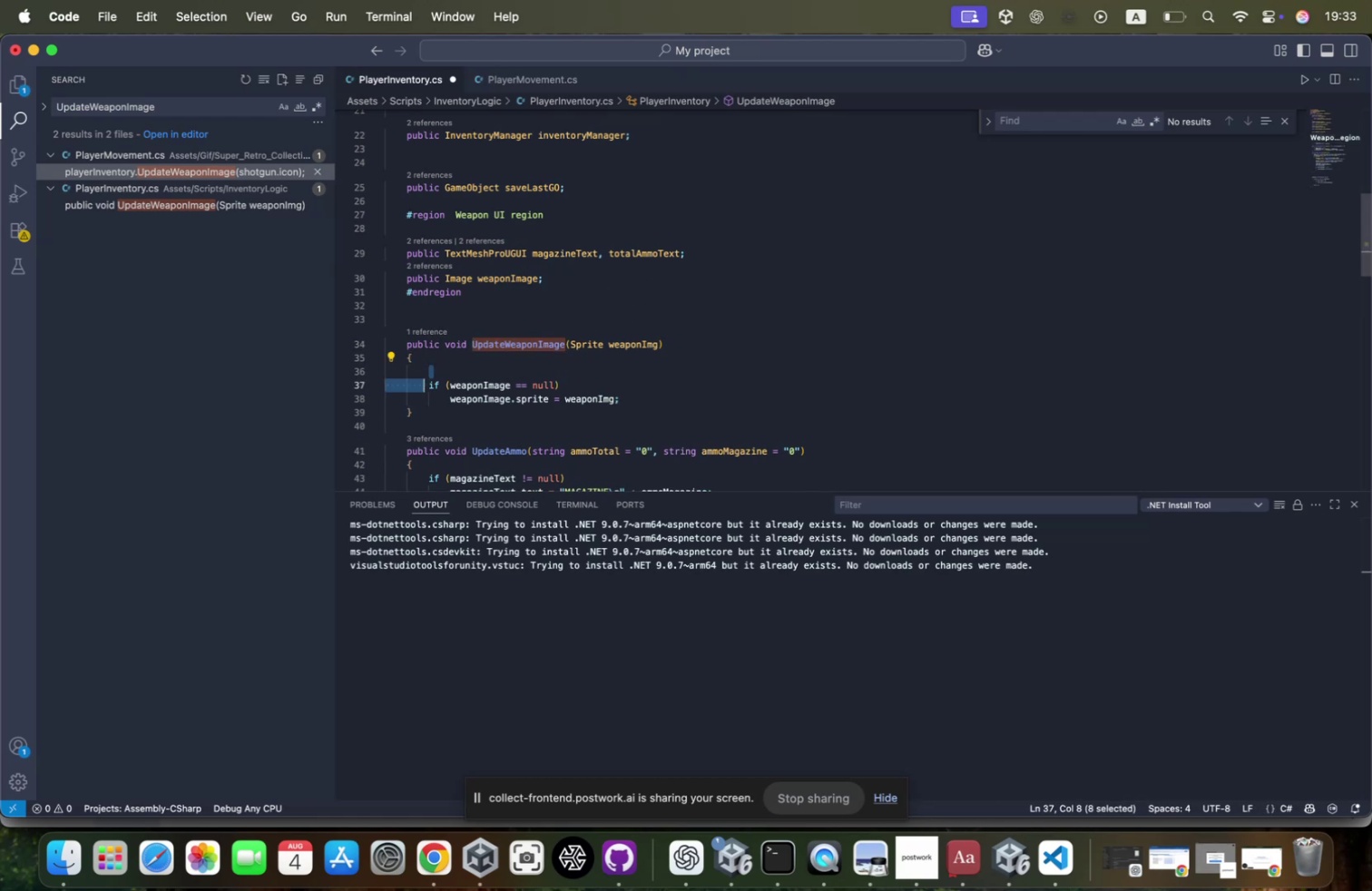 
key(Shift+ArrowDown)
 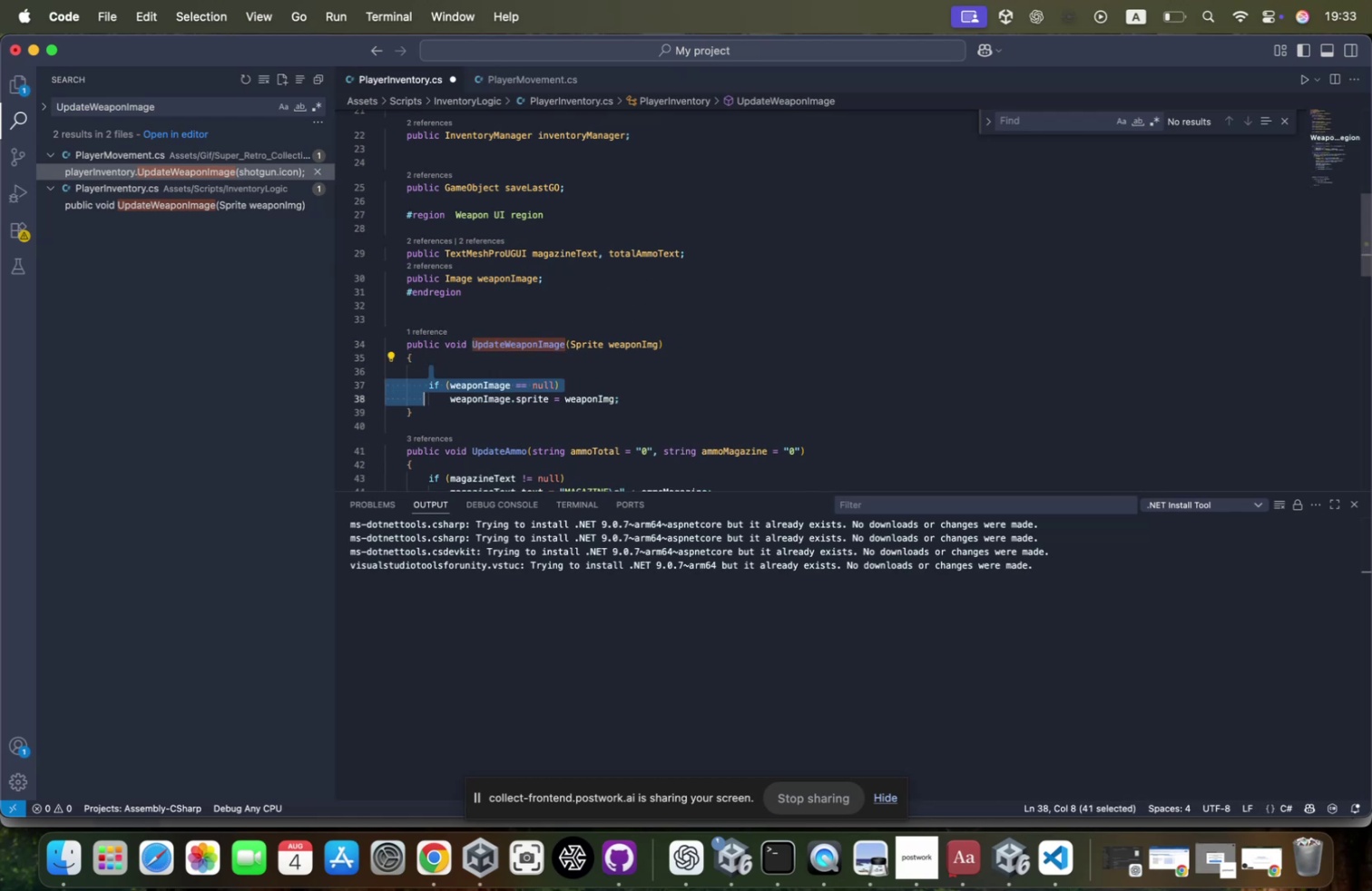 
key(Shift+ArrowLeft)
 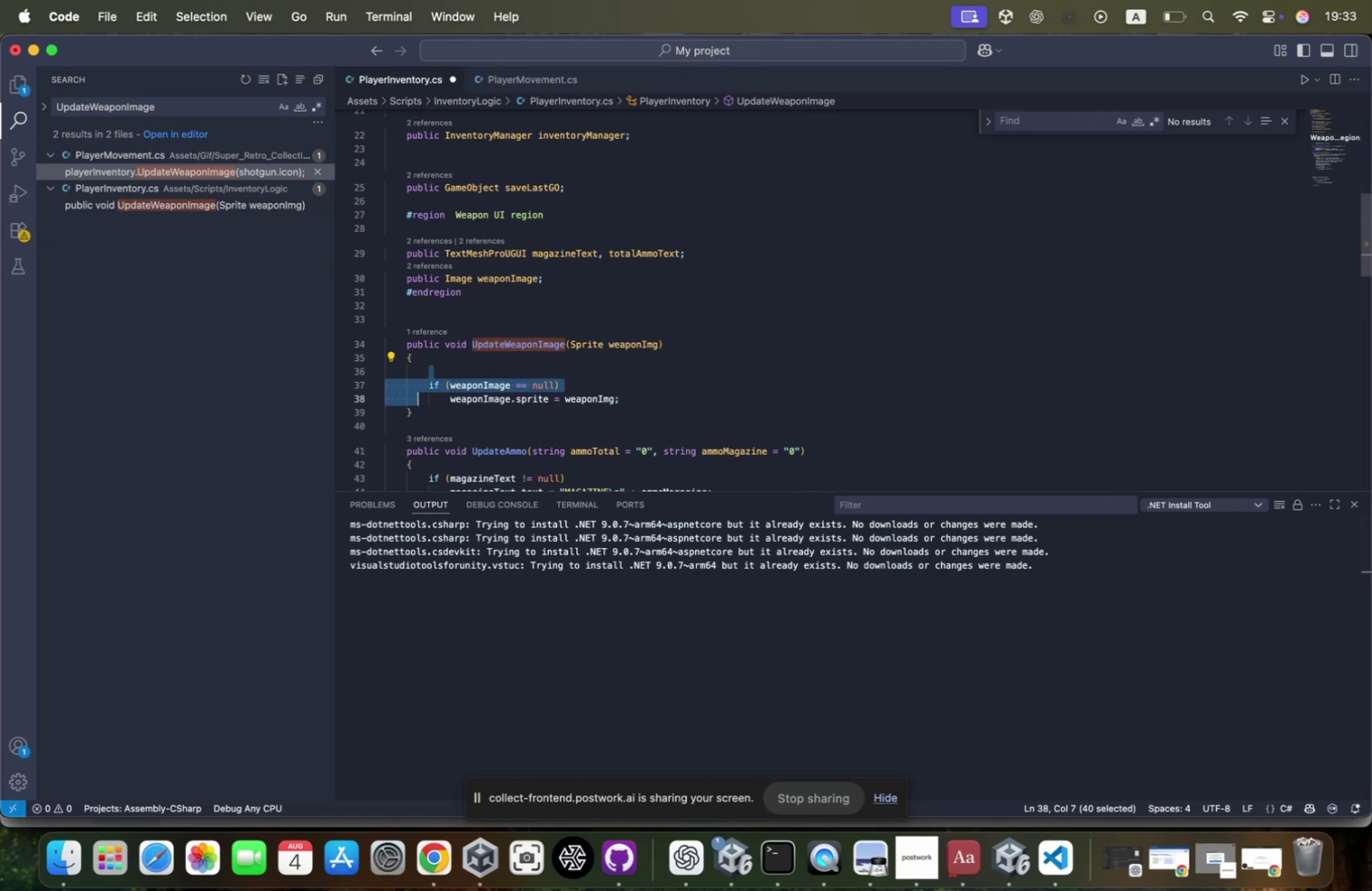 
key(Shift+ArrowLeft)
 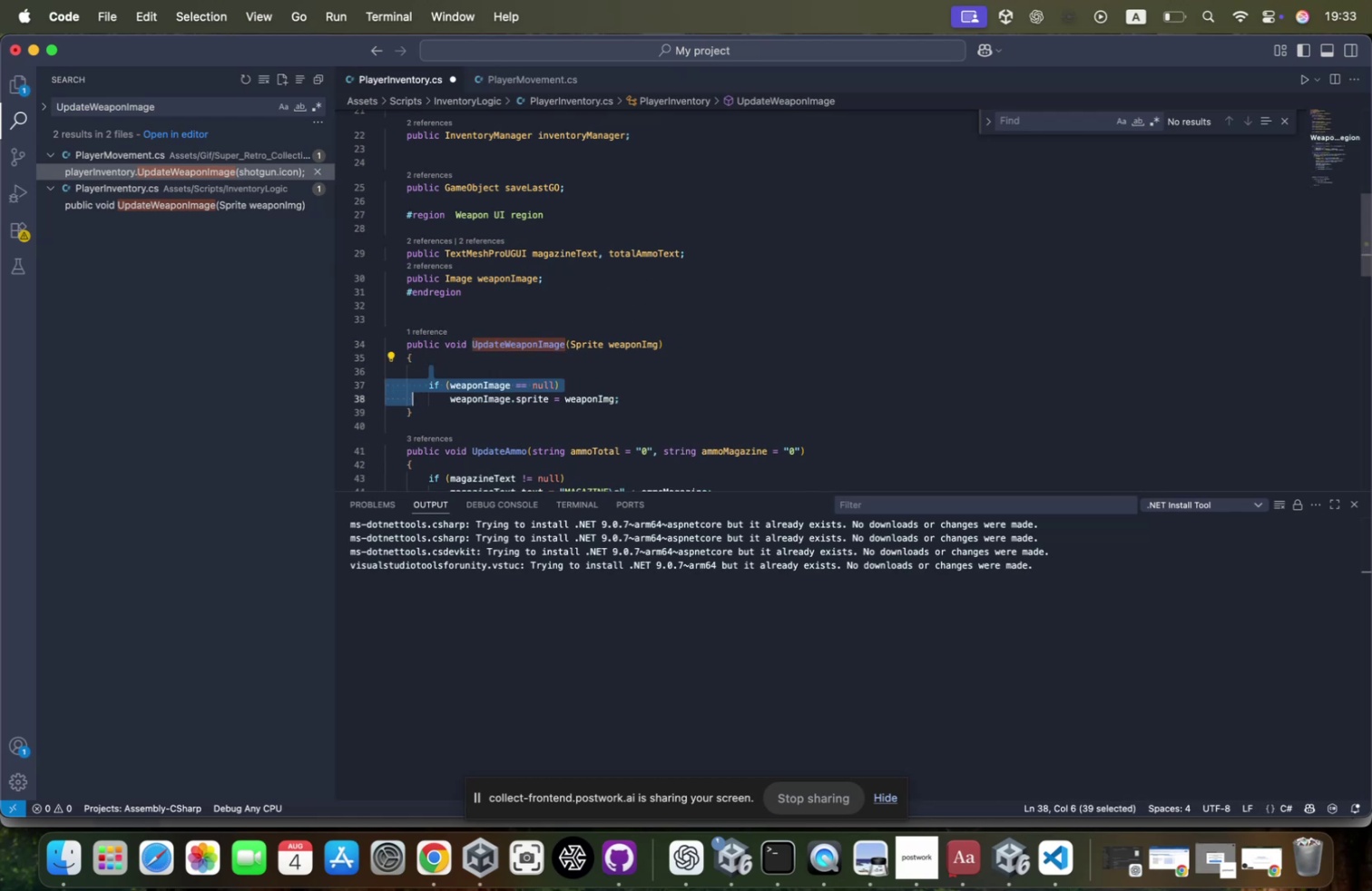 
key(Shift+ArrowLeft)
 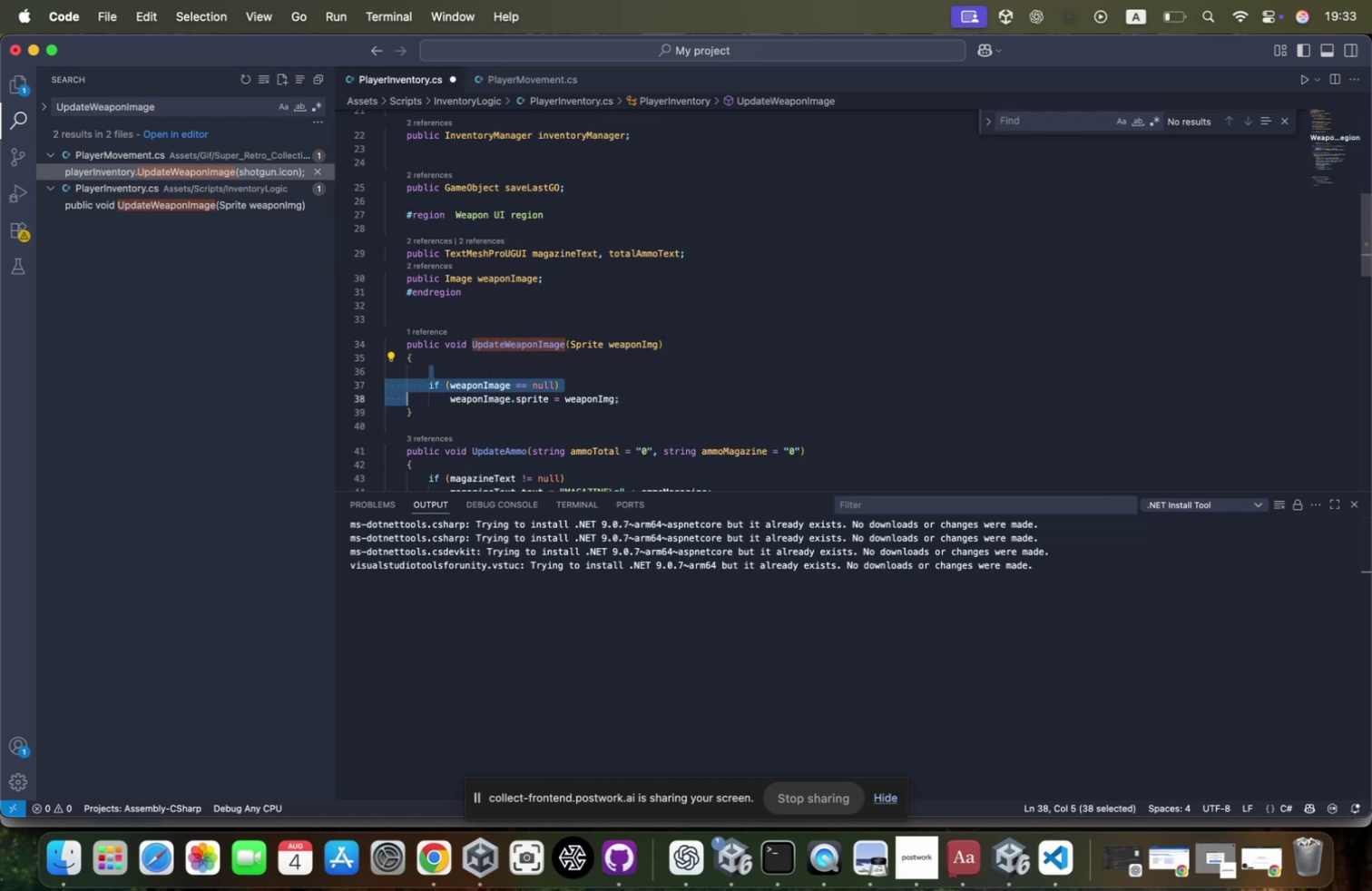 
key(Shift+ArrowLeft)
 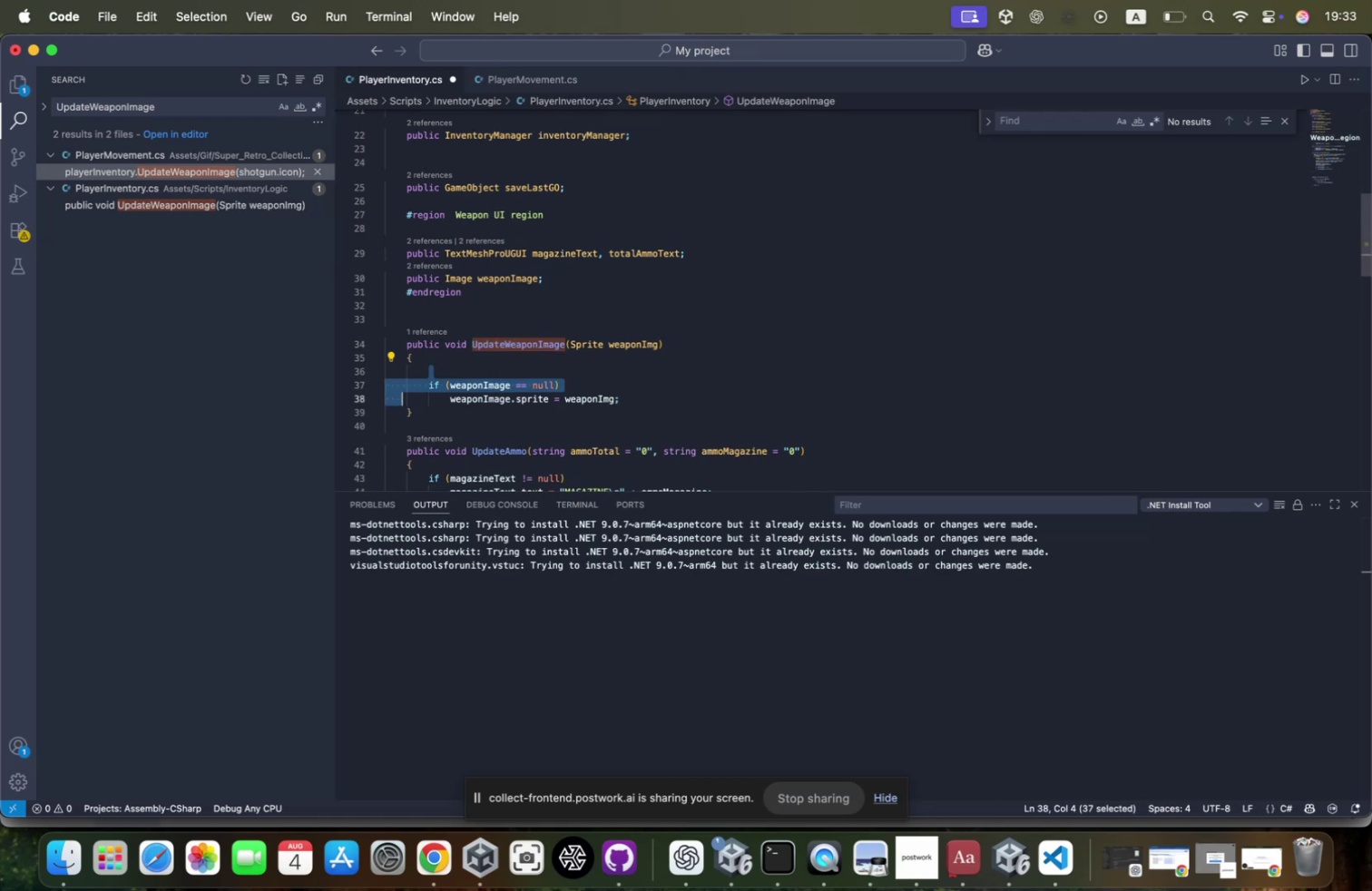 
key(Shift+ArrowLeft)
 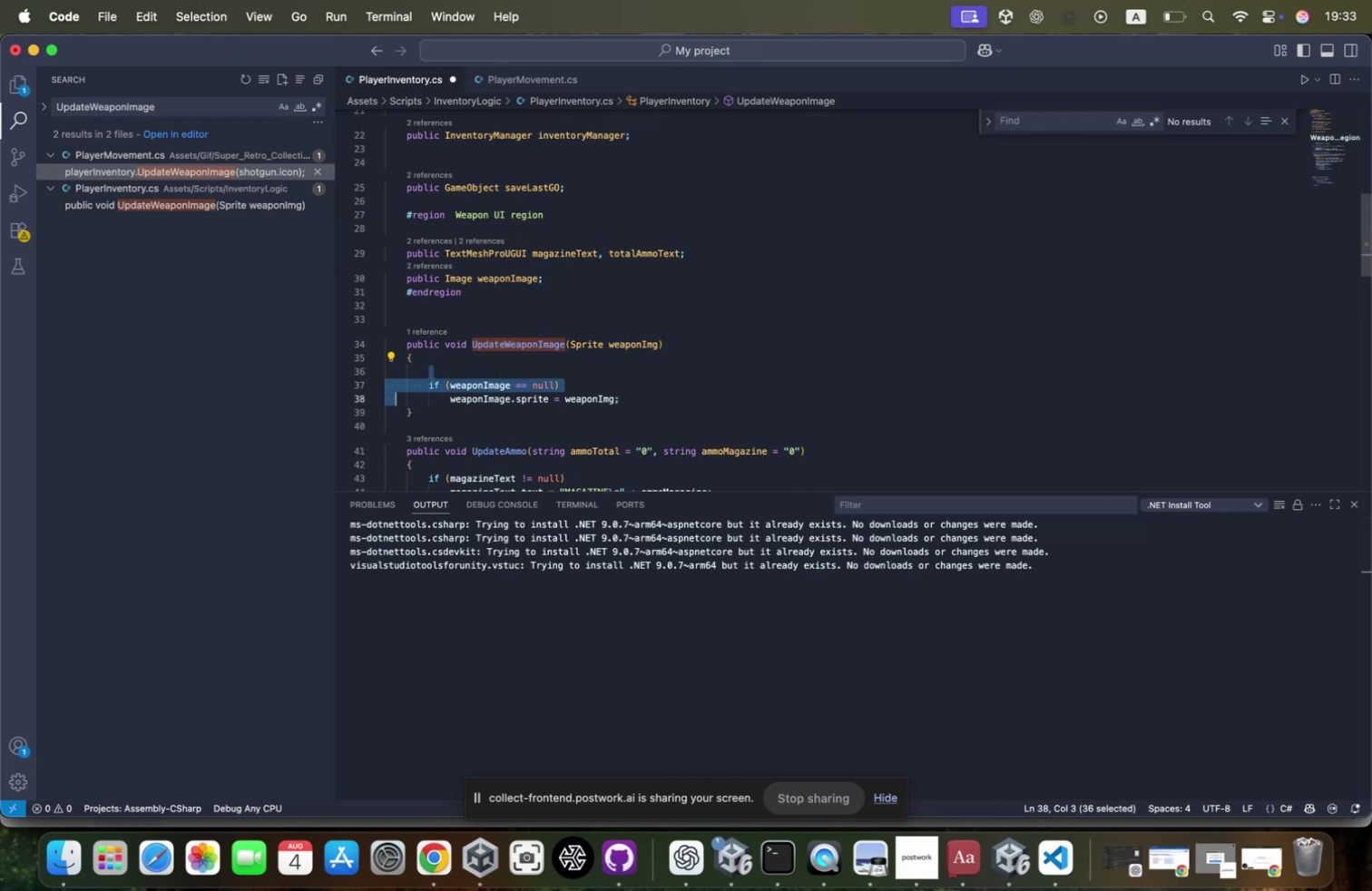 
key(Shift+ArrowLeft)
 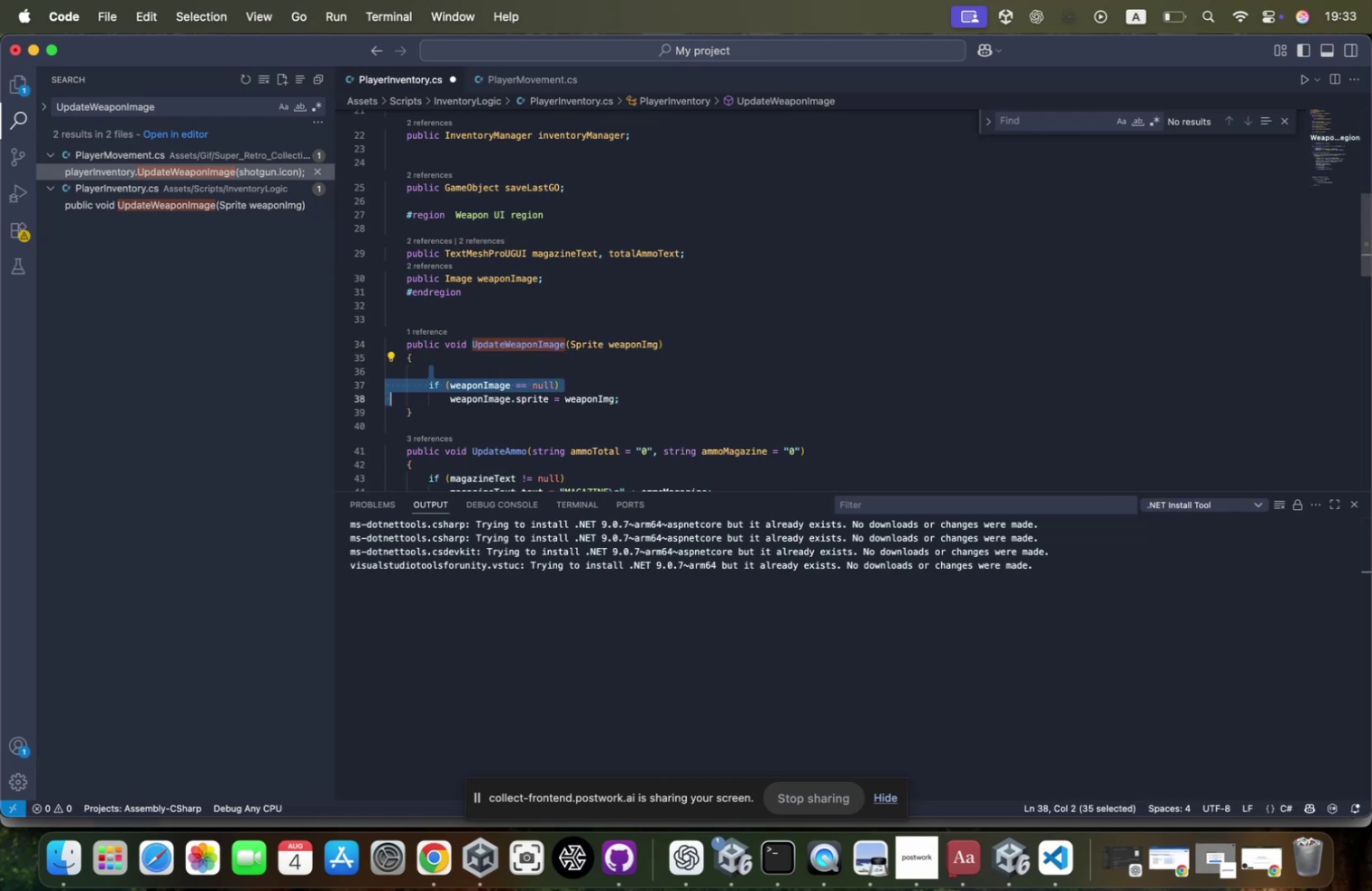 
key(Backspace)
 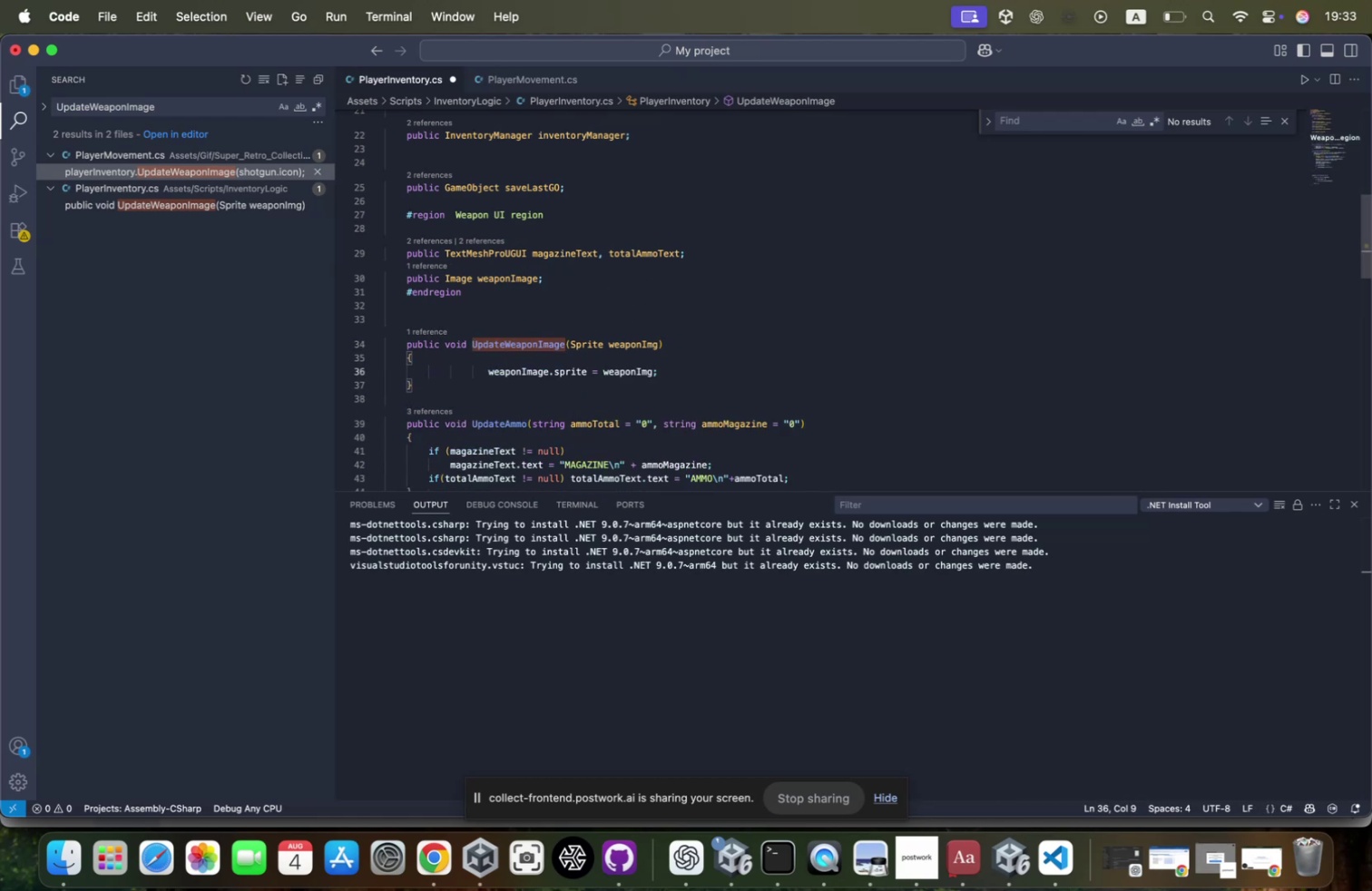 
key(Backspace)
 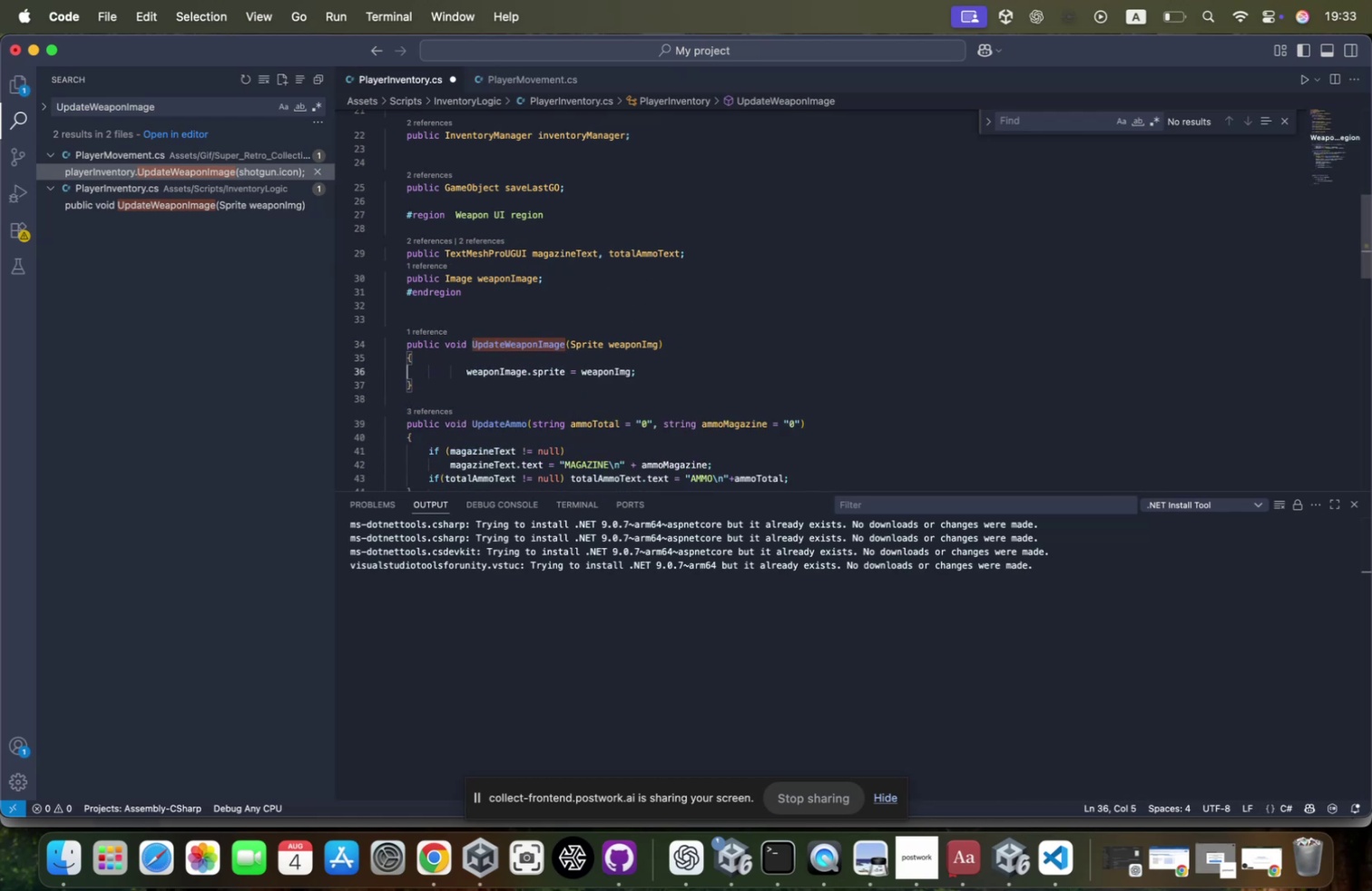 
key(Backspace)
 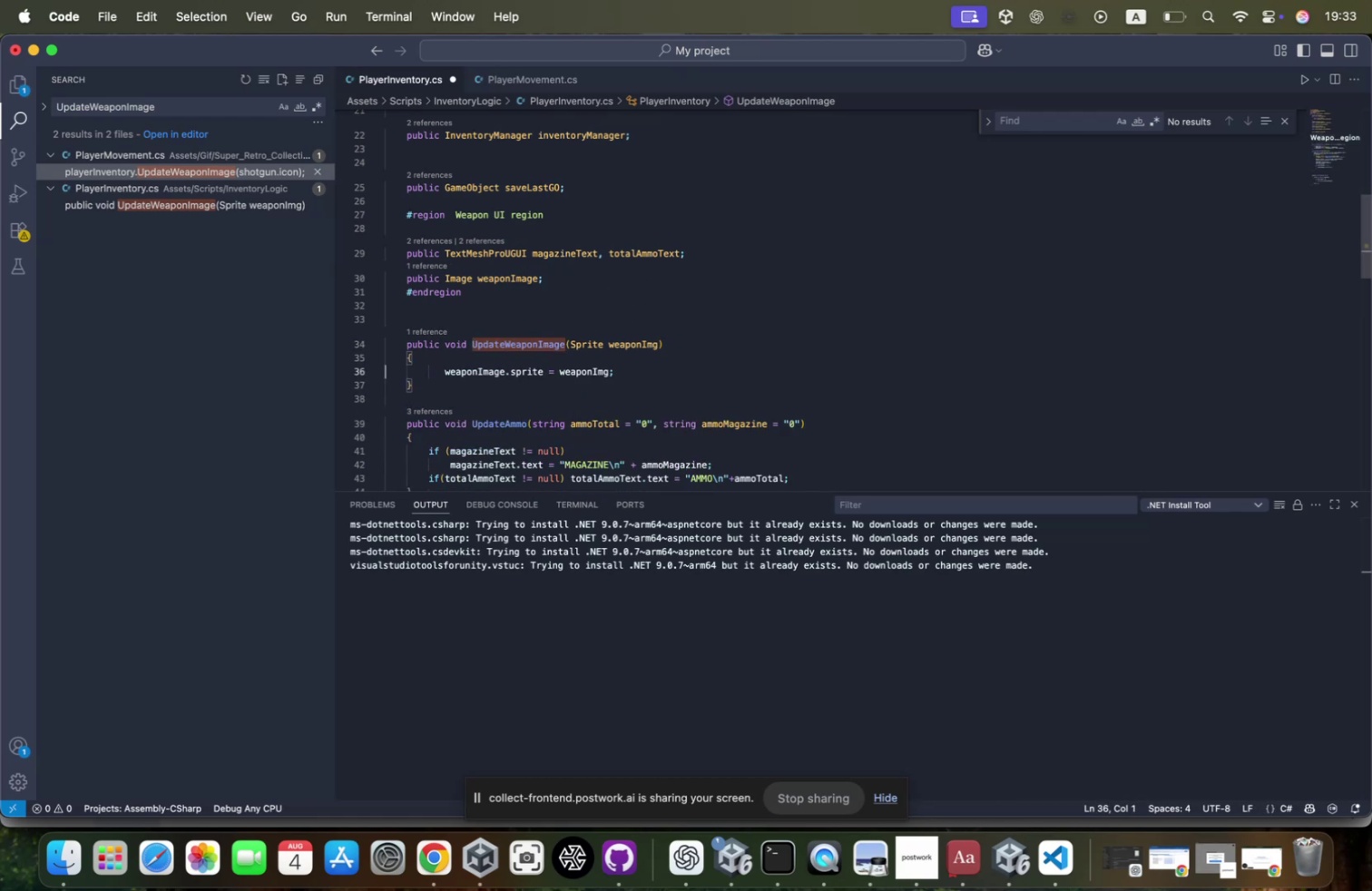 
key(Backspace)
 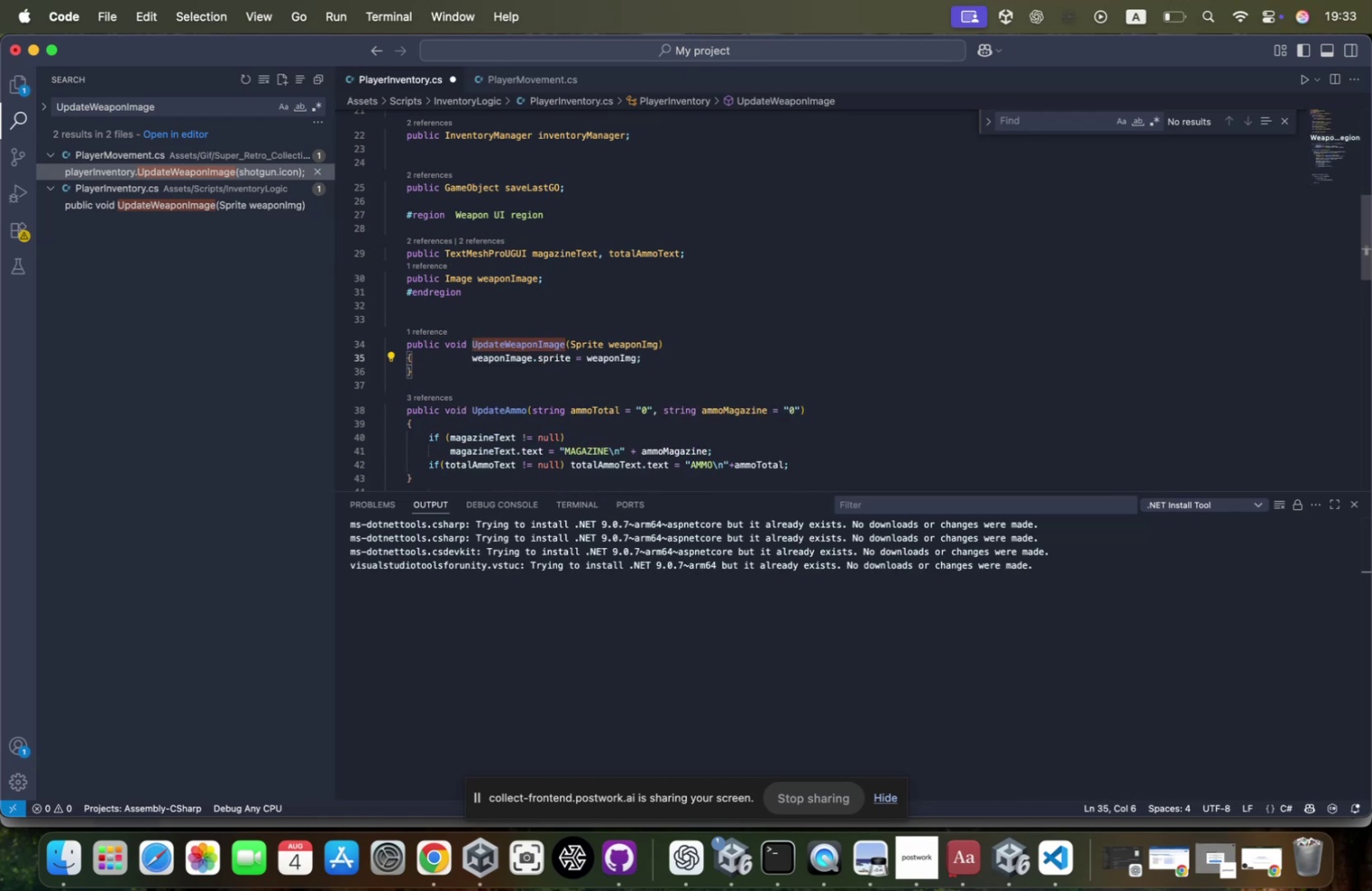 
key(Enter)
 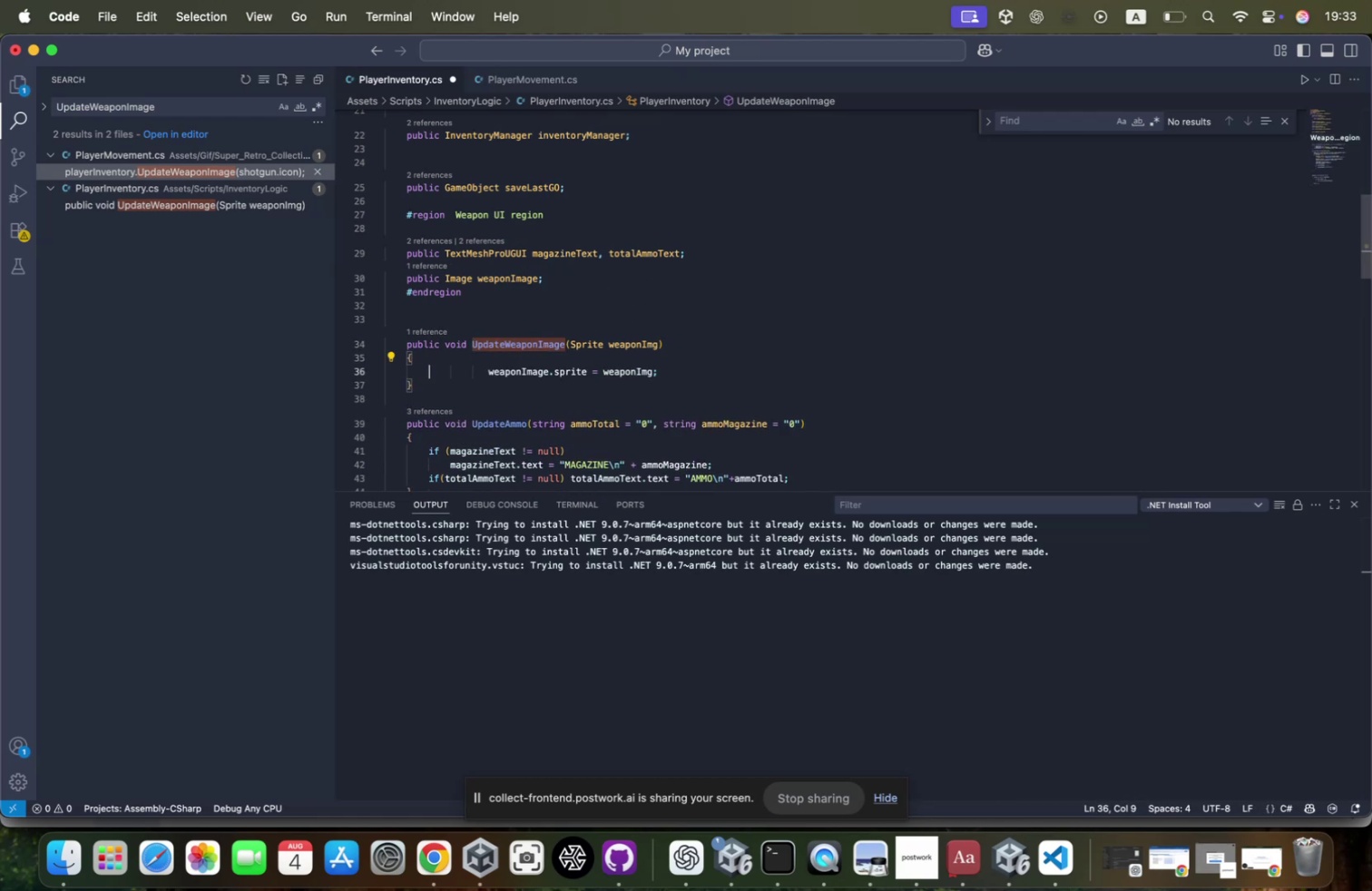 
key(Meta+Z)
 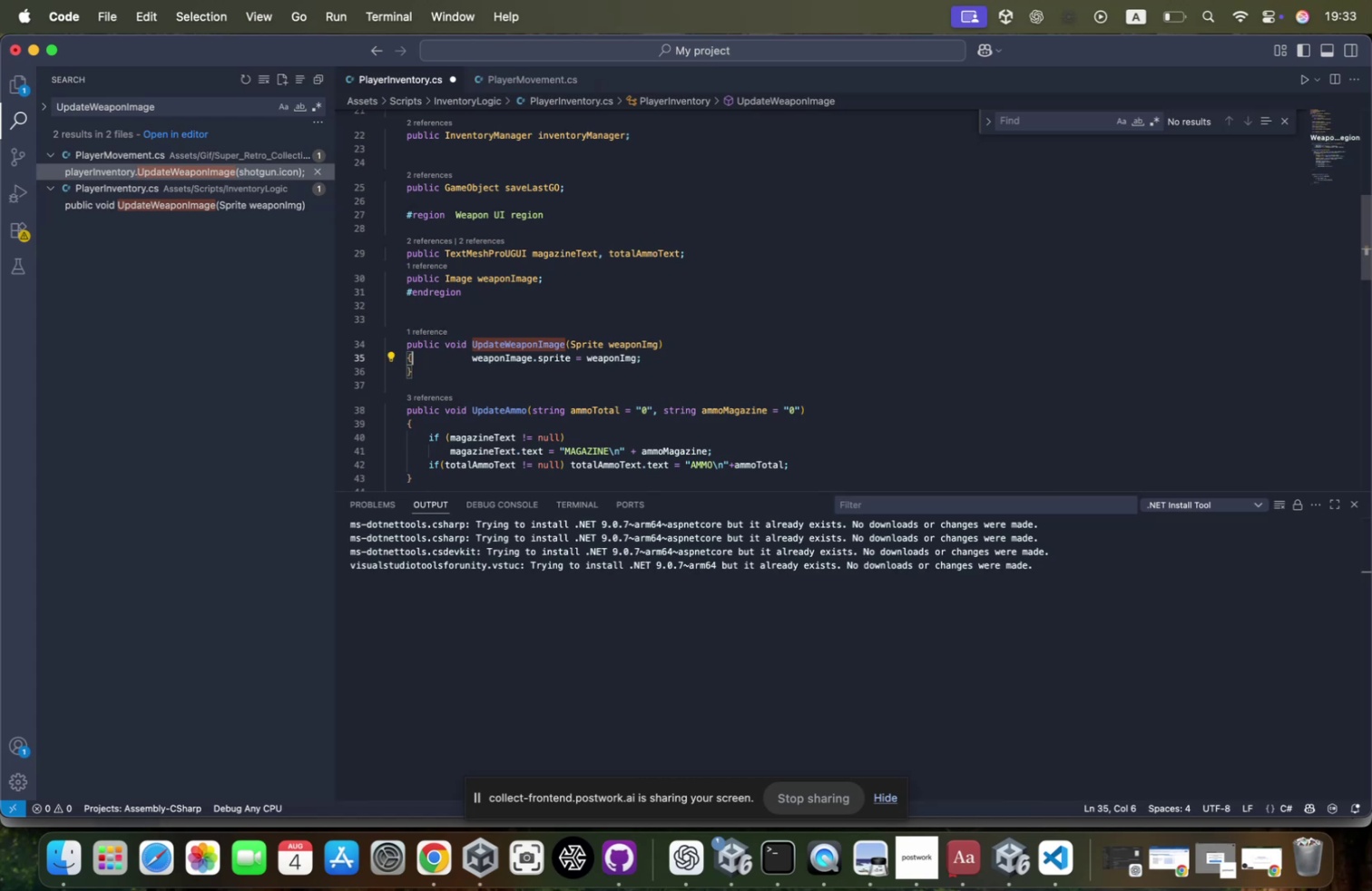 
key(Enter)
 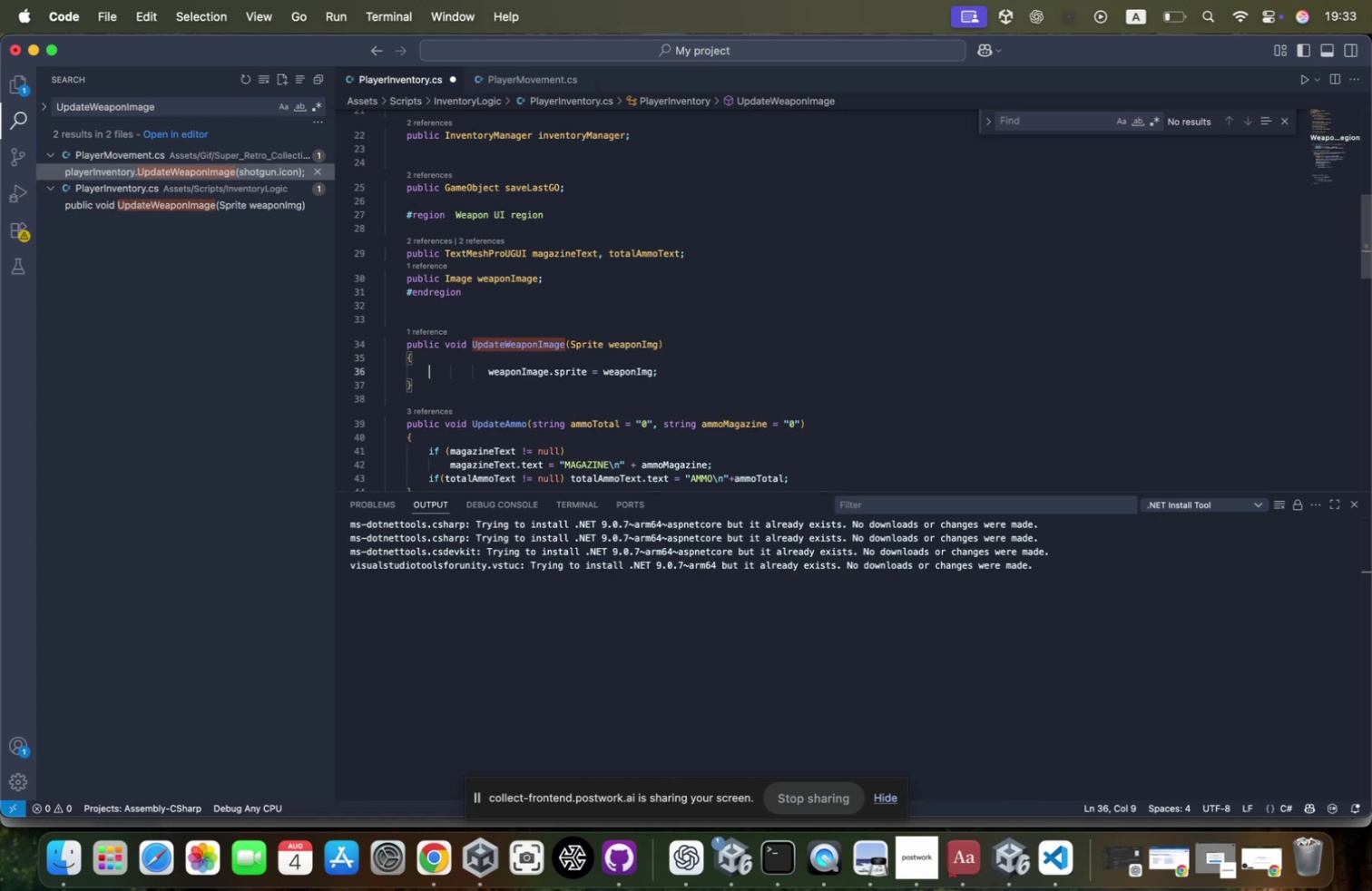 
key(ArrowRight)
 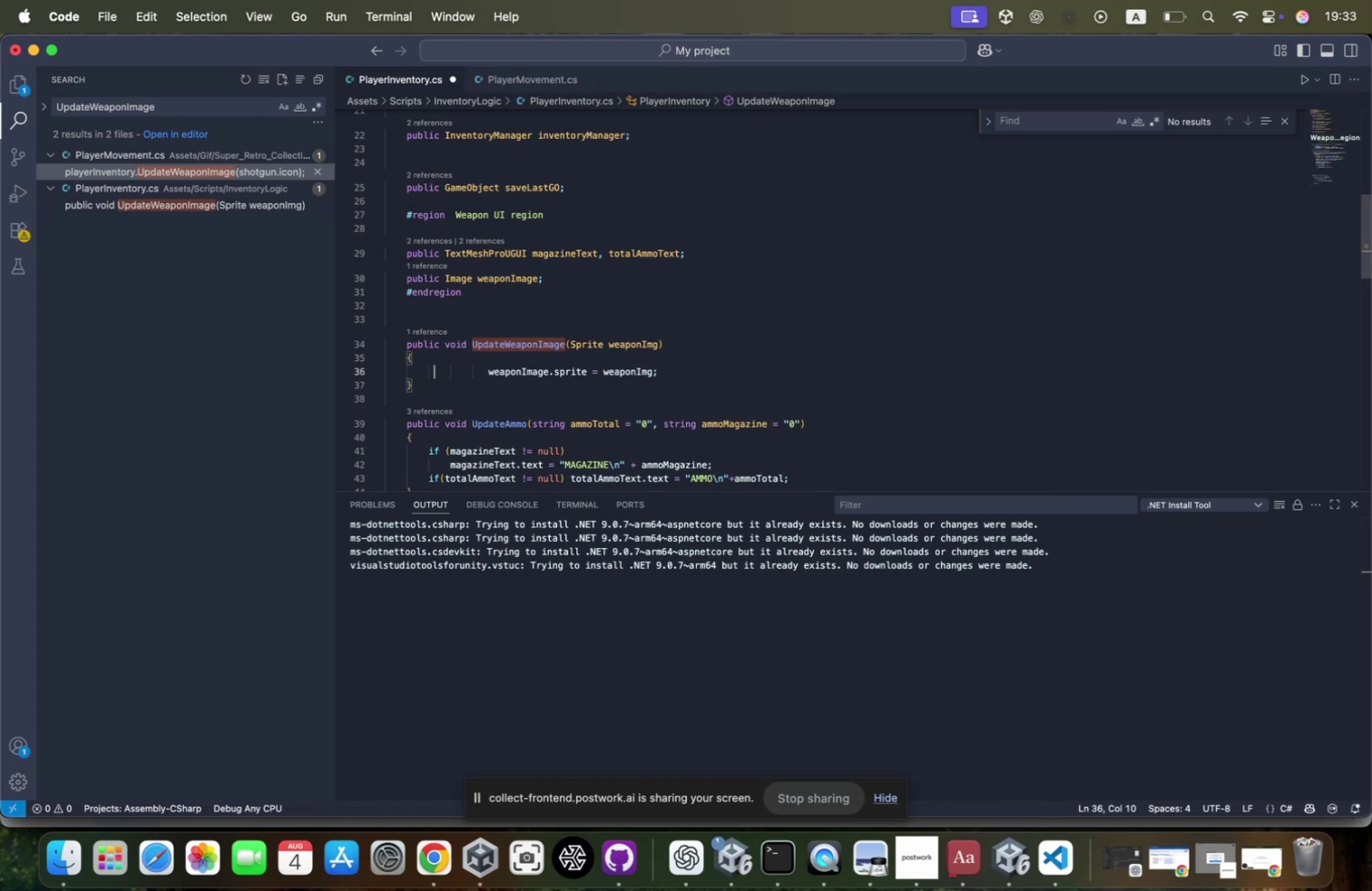 
key(ArrowRight)
 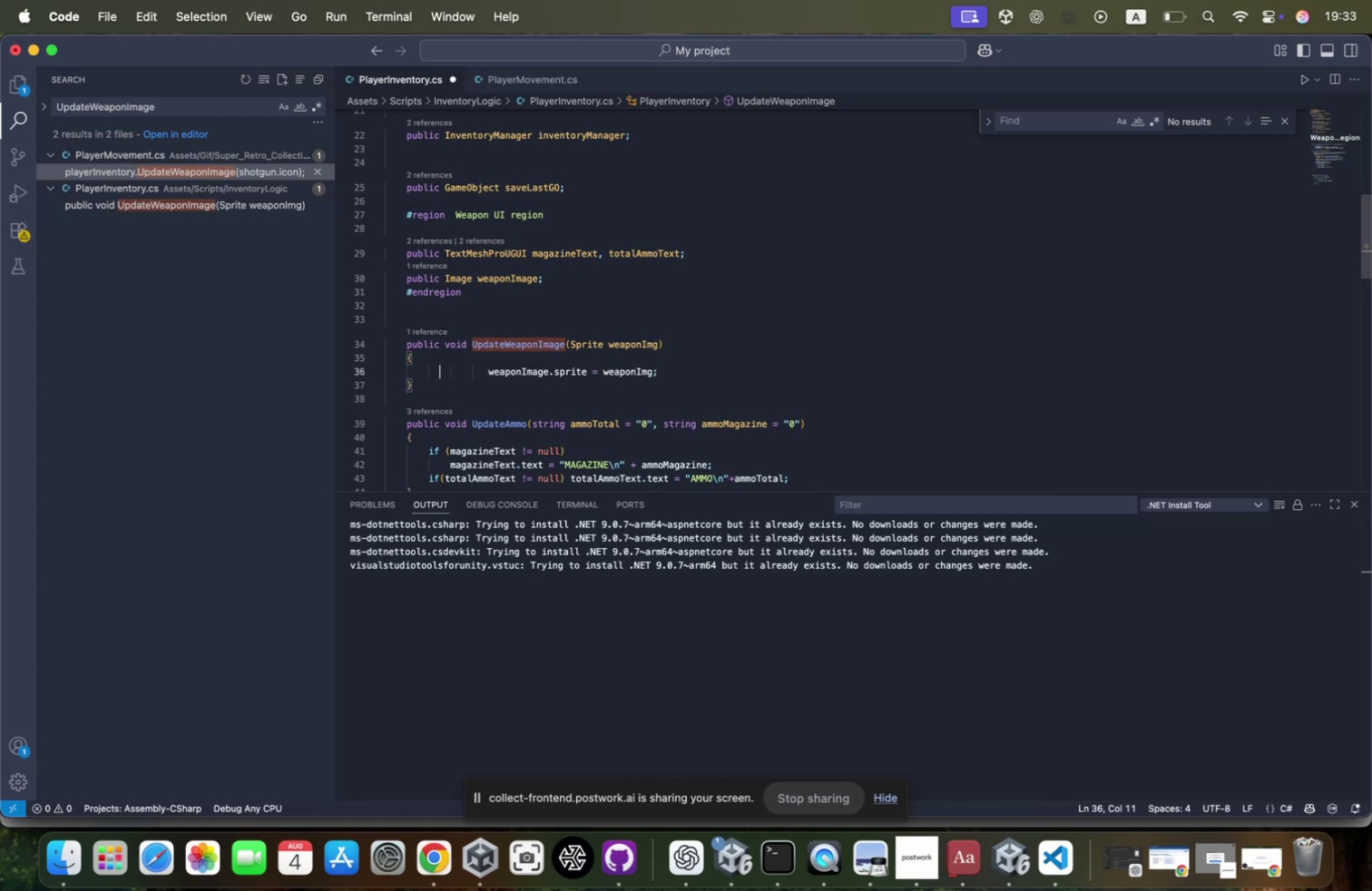 
key(ArrowRight)
 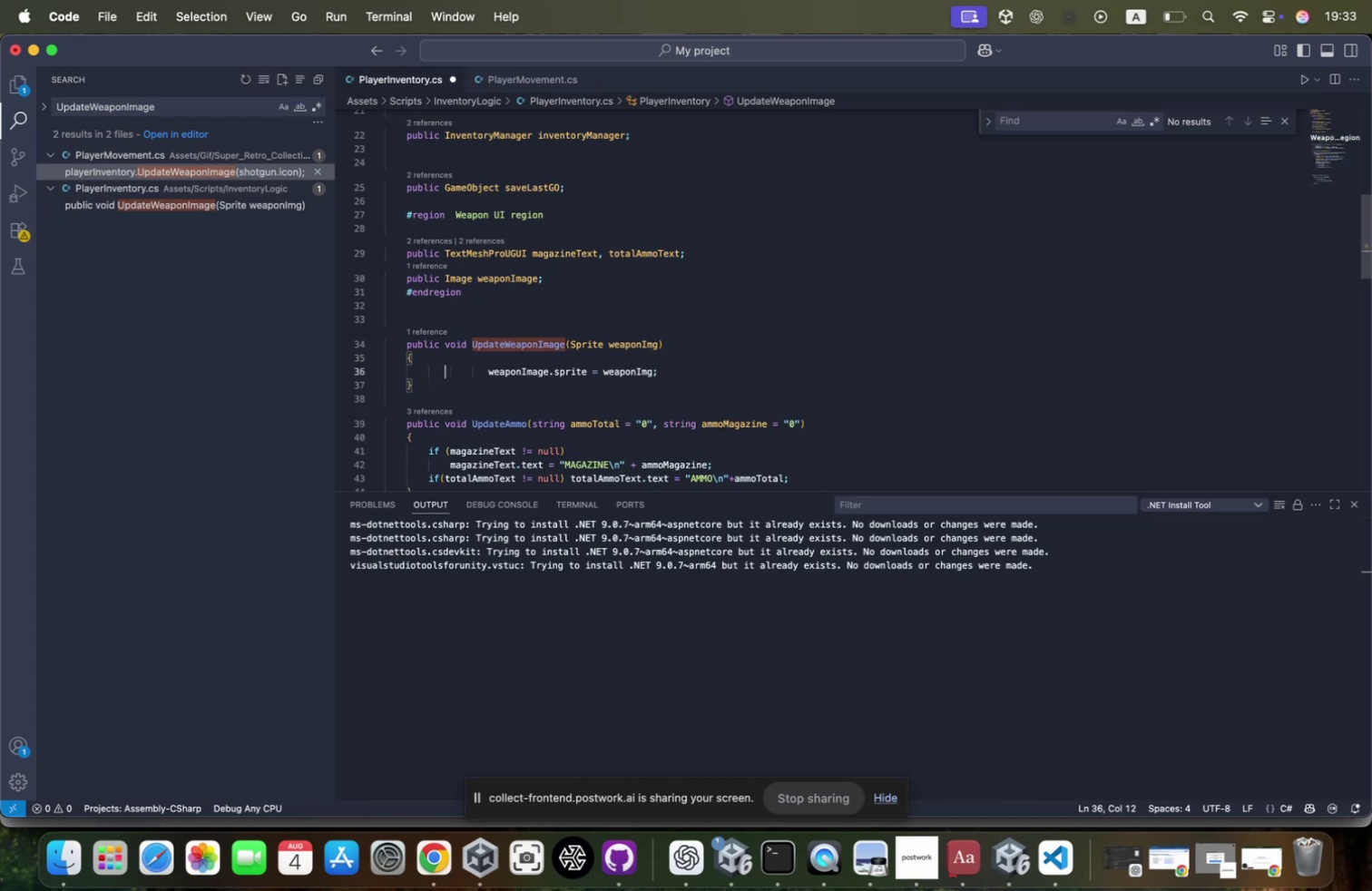 
key(ArrowLeft)
 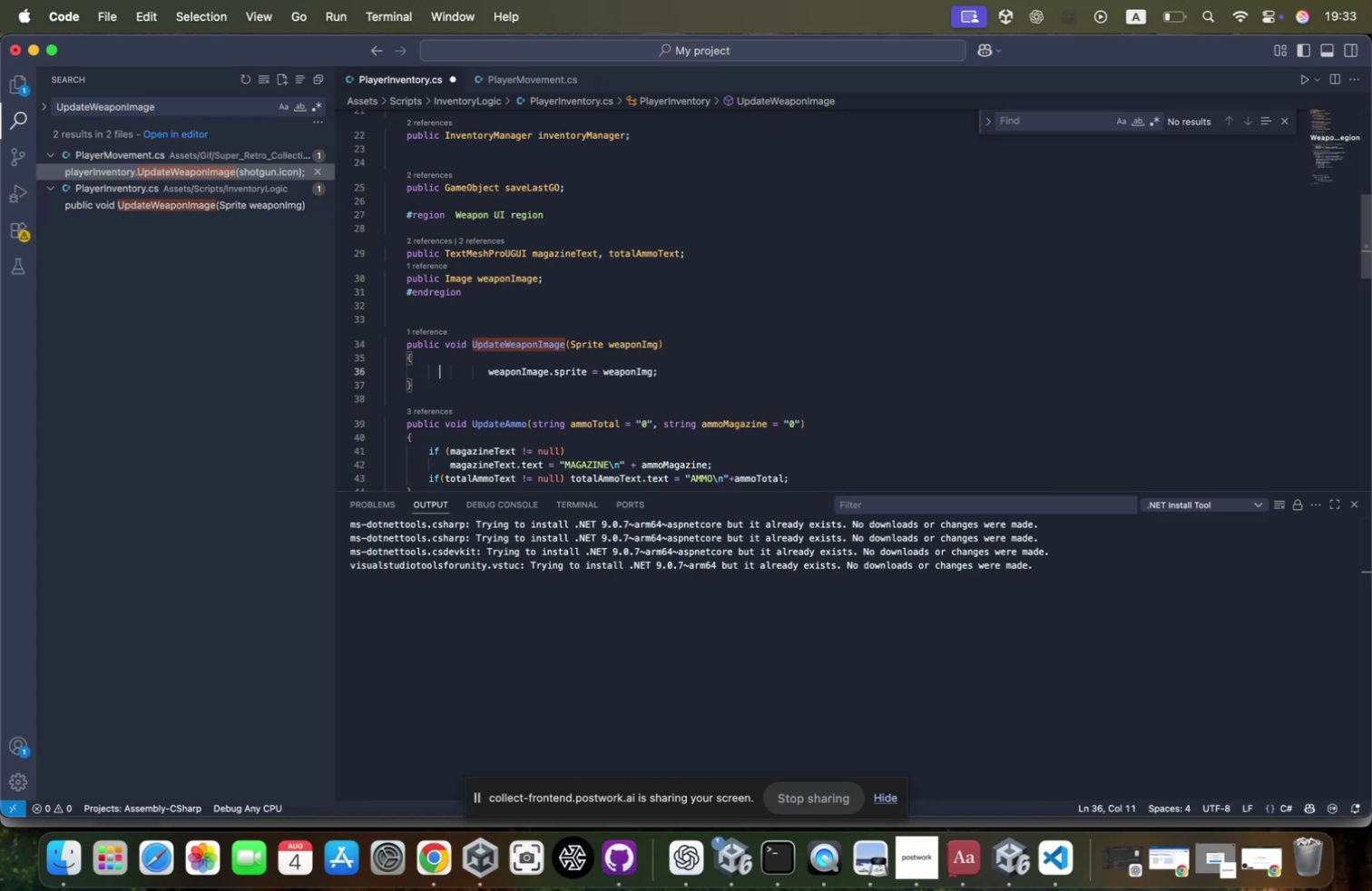 
key(ArrowLeft)
 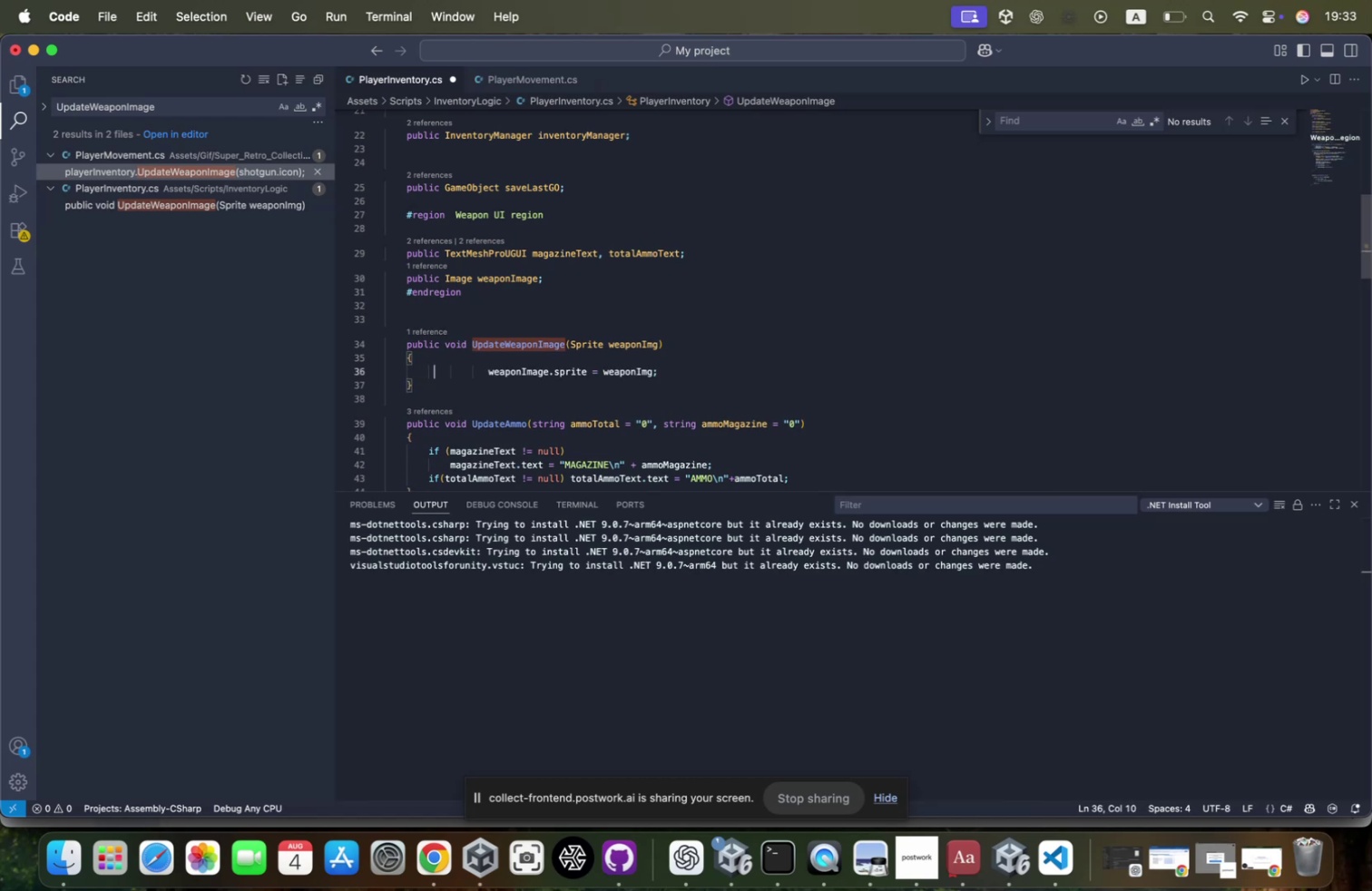 
key(ArrowLeft)
 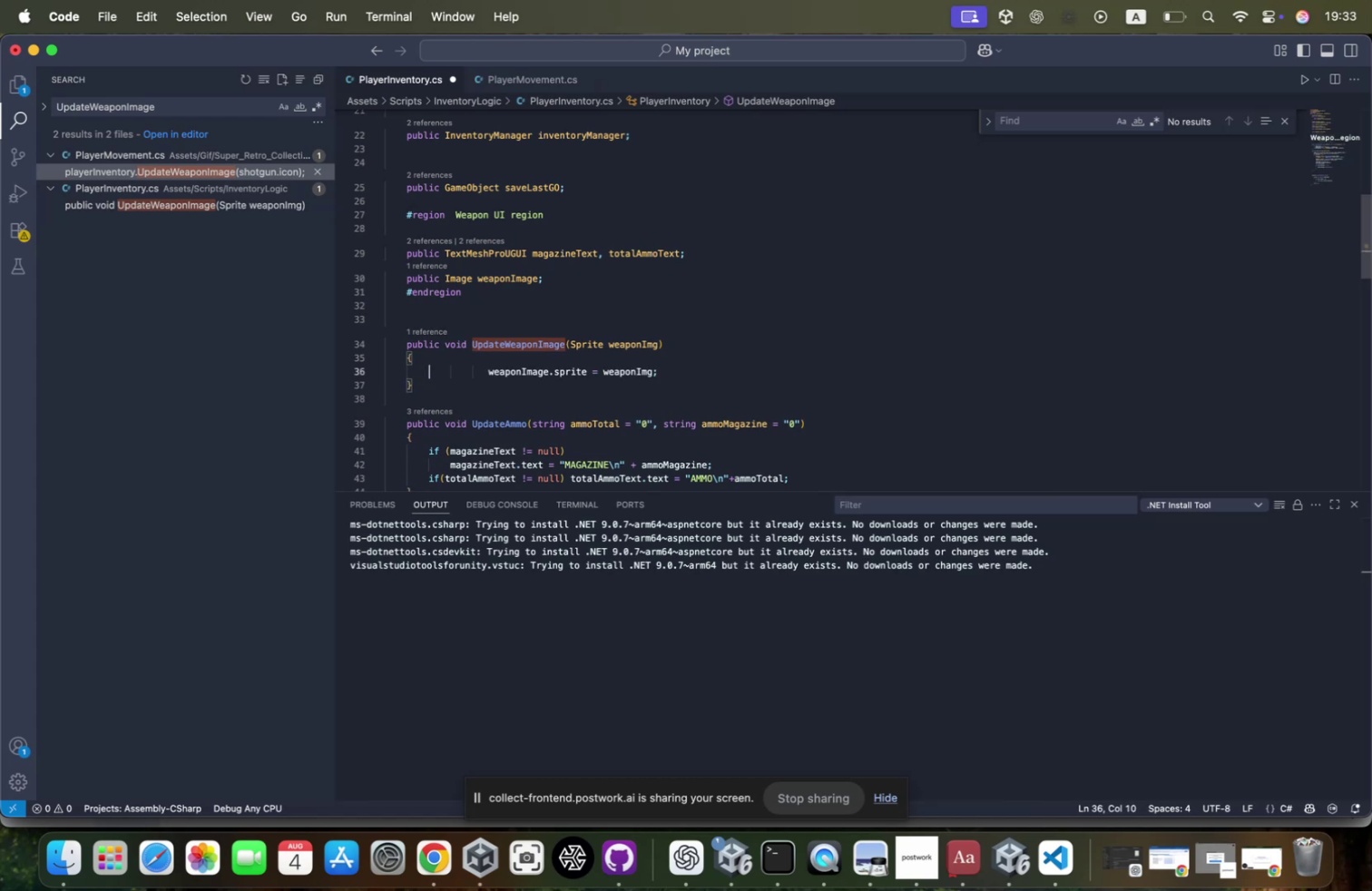 
key(Shift+Tab)
 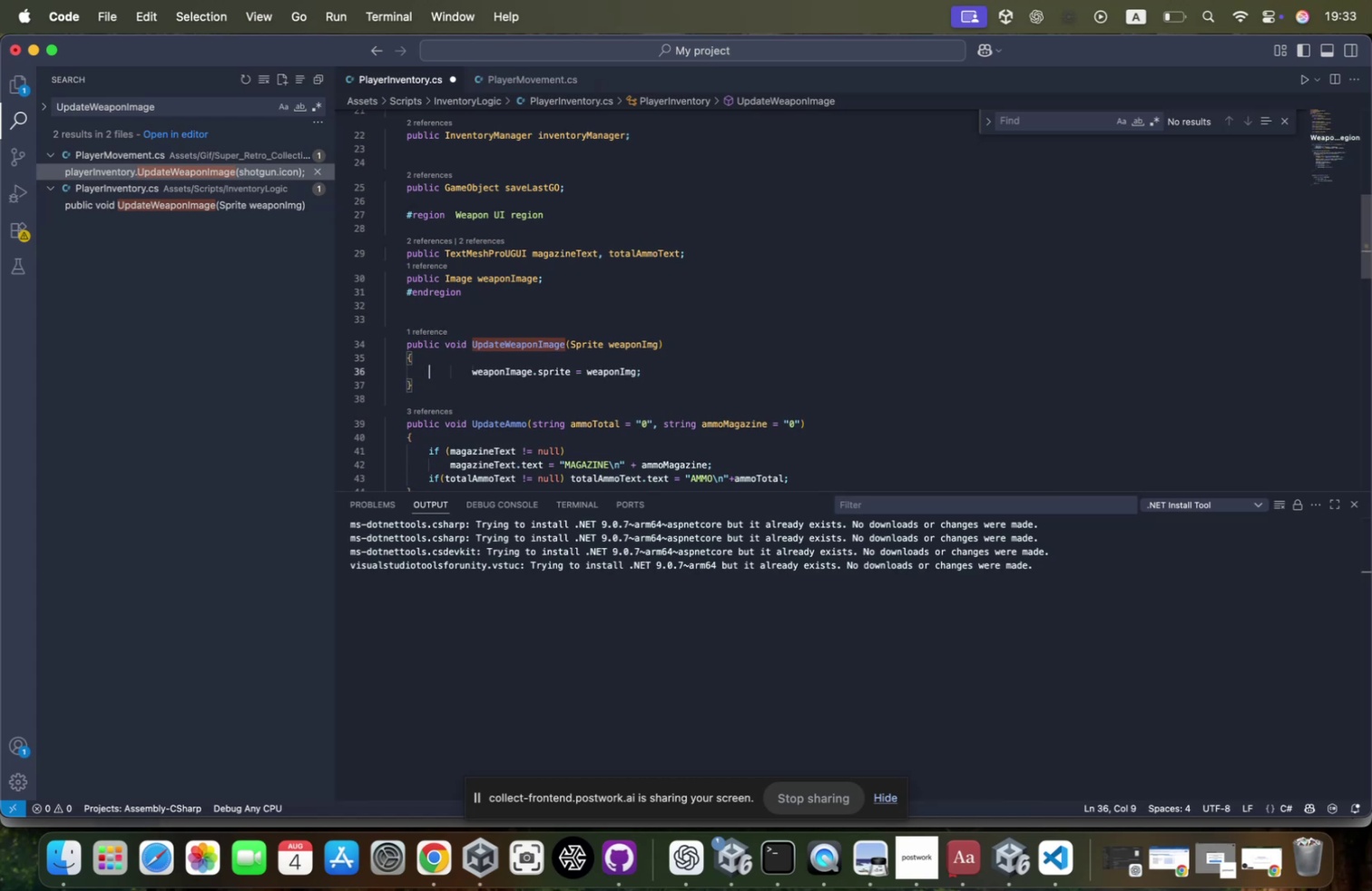 
key(Shift+Tab)
 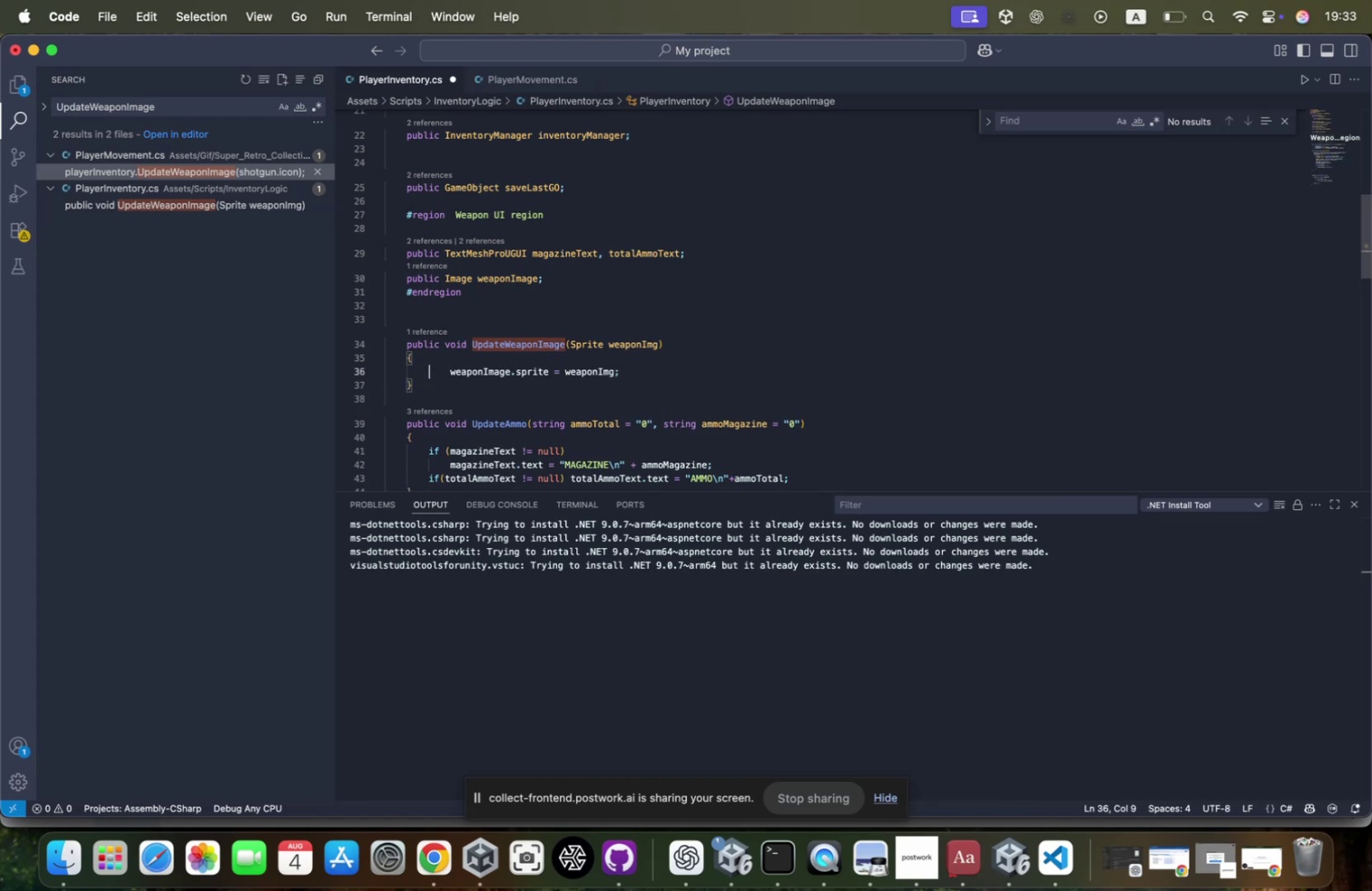 
key(Shift+Tab)
 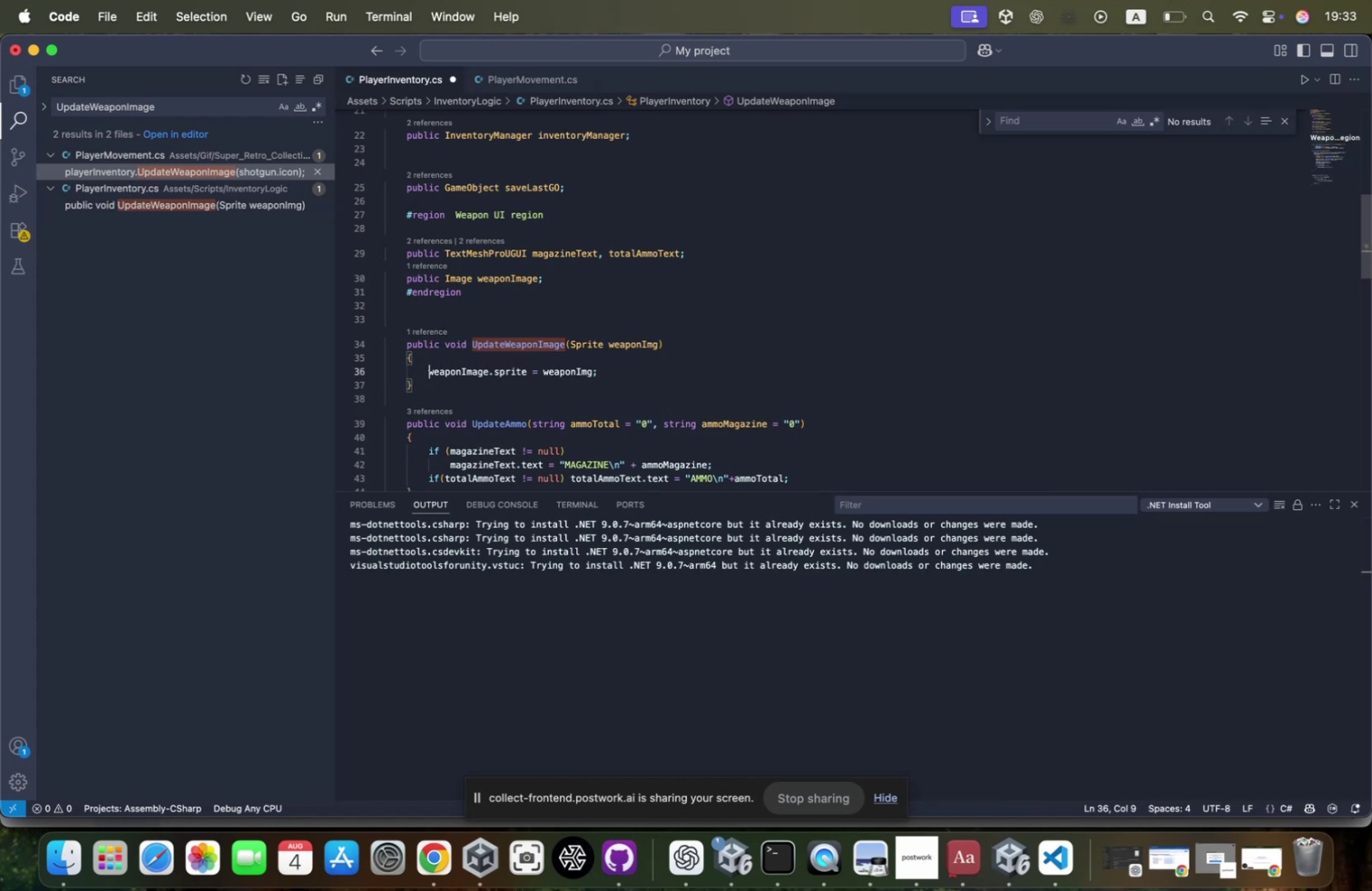 
key(Meta+CommandLeft)
 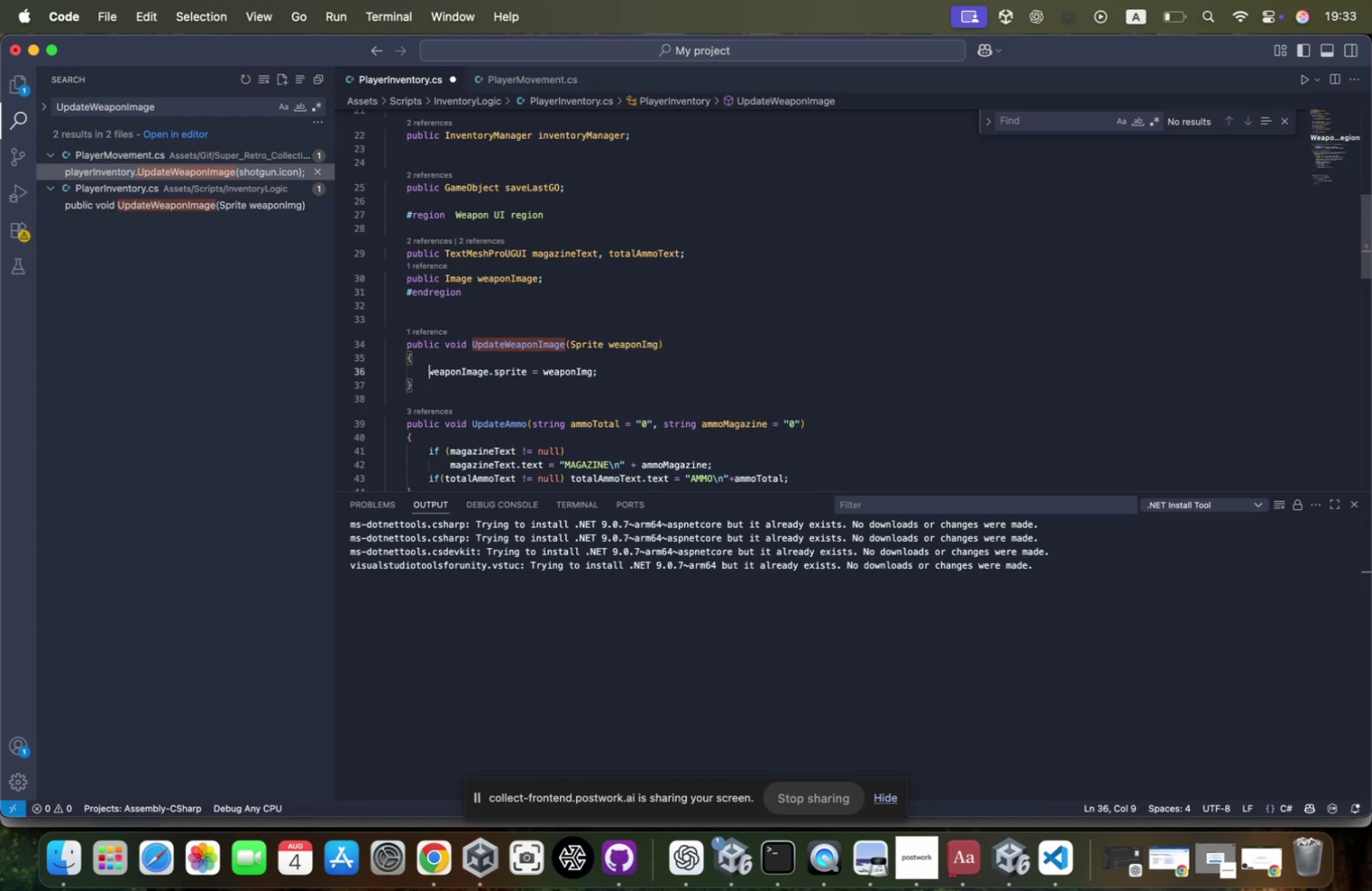 
key(Meta+S)
 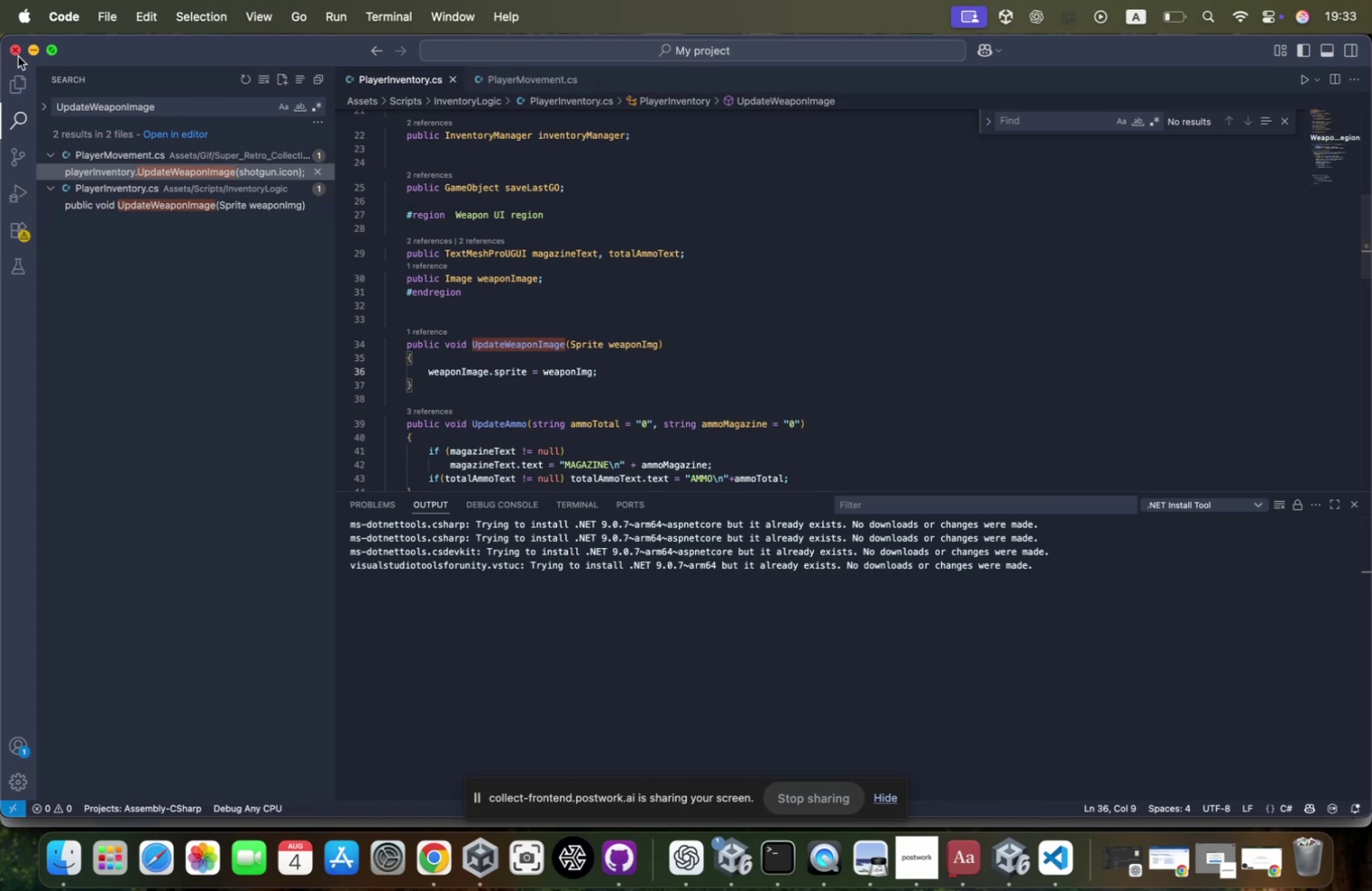 
left_click([36, 48])
 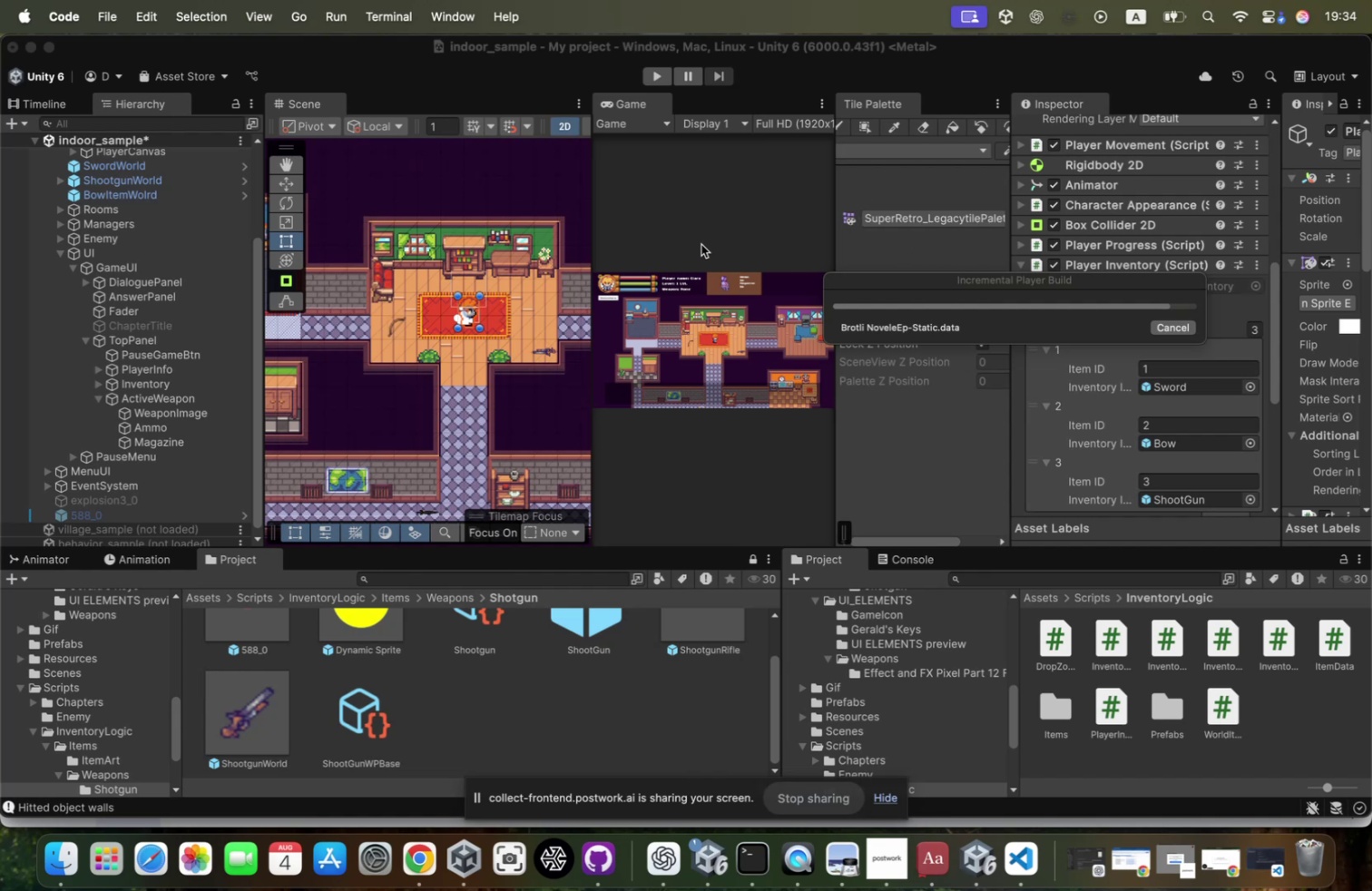 
wait(45.42)
 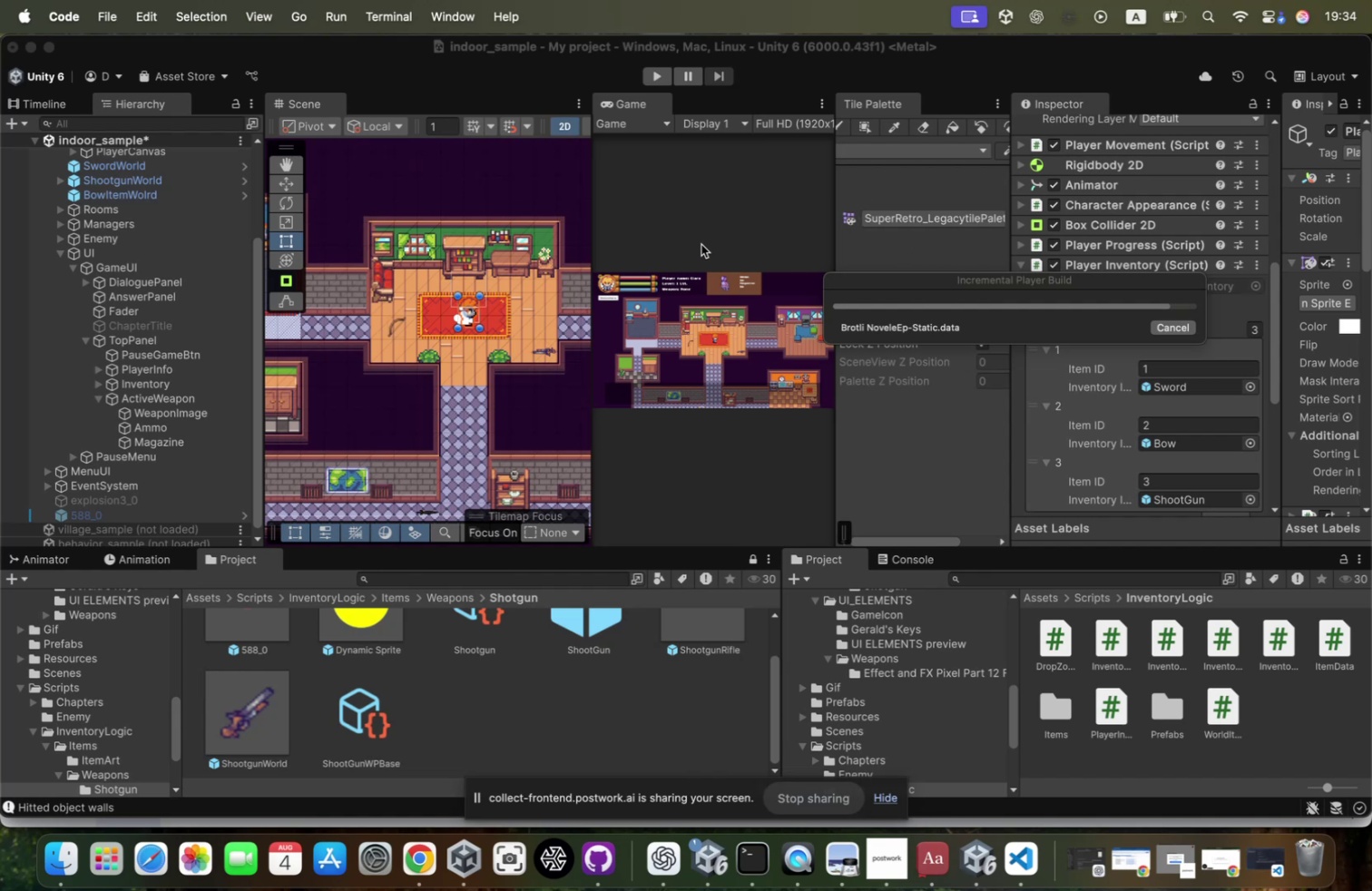 
right_click([422, 853])
 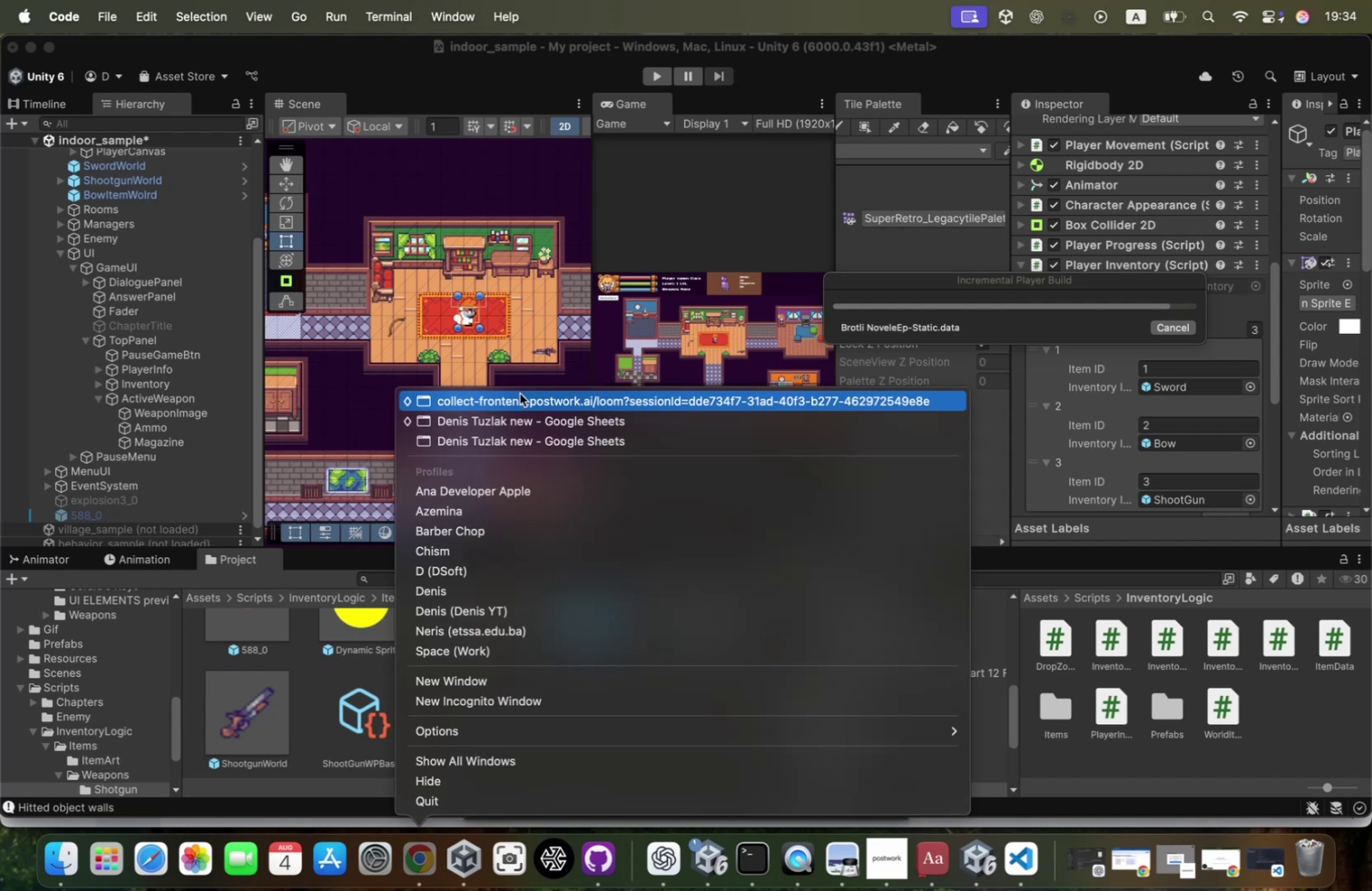 
left_click([520, 393])
 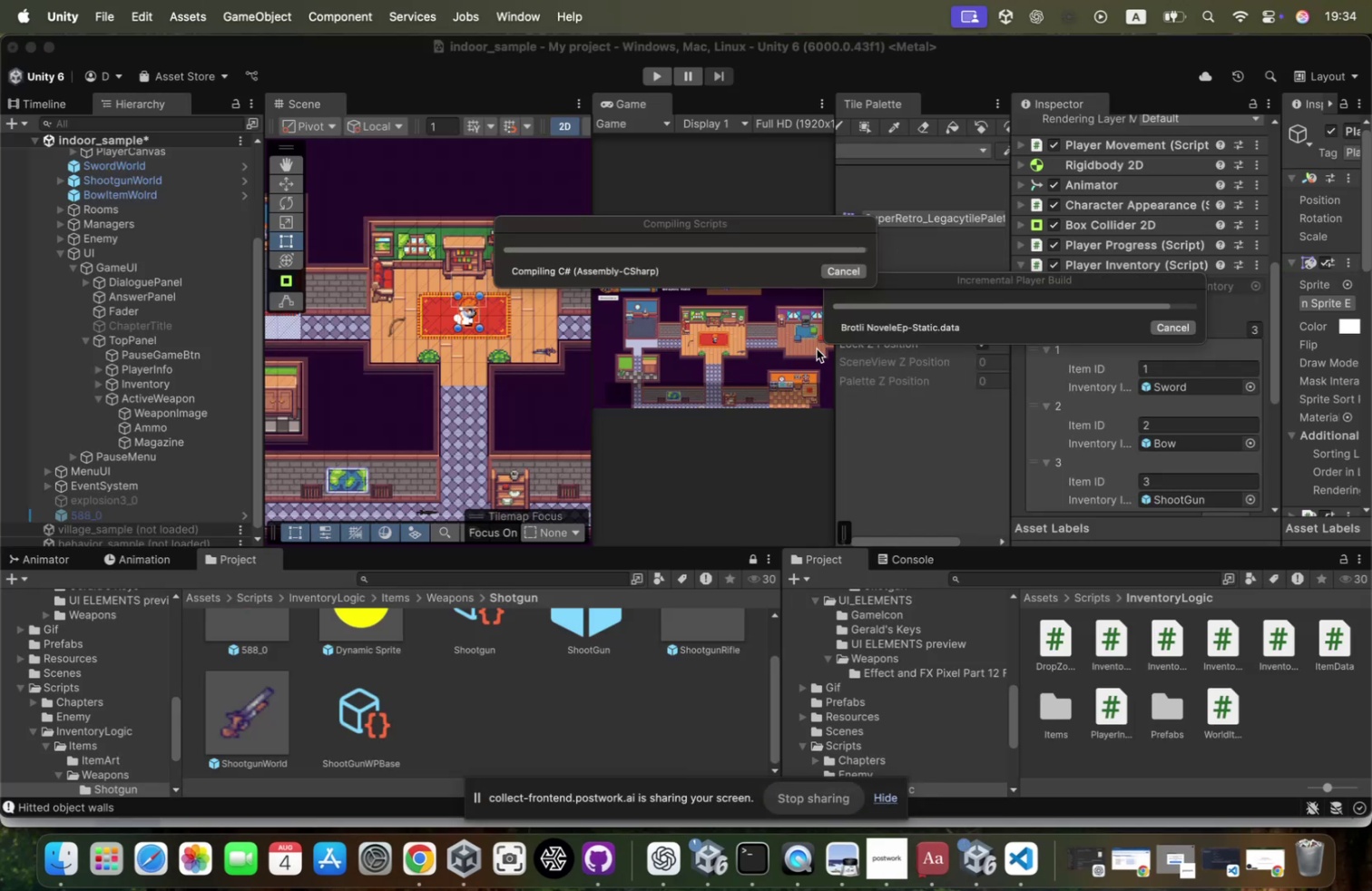 
wait(10.61)
 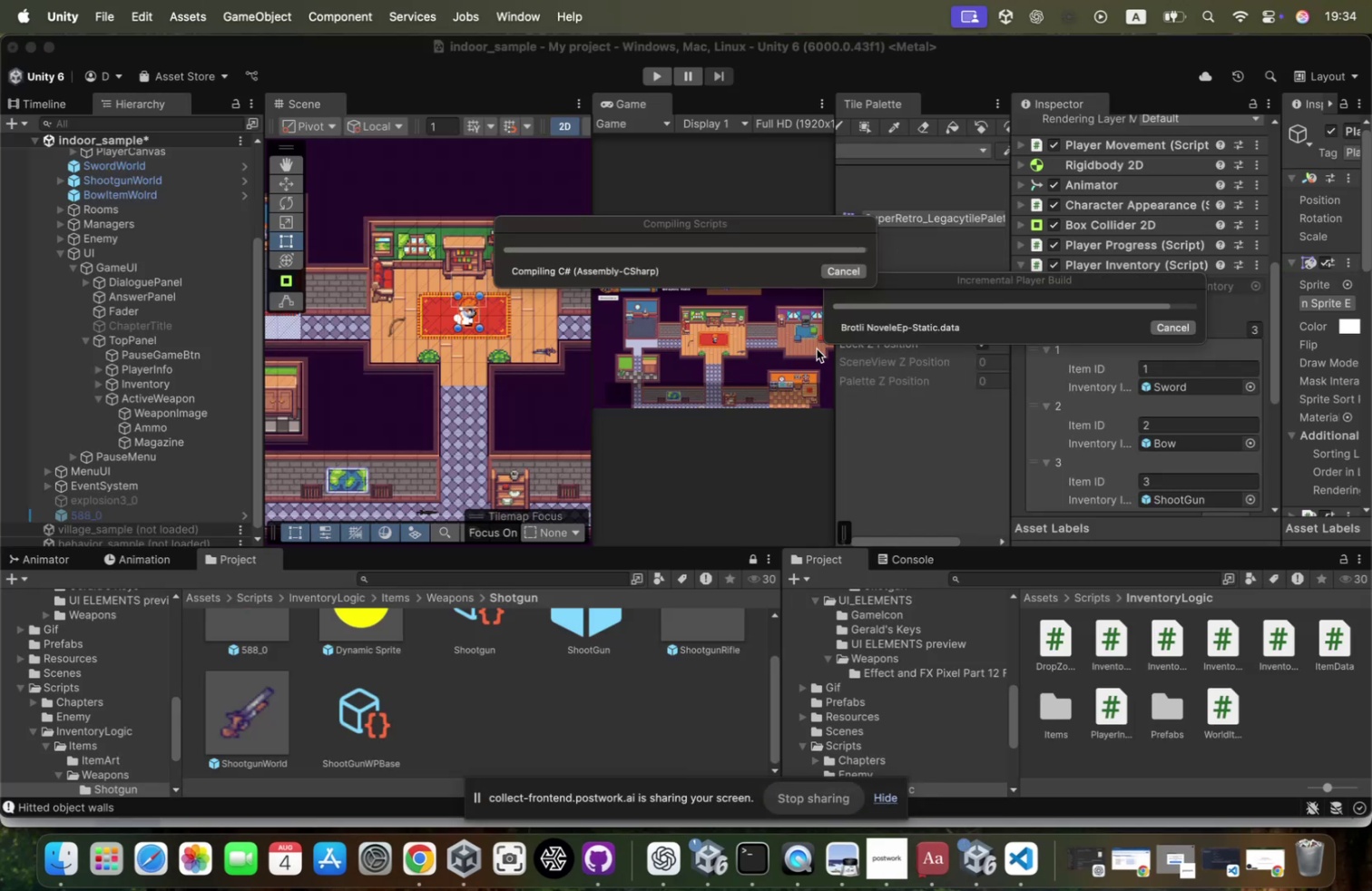 
left_click_drag(start_coordinate=[698, 221], to_coordinate=[1198, 140])
 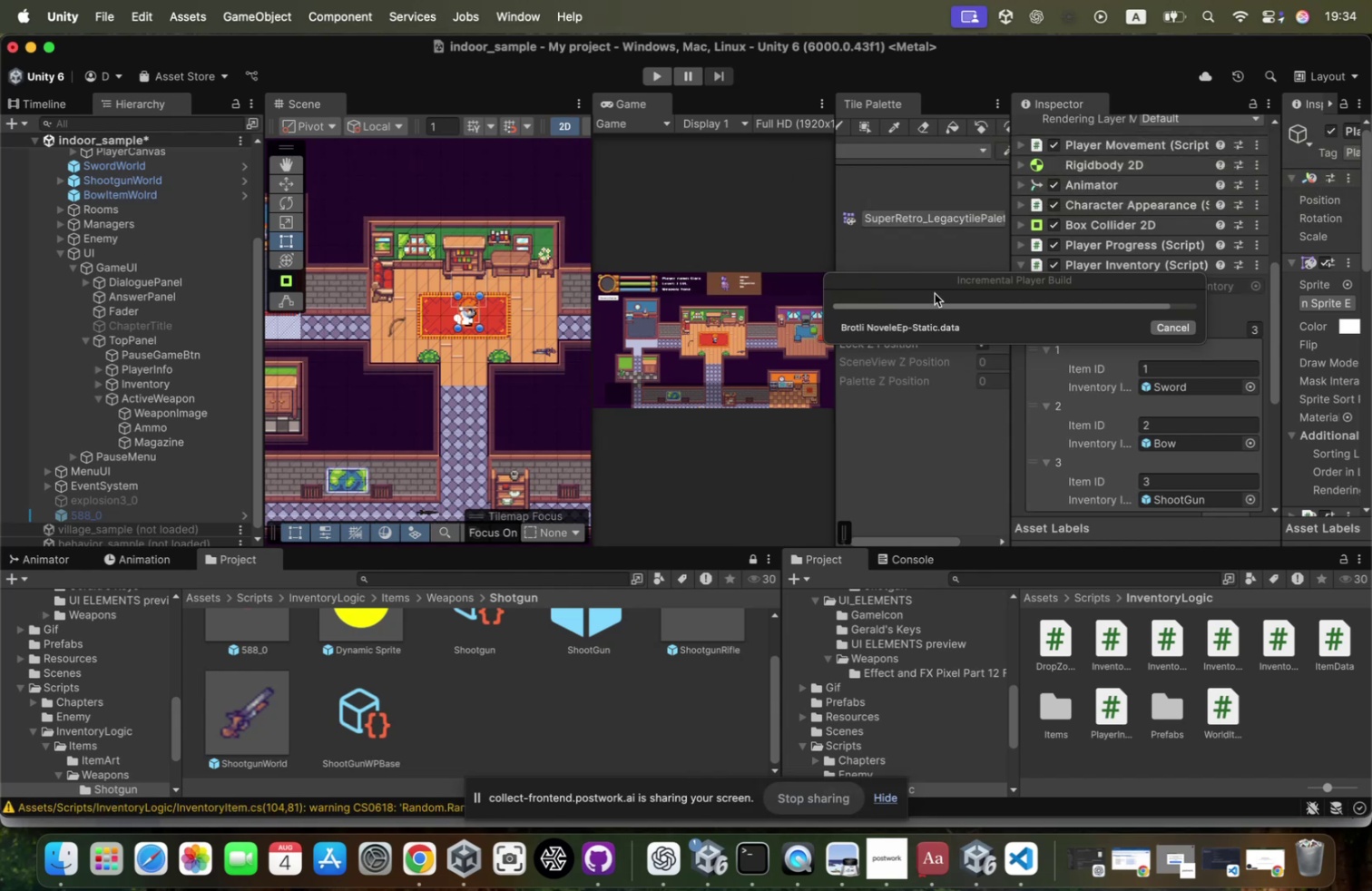 
left_click_drag(start_coordinate=[946, 272], to_coordinate=[1014, 270])
 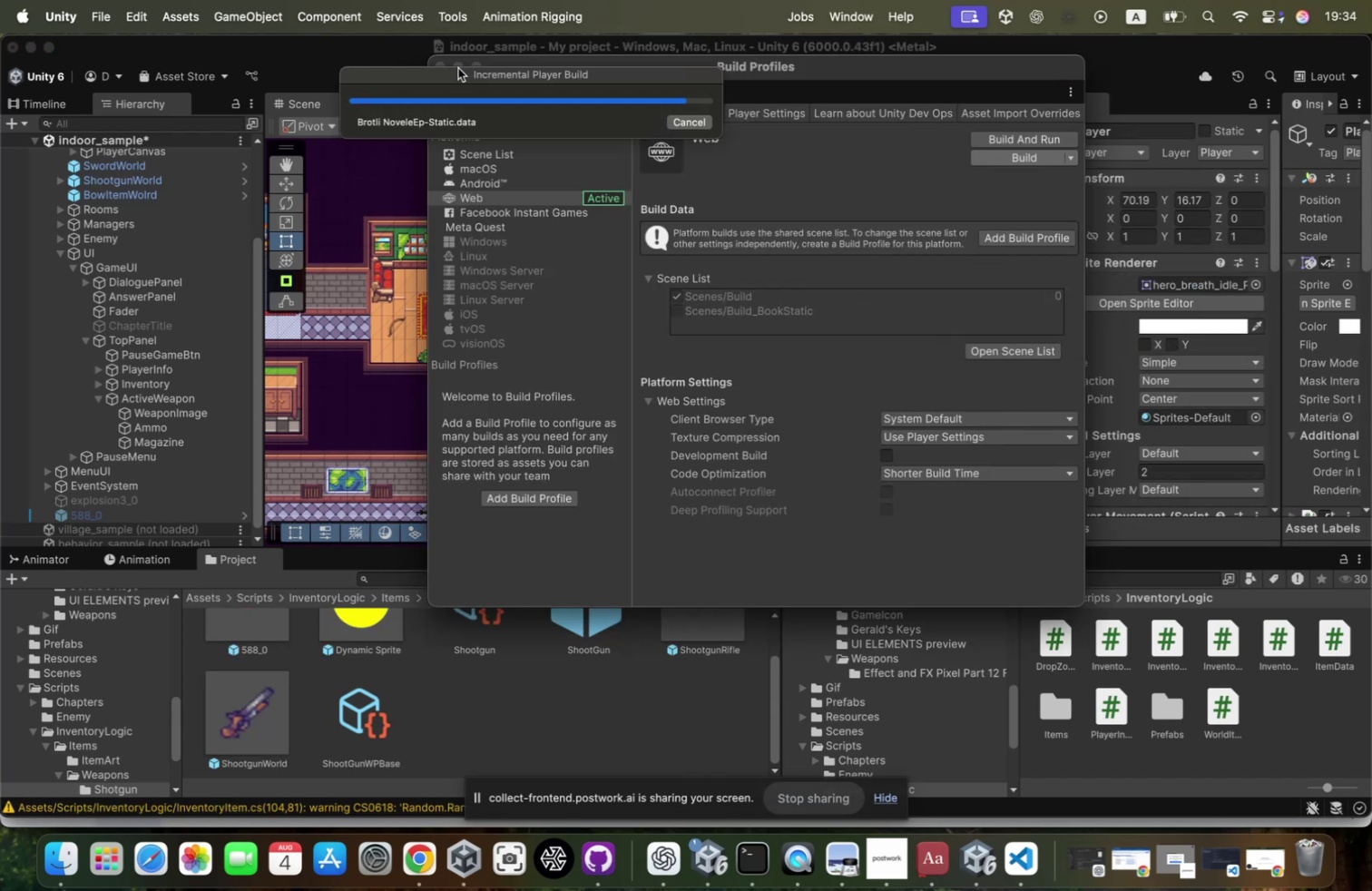 
left_click_drag(start_coordinate=[456, 68], to_coordinate=[1046, 531])
 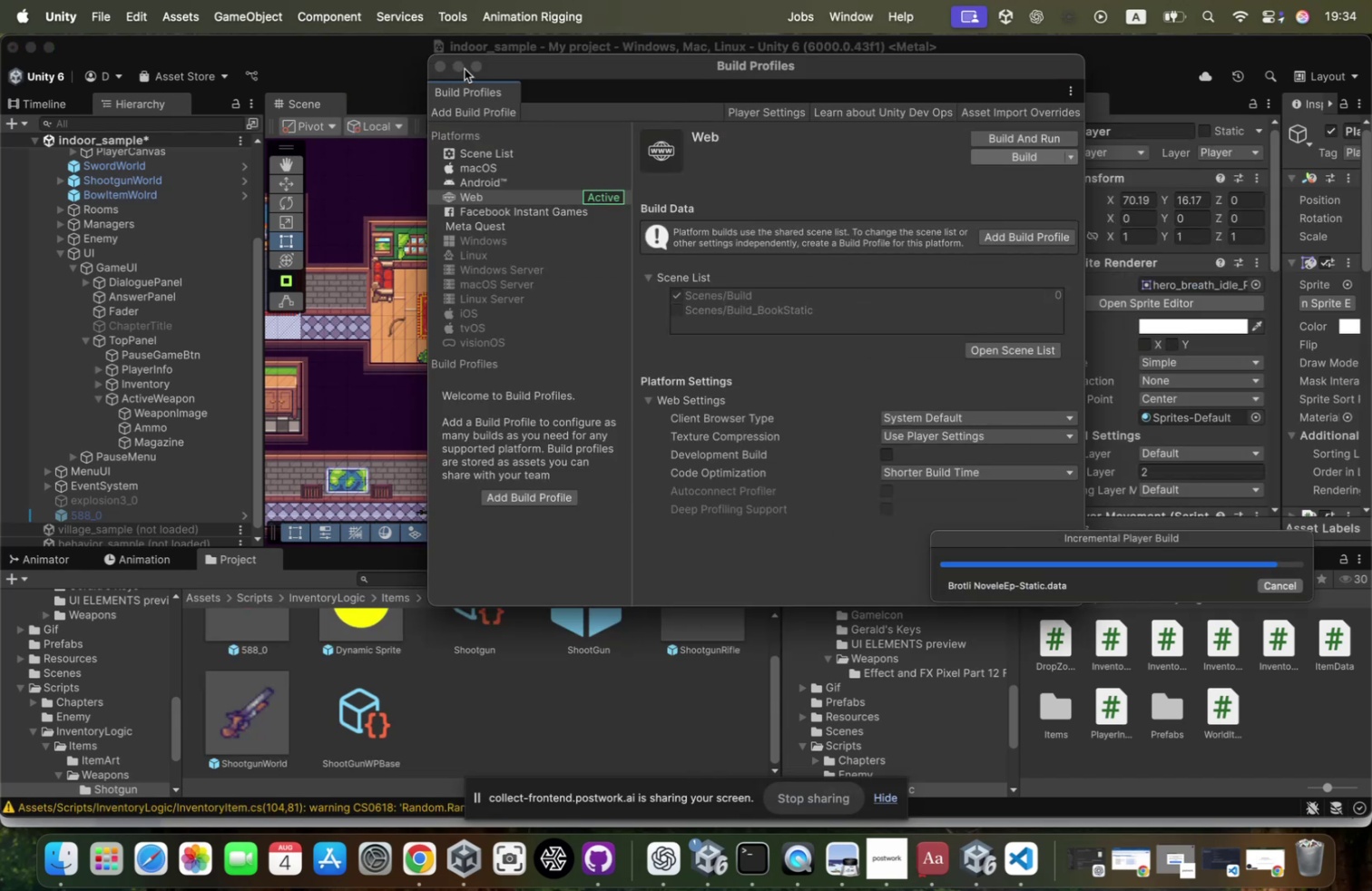 
left_click([462, 68])
 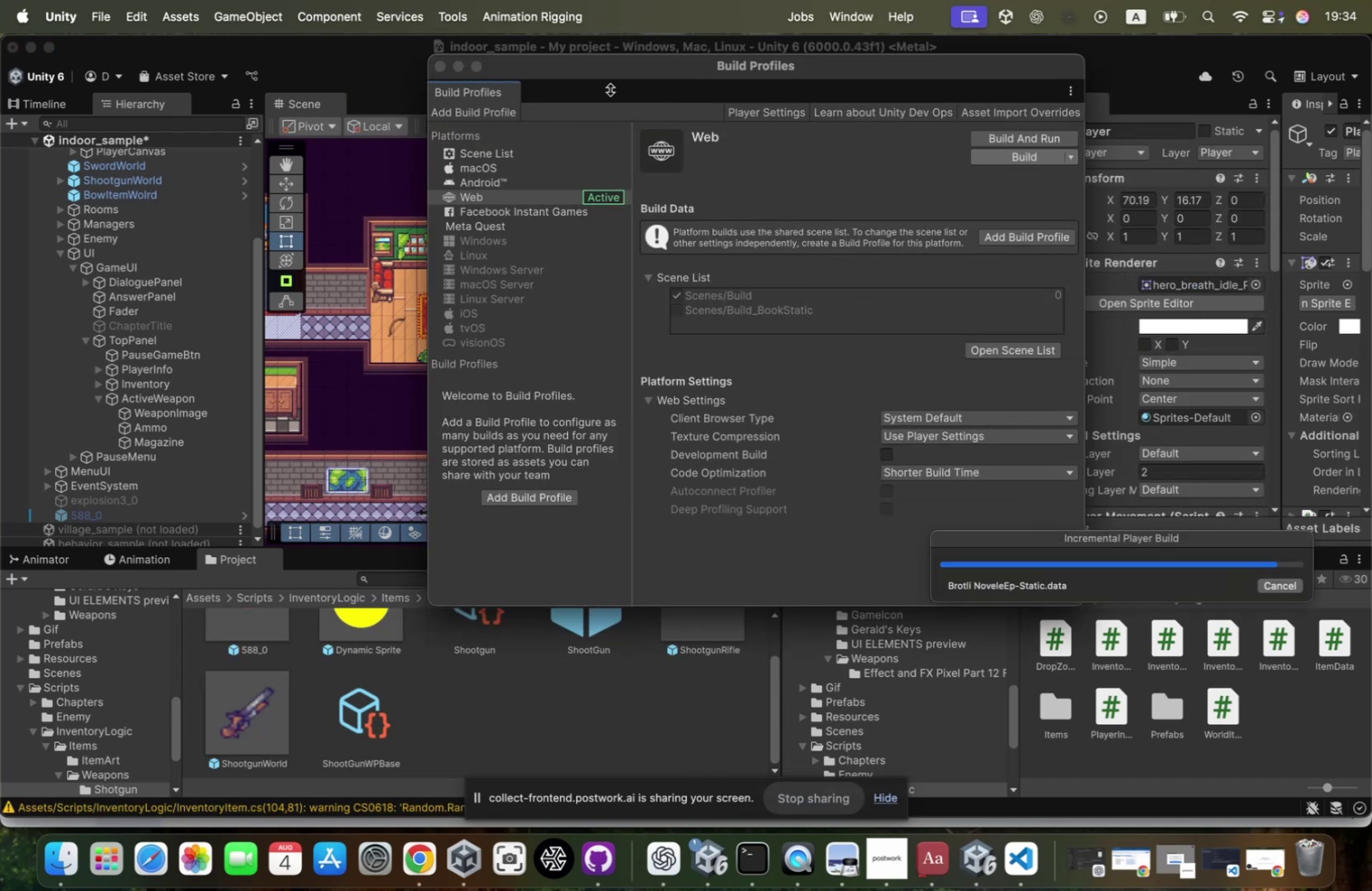 
left_click_drag(start_coordinate=[613, 72], to_coordinate=[416, 329])
 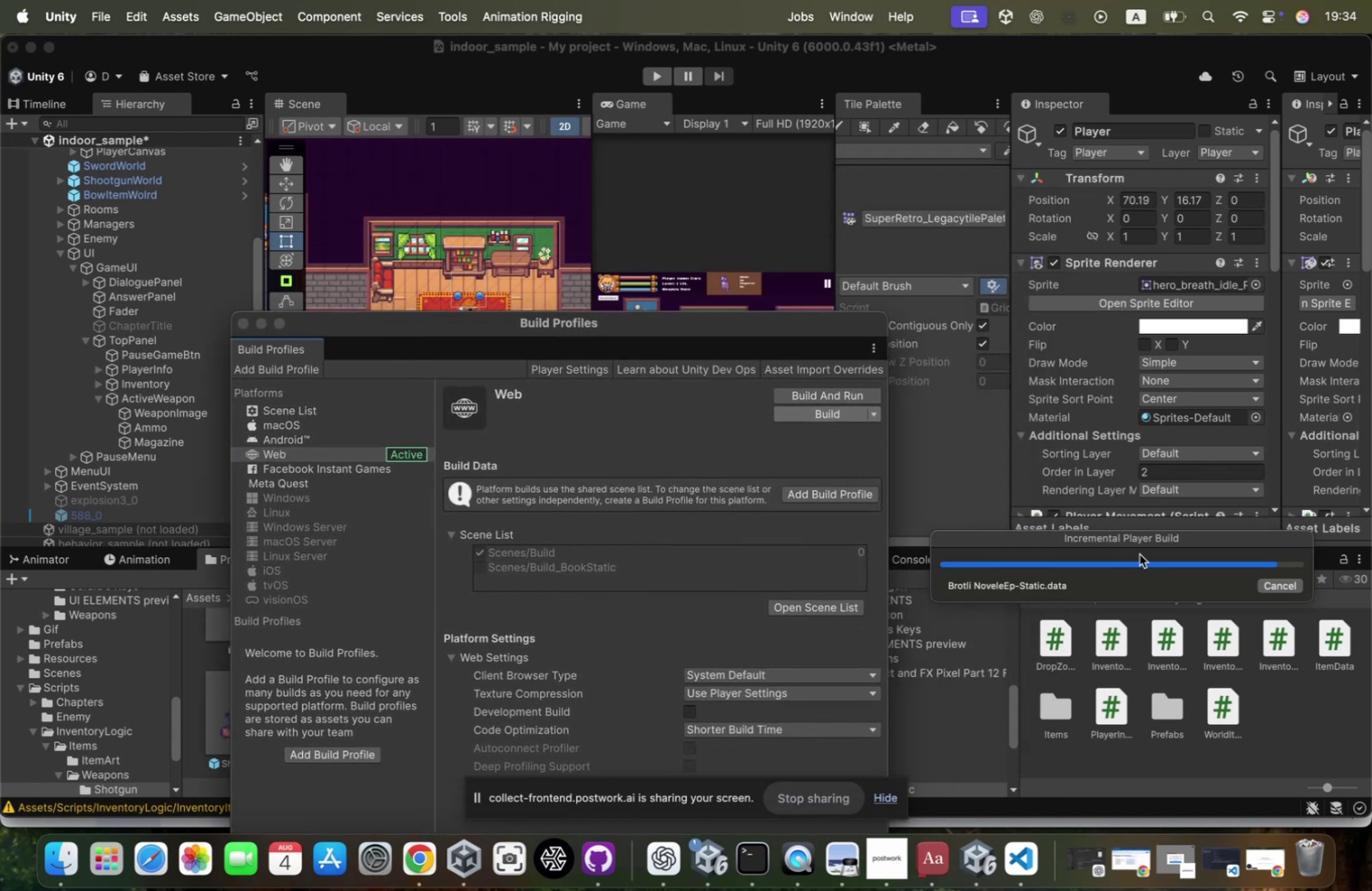 
left_click_drag(start_coordinate=[1102, 536], to_coordinate=[1238, 535])
 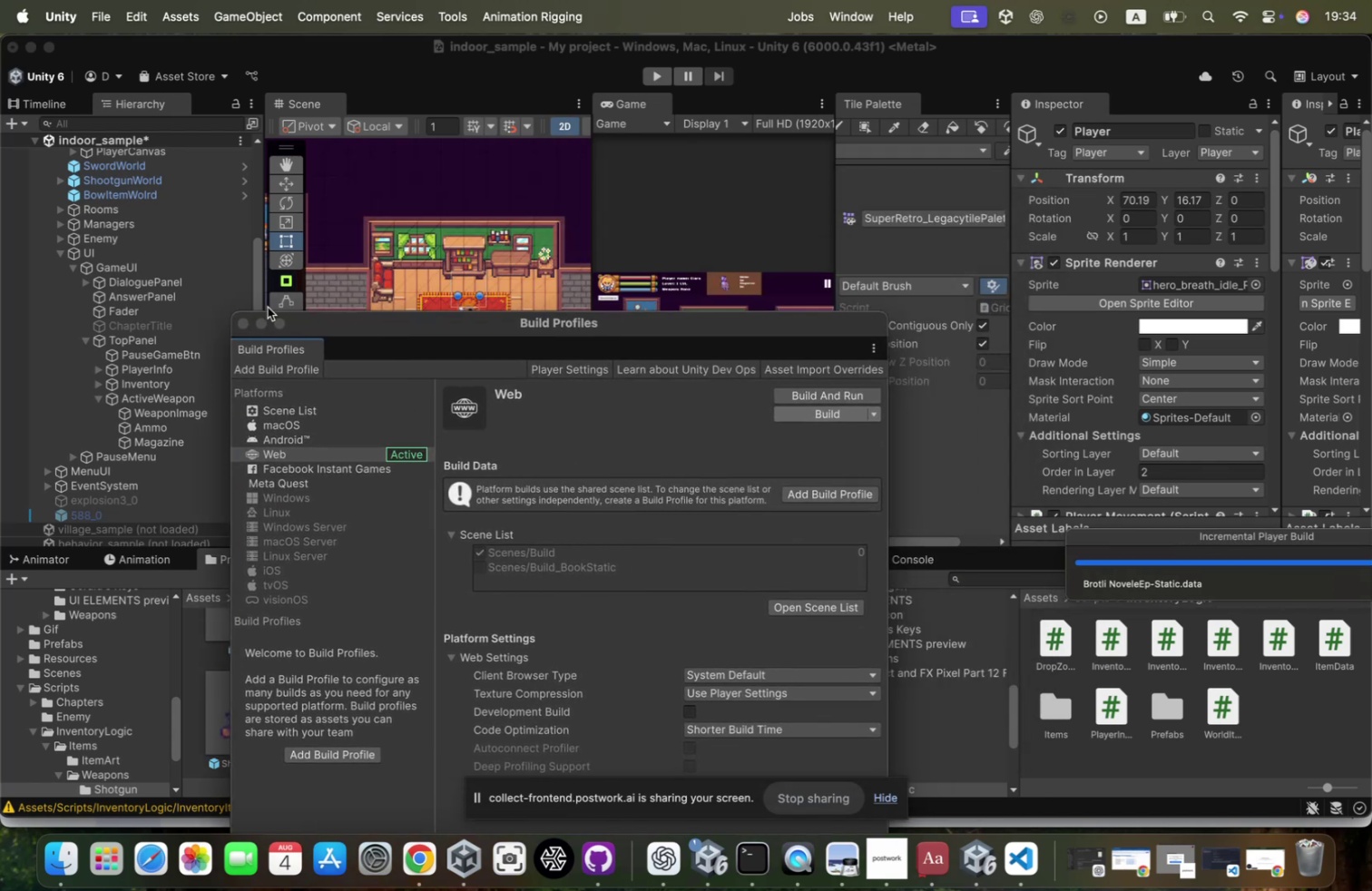 
left_click([260, 324])
 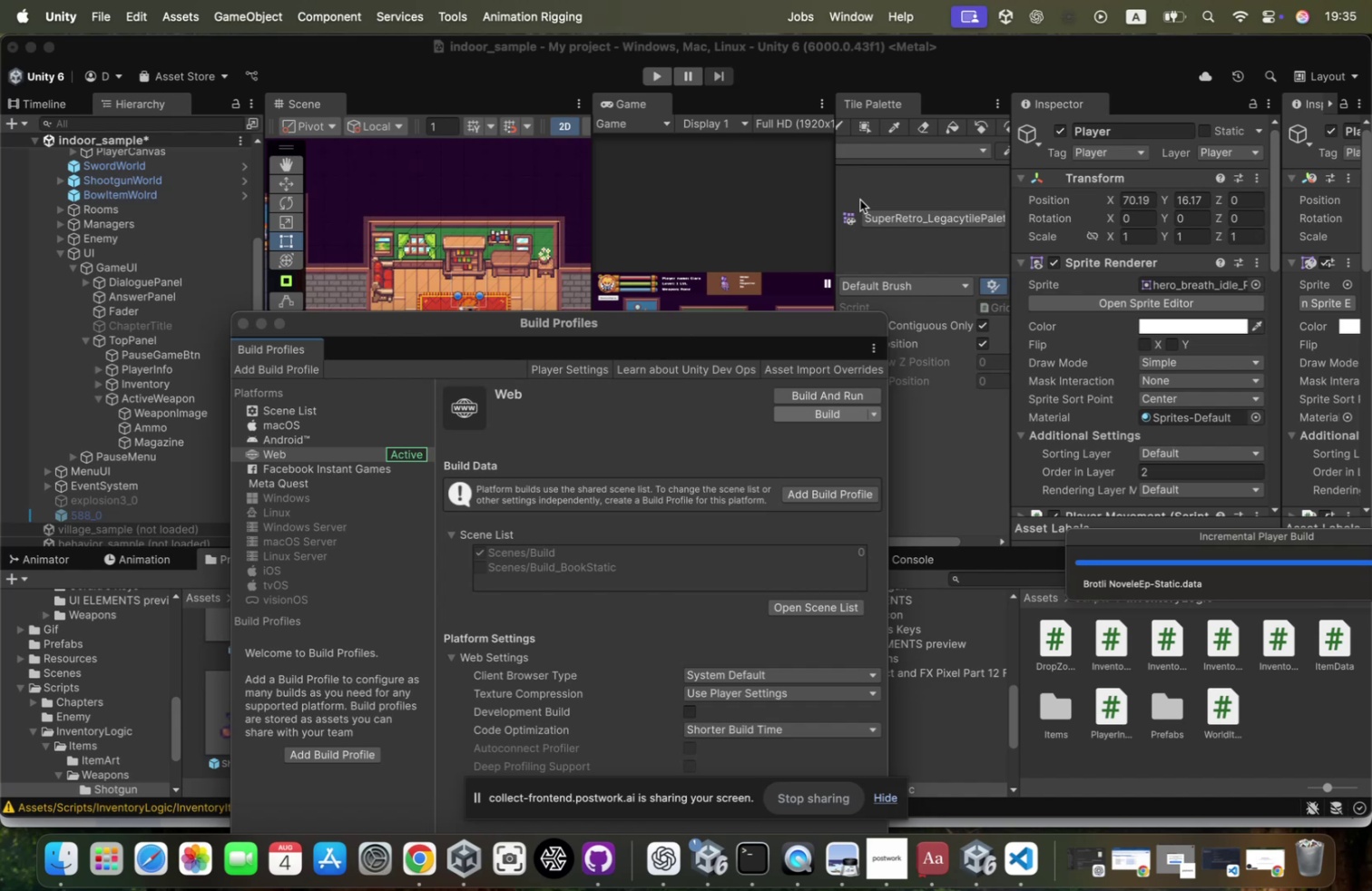 
wait(22.27)
 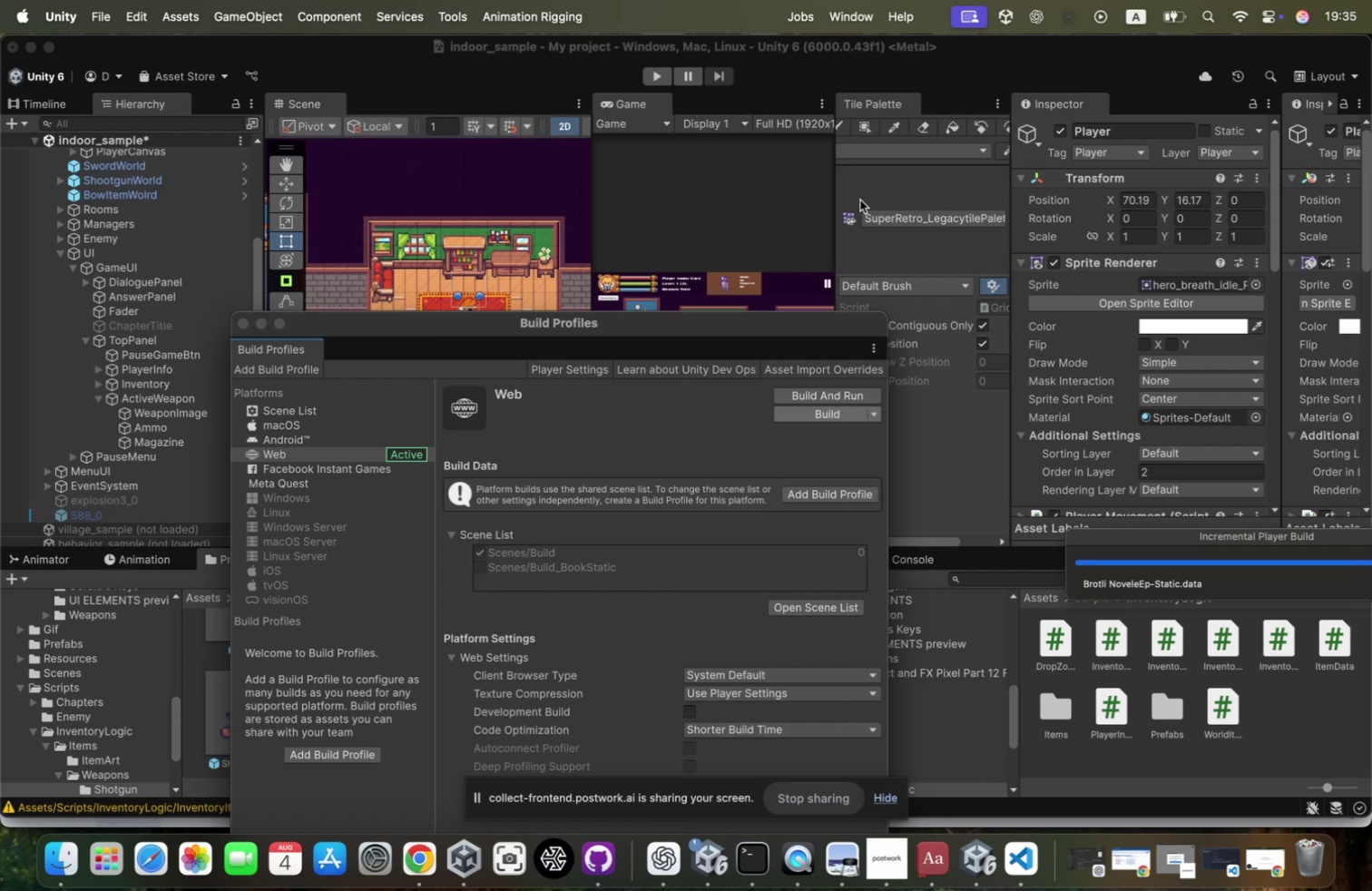 
left_click([585, 228])
 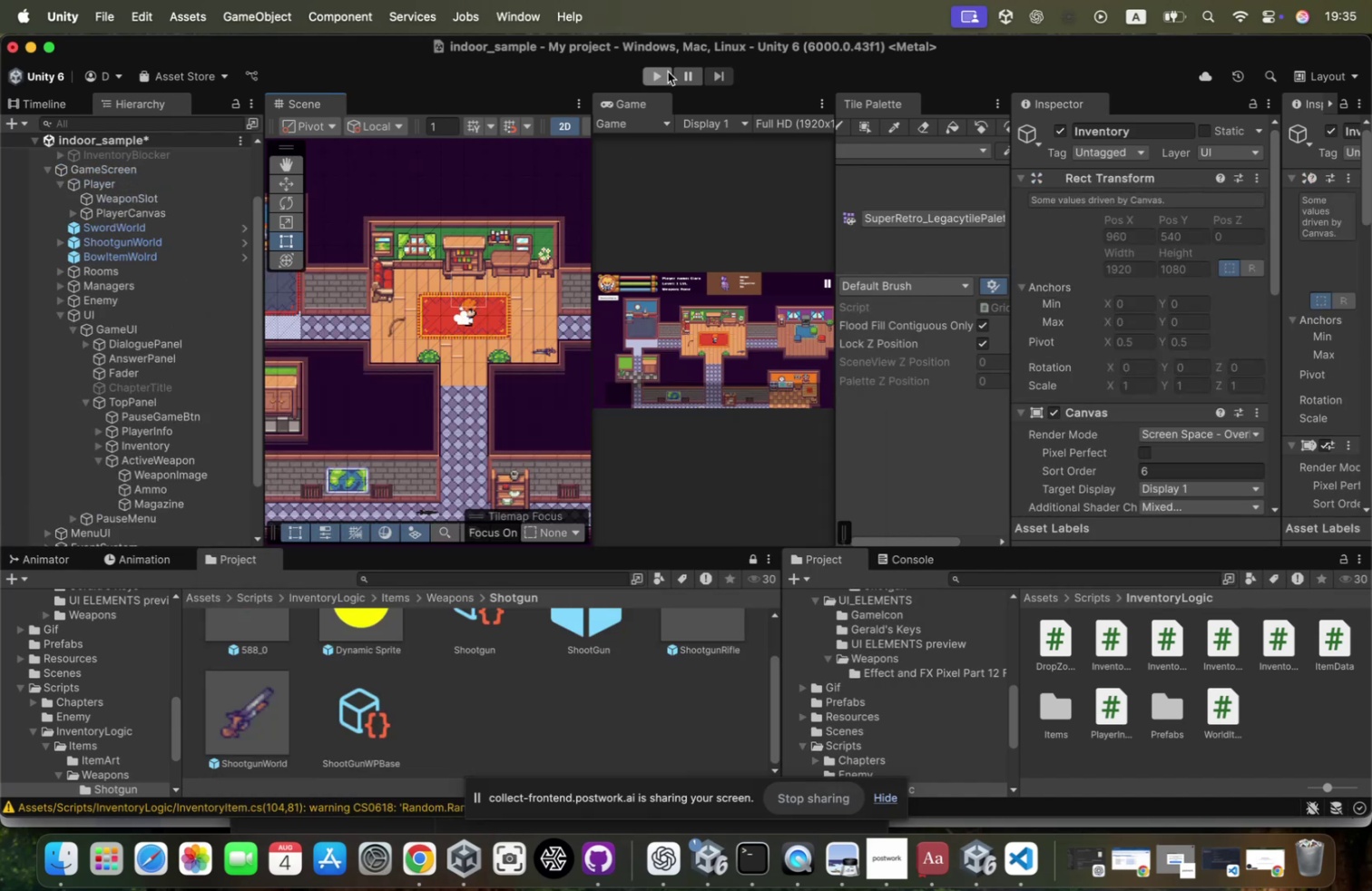 
left_click([668, 72])
 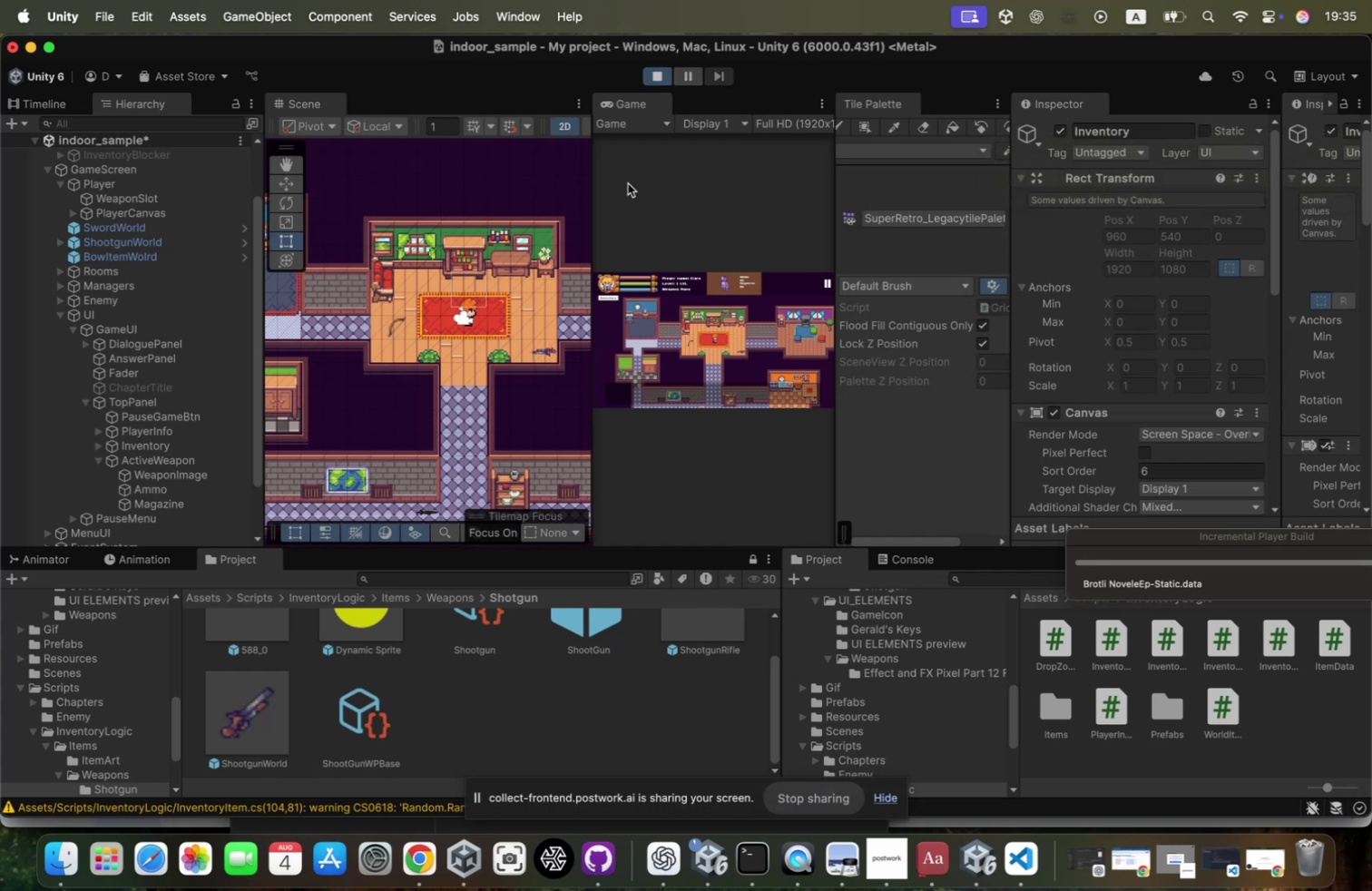 
wait(5.66)
 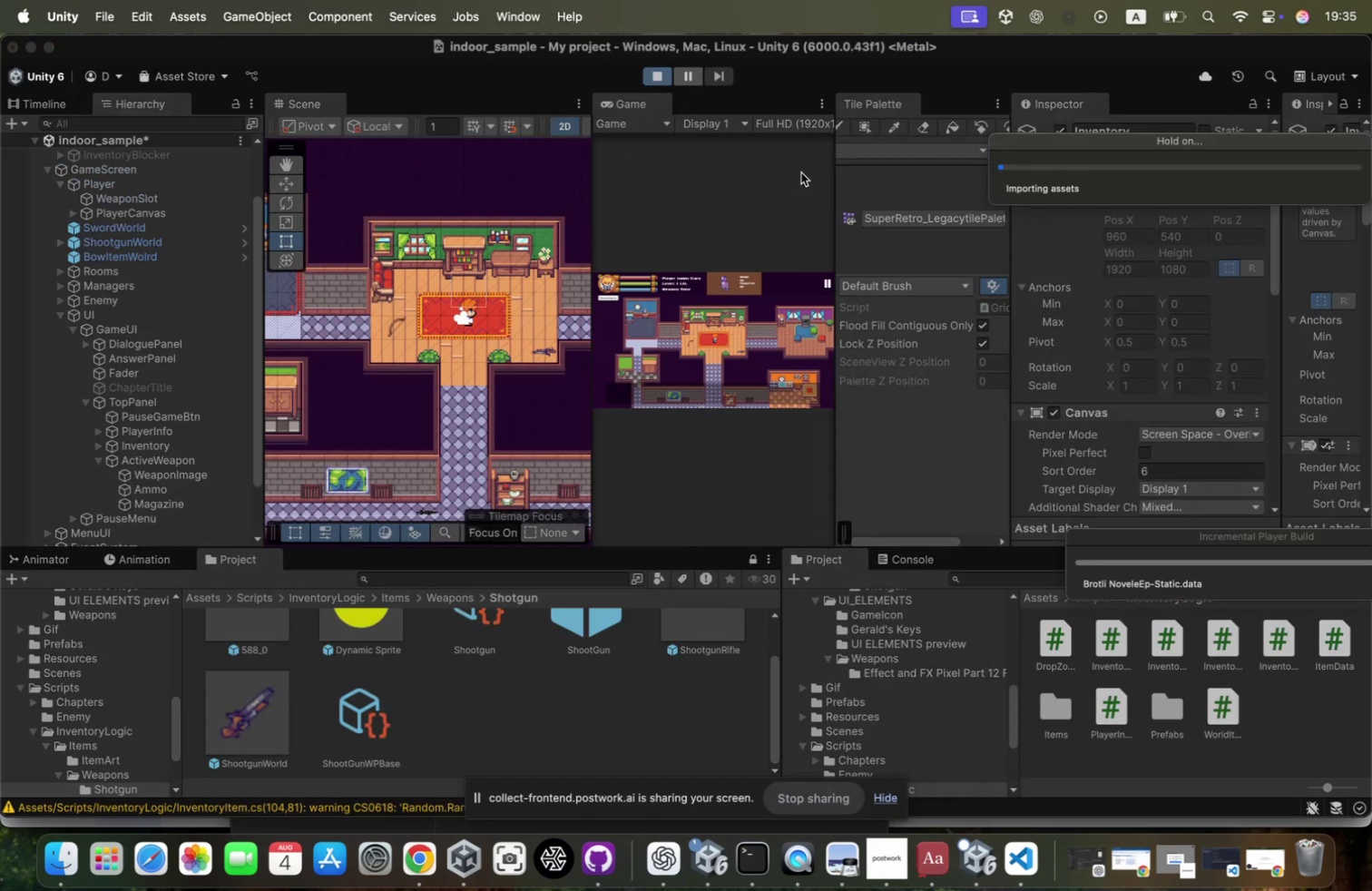 
left_click_drag(start_coordinate=[591, 233], to_coordinate=[383, 263])
 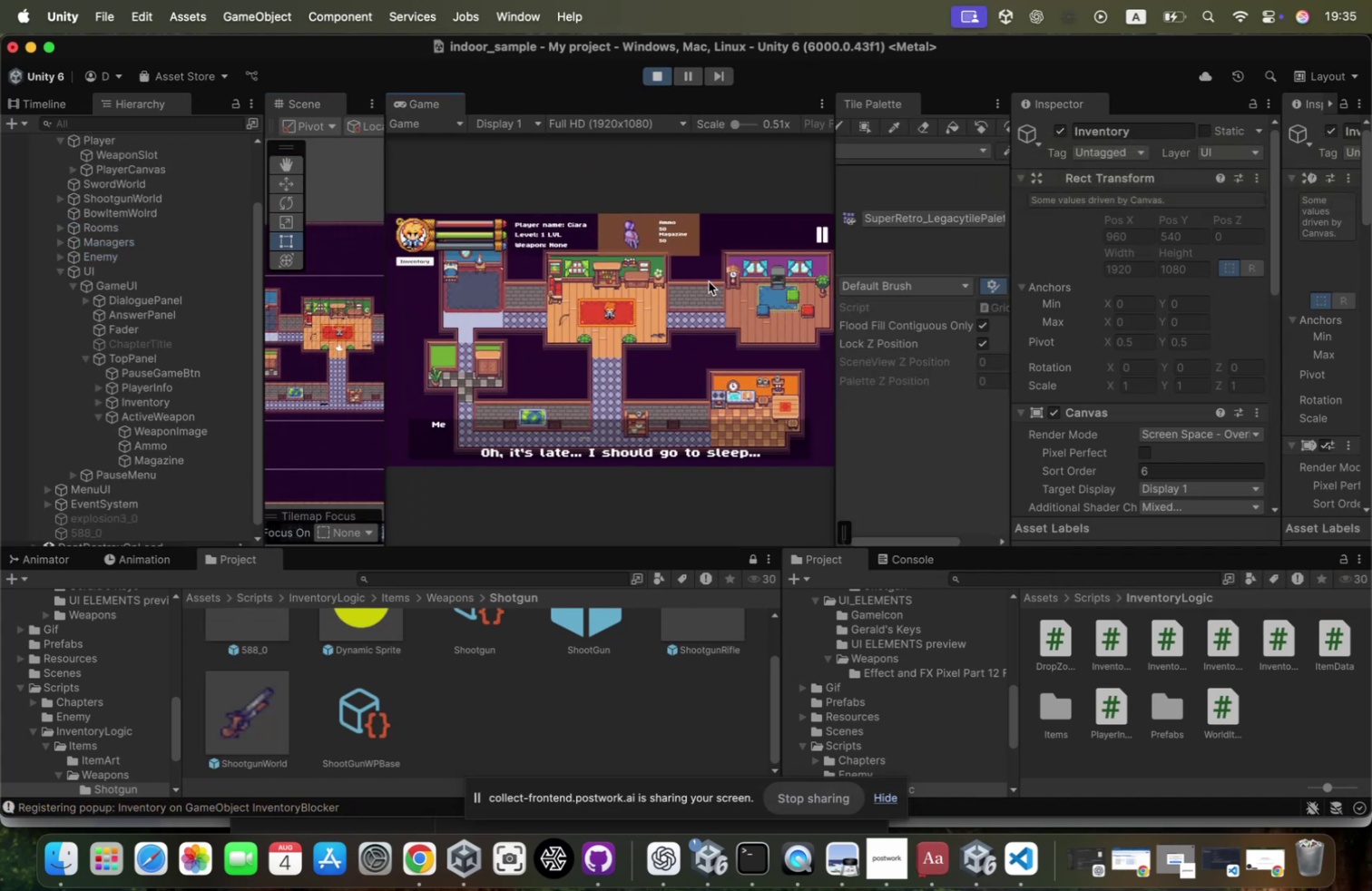 
key(Enter)
 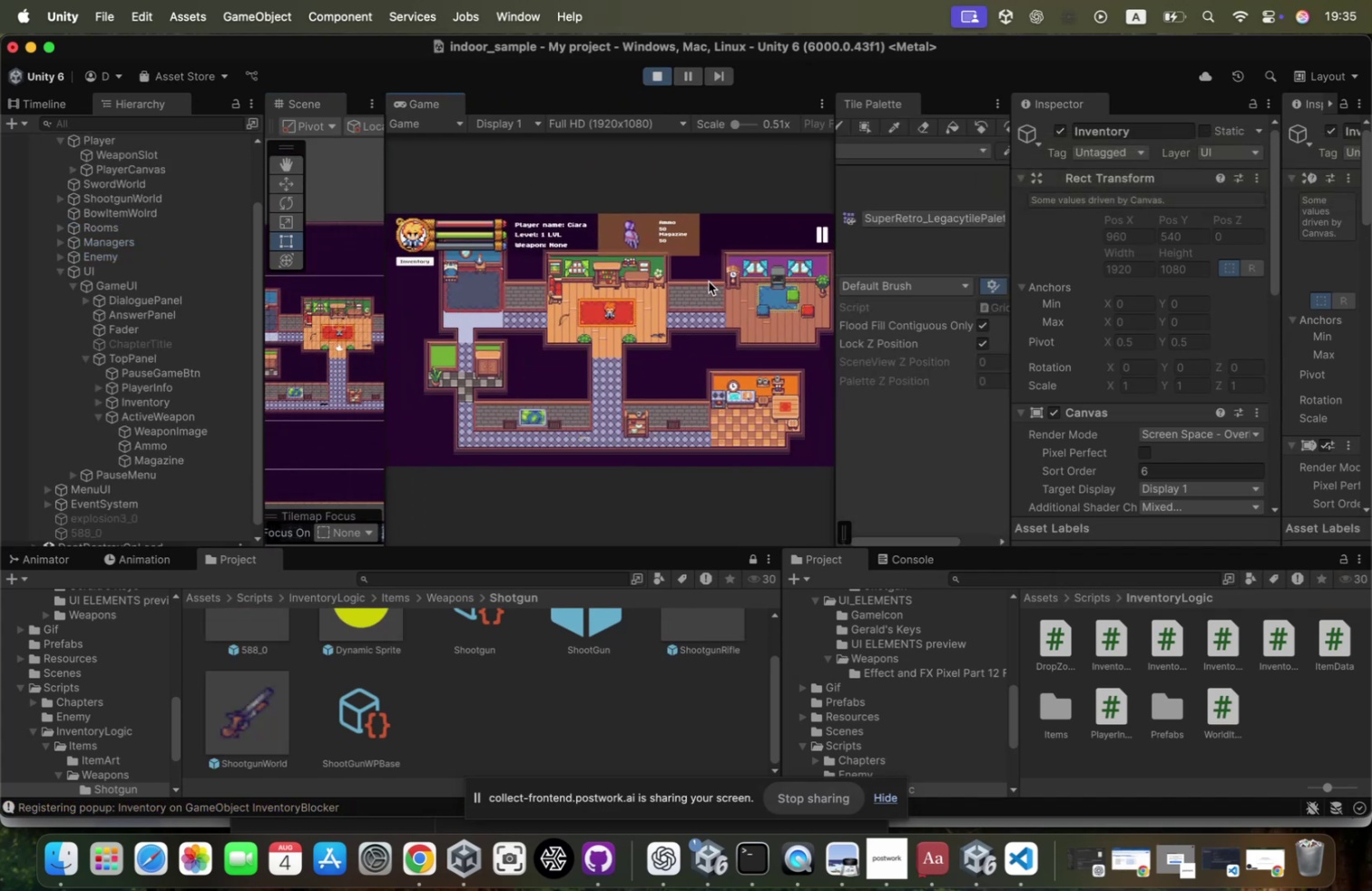 
key(VolumeDown)
 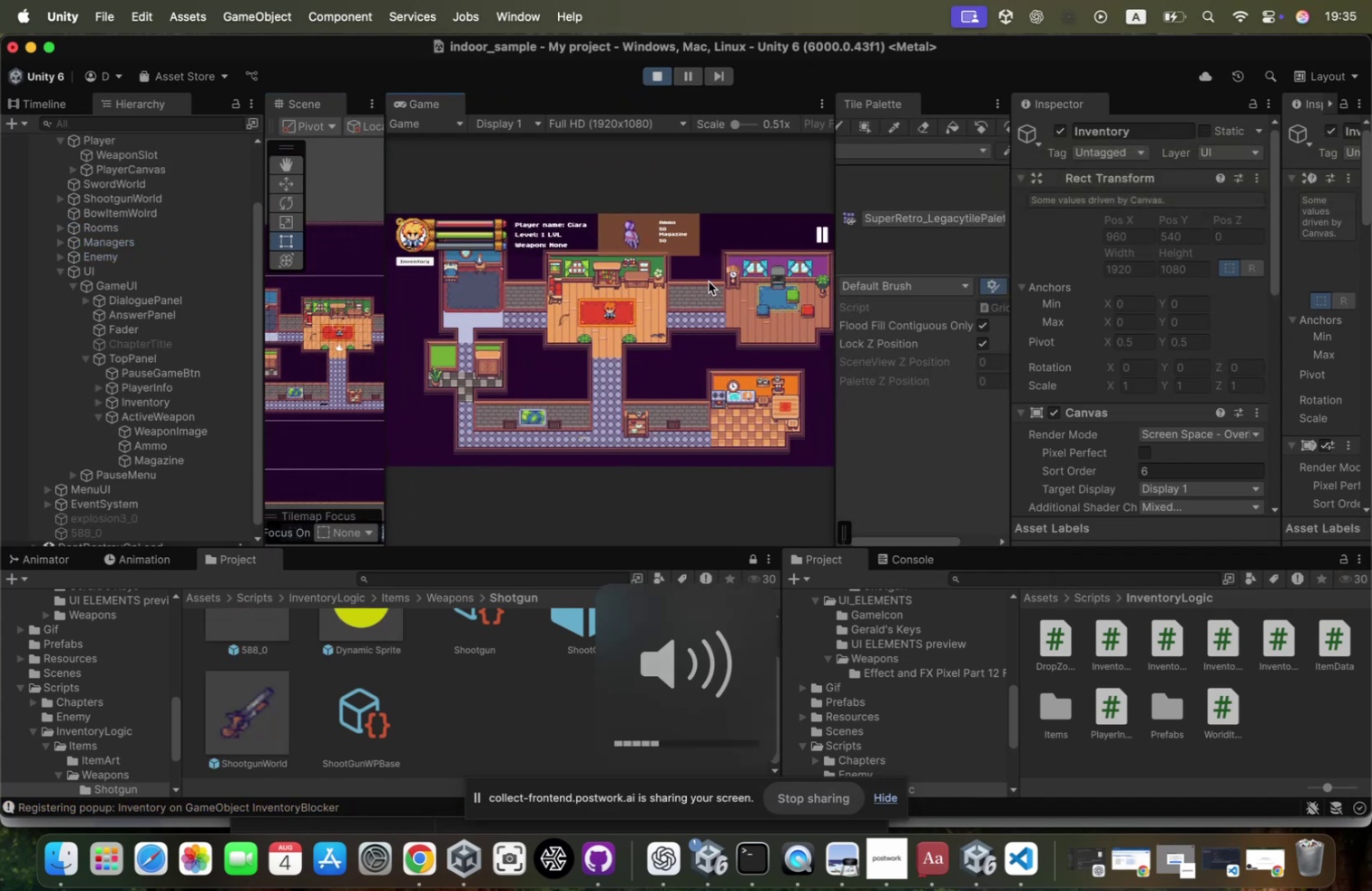 
key(VolumeDown)
 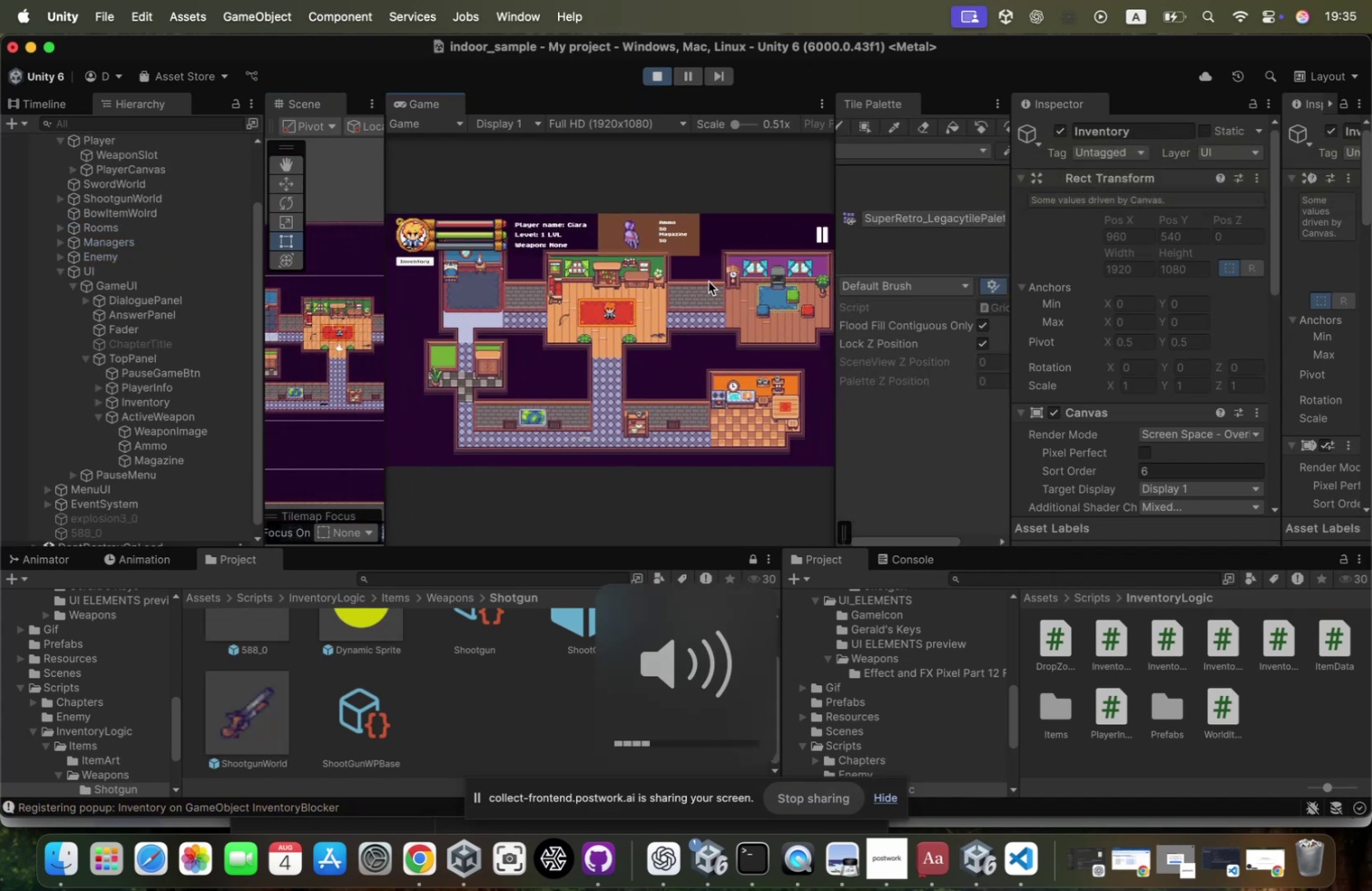 
key(VolumeDown)
 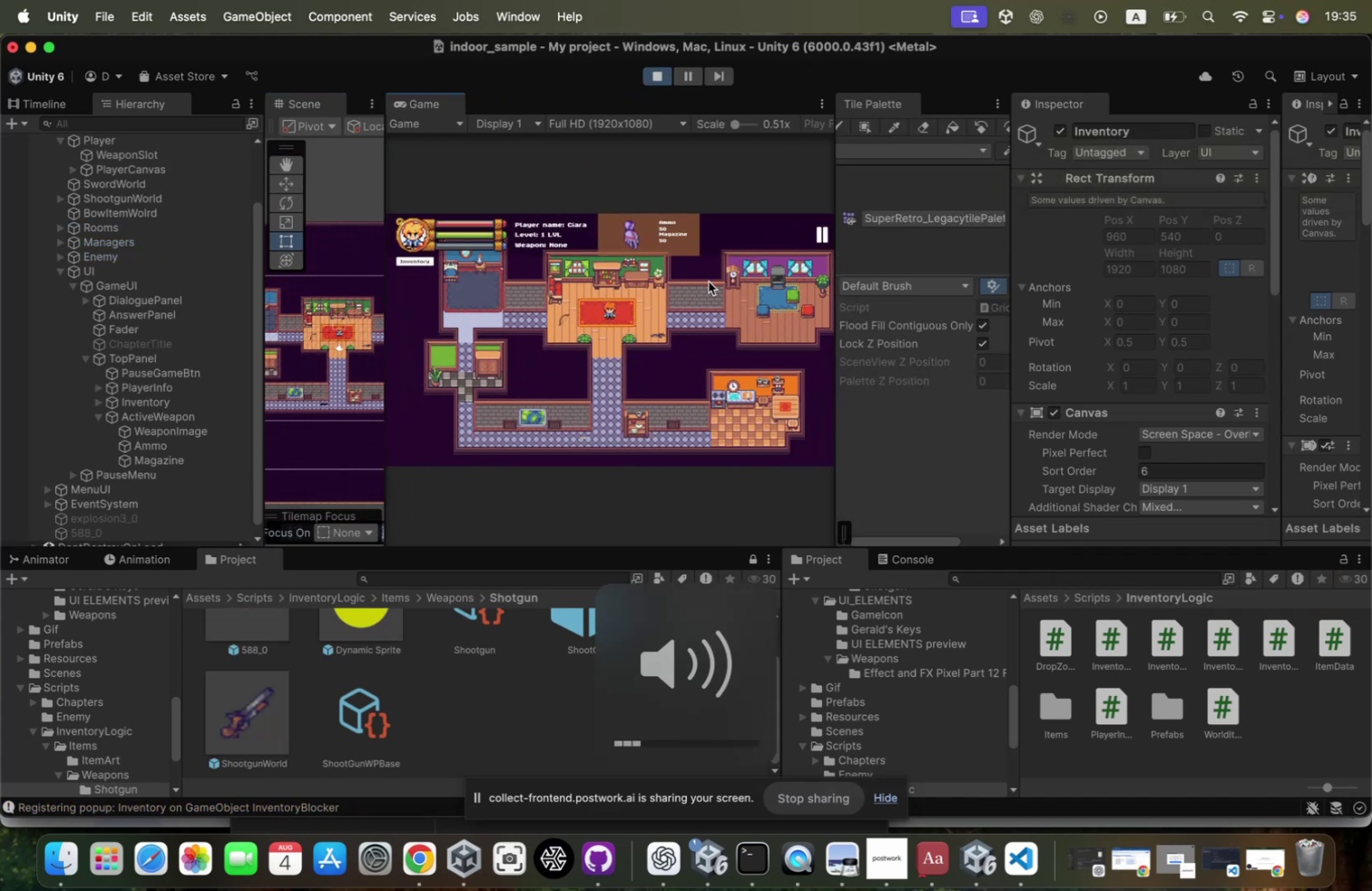 
key(VolumeDown)
 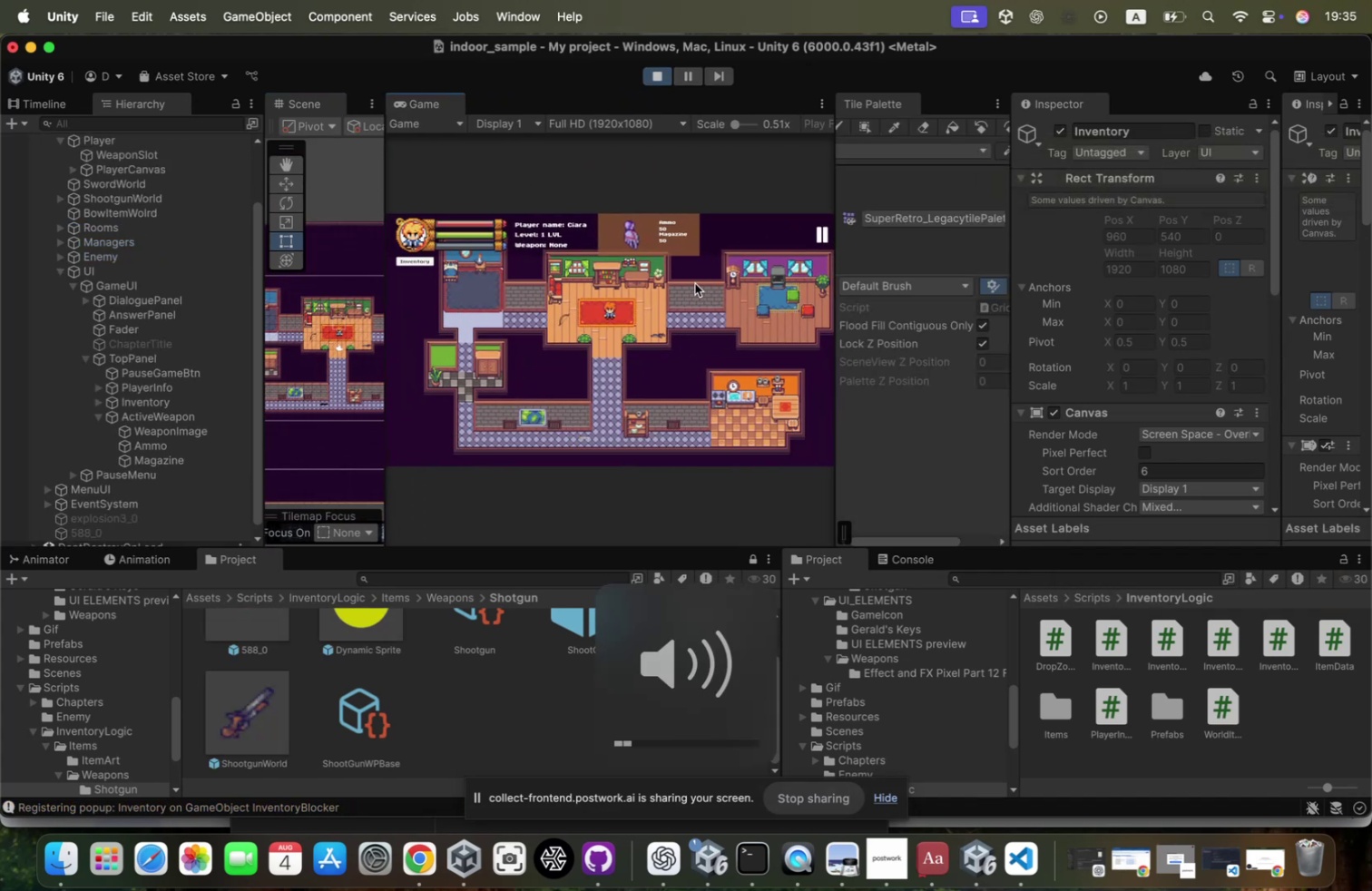 
hold_key(key=D, duration=0.68)
 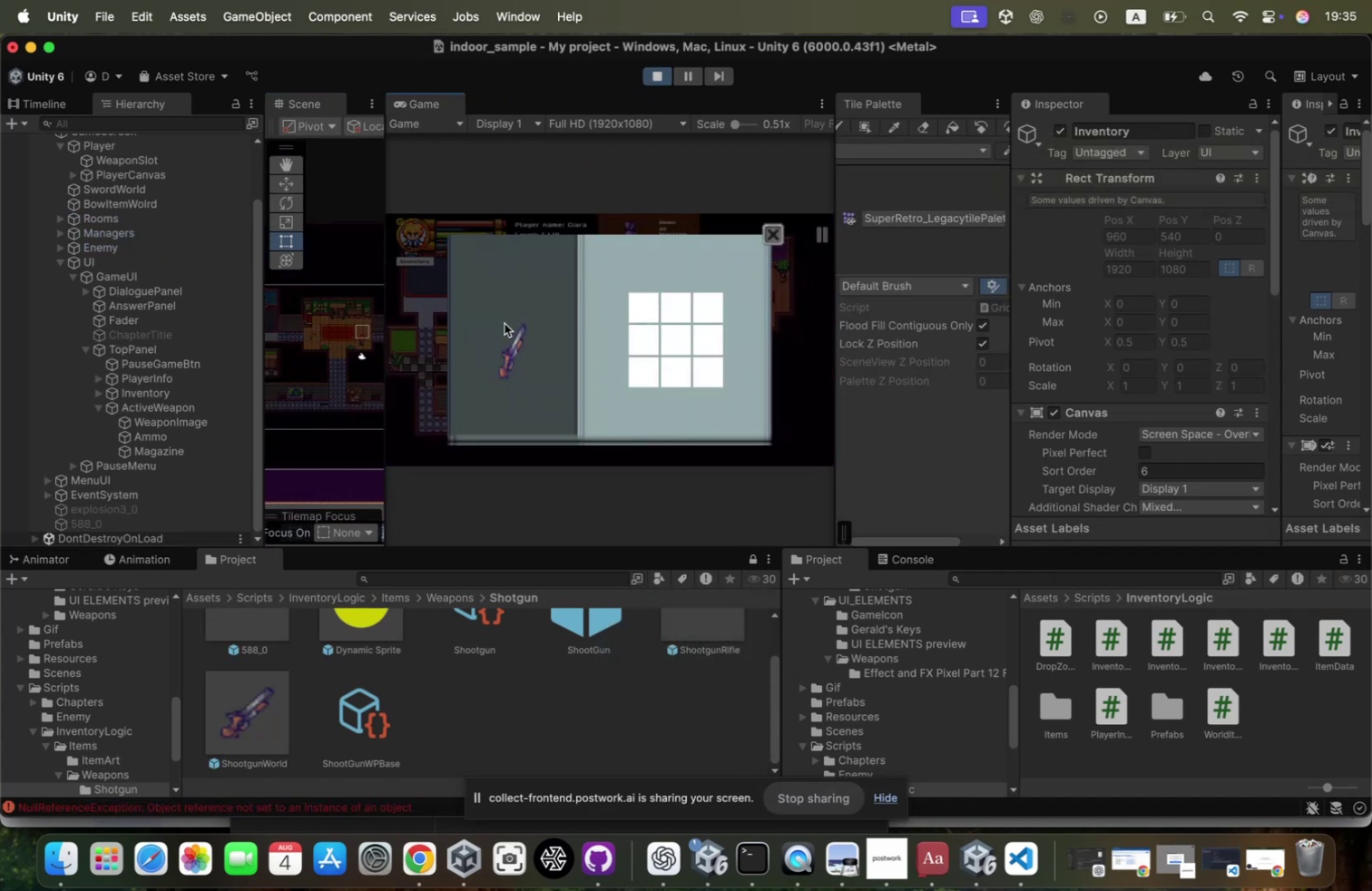 
key(S)
 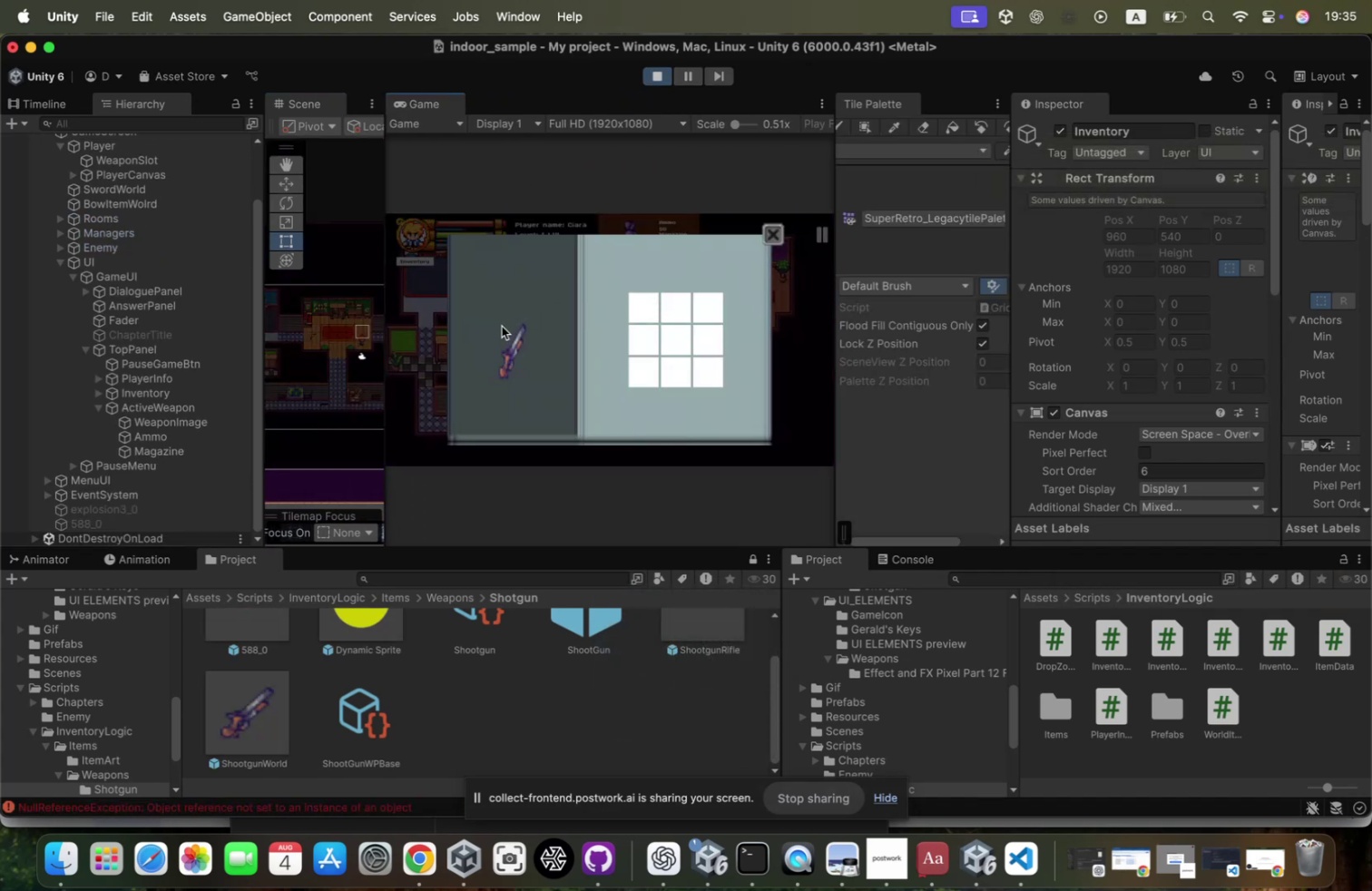 
left_click_drag(start_coordinate=[514, 346], to_coordinate=[635, 299])
 